 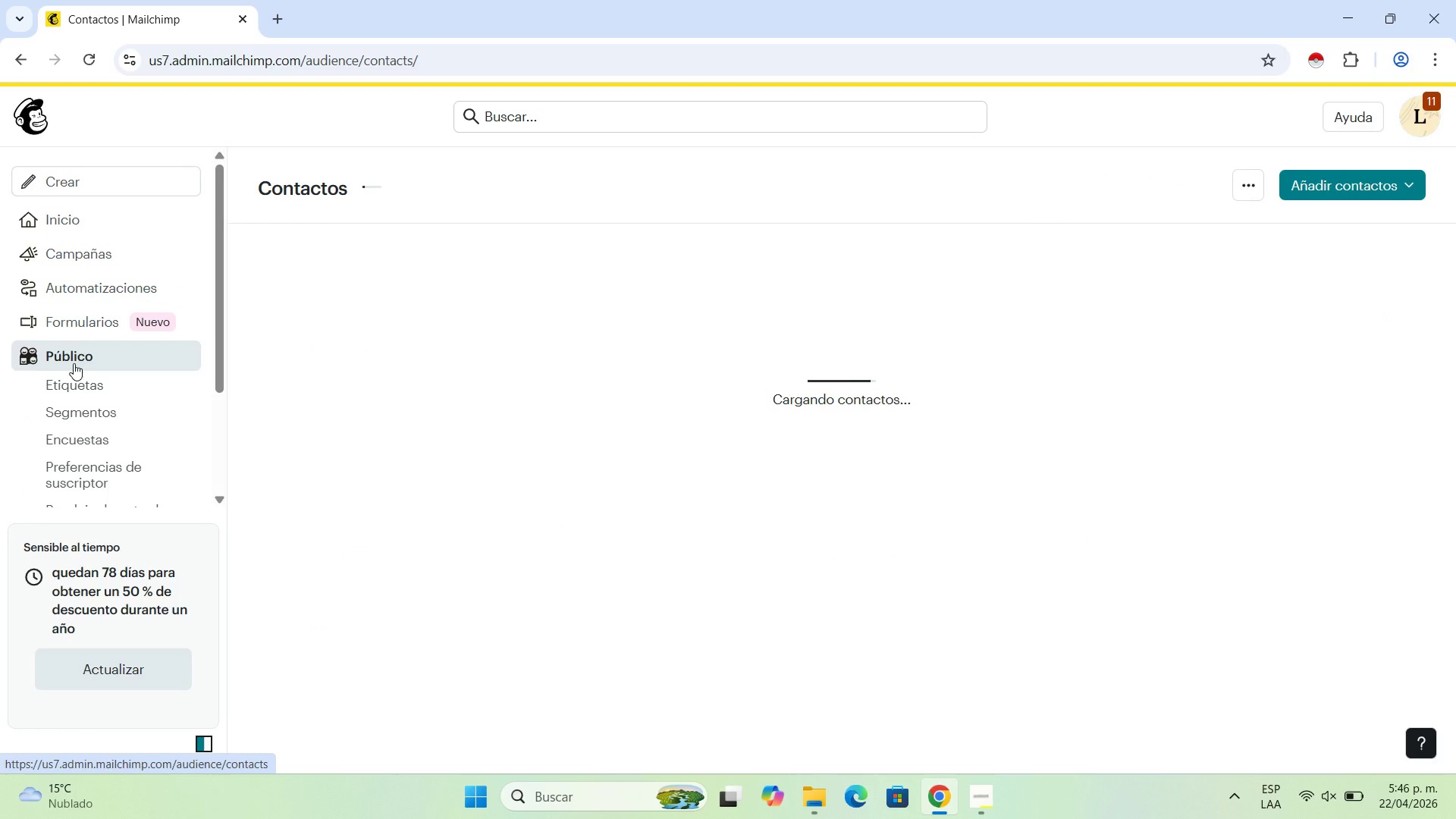 
left_click([1083, 184])
 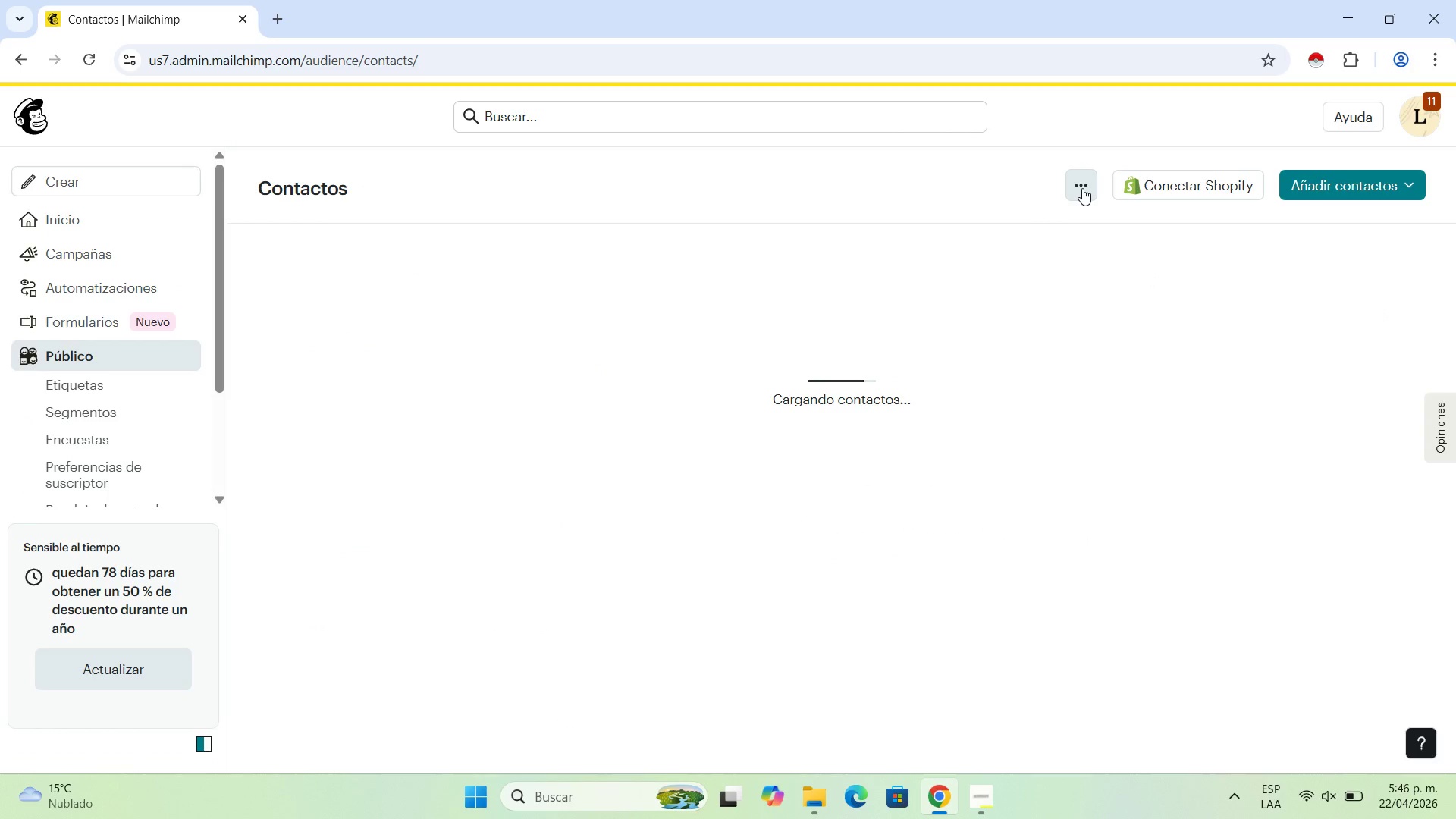 
left_click([1082, 188])
 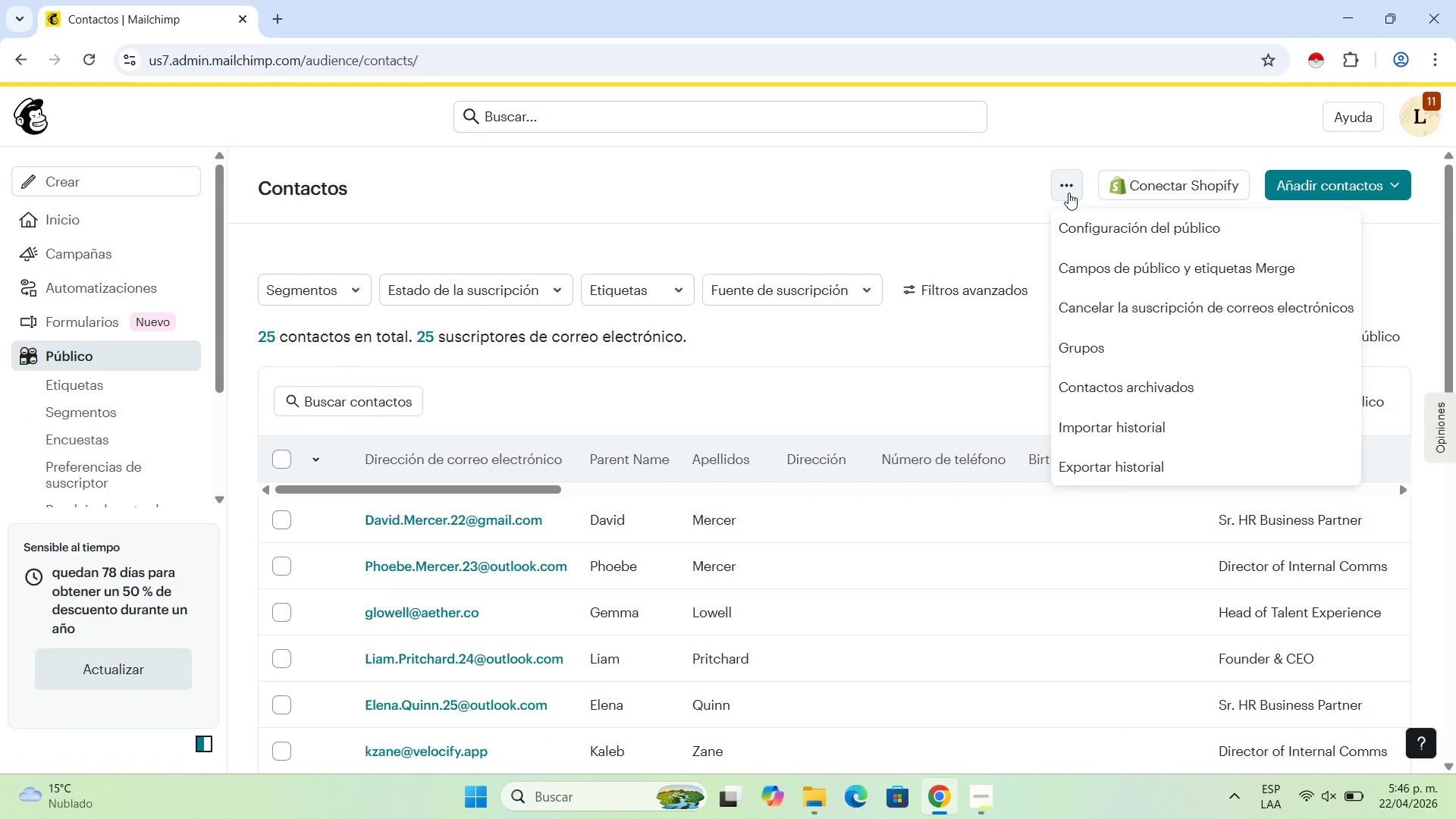 
wait(7.02)
 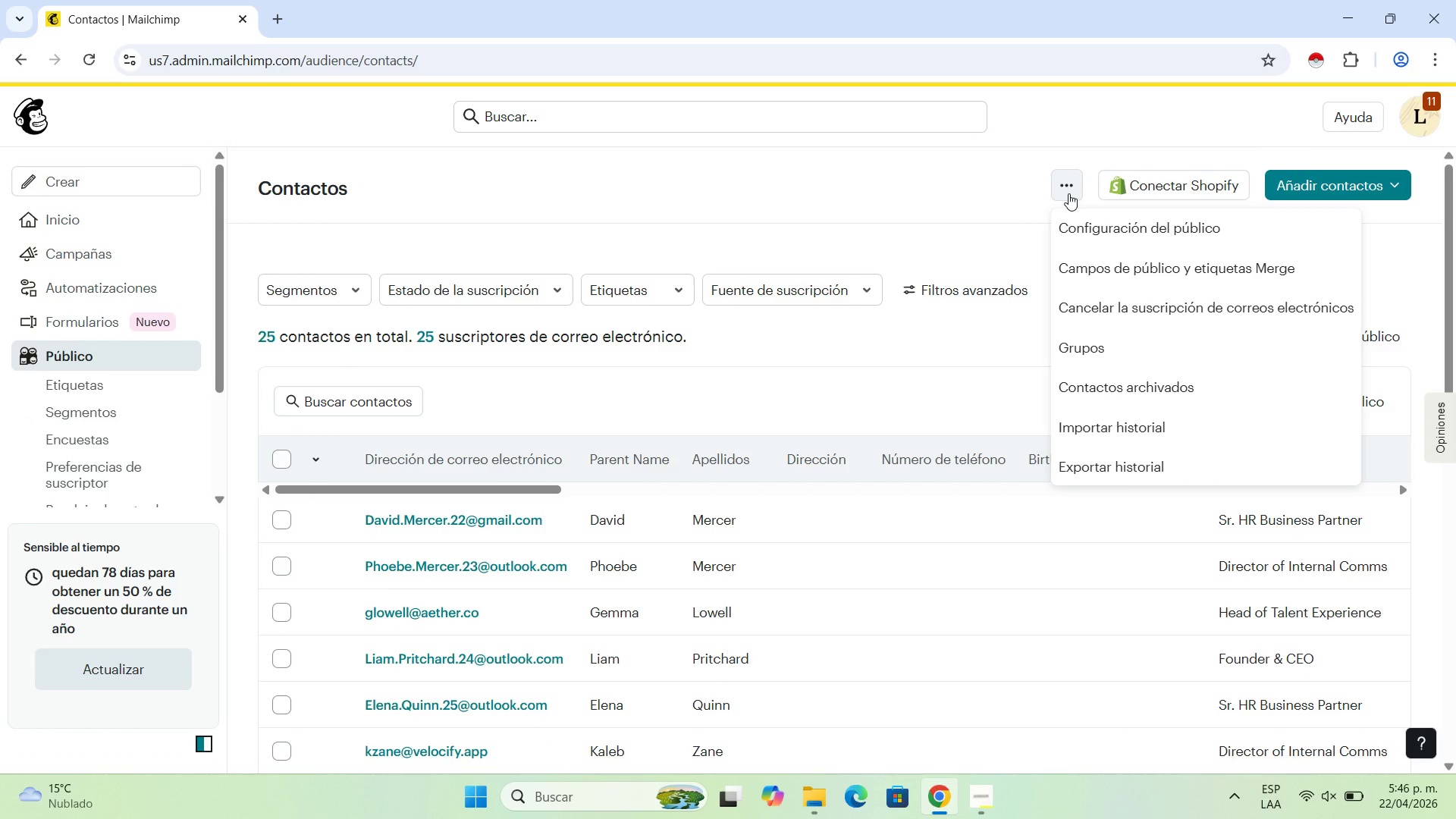 
left_click([1116, 259])
 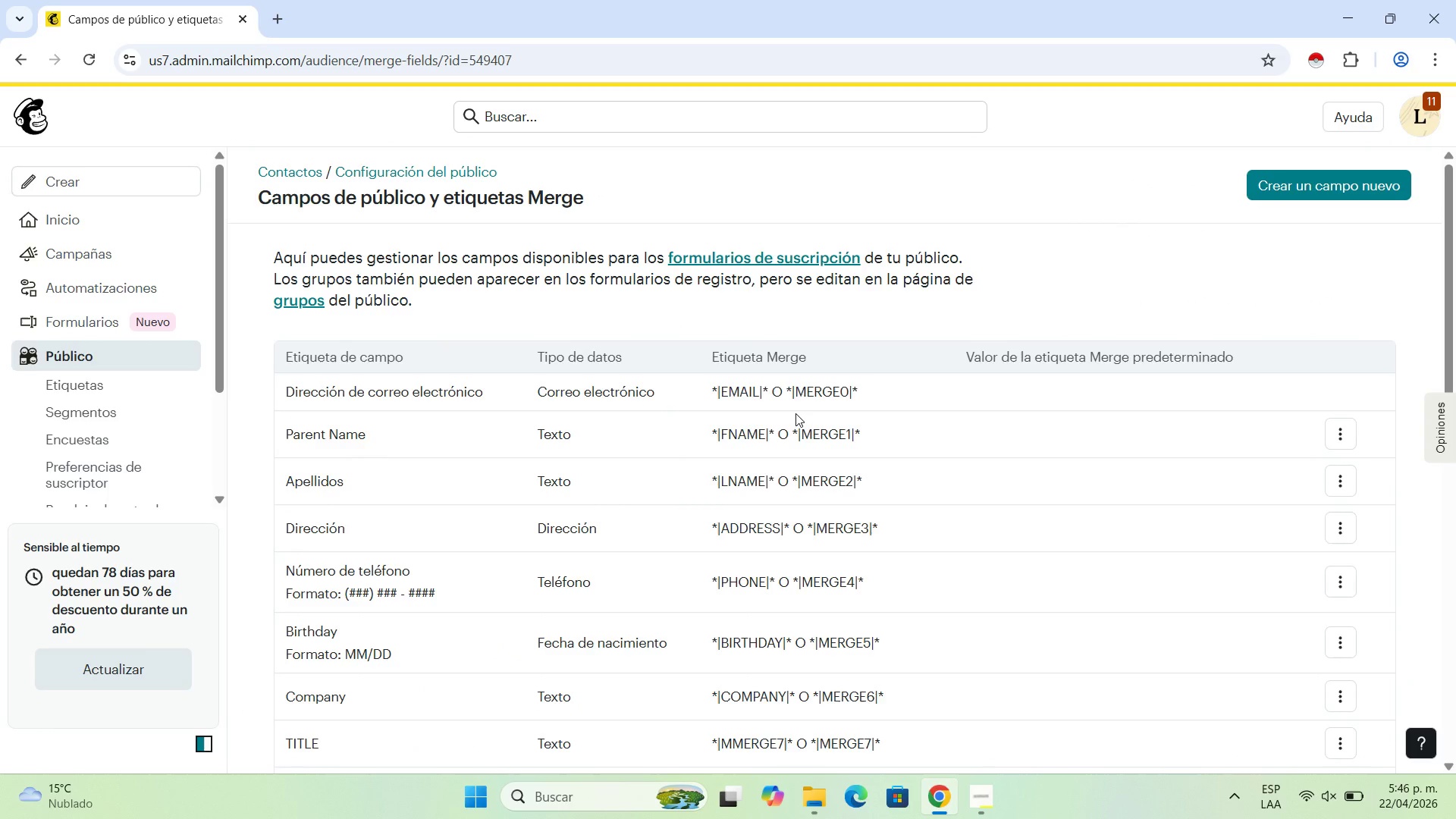 
wait(5.22)
 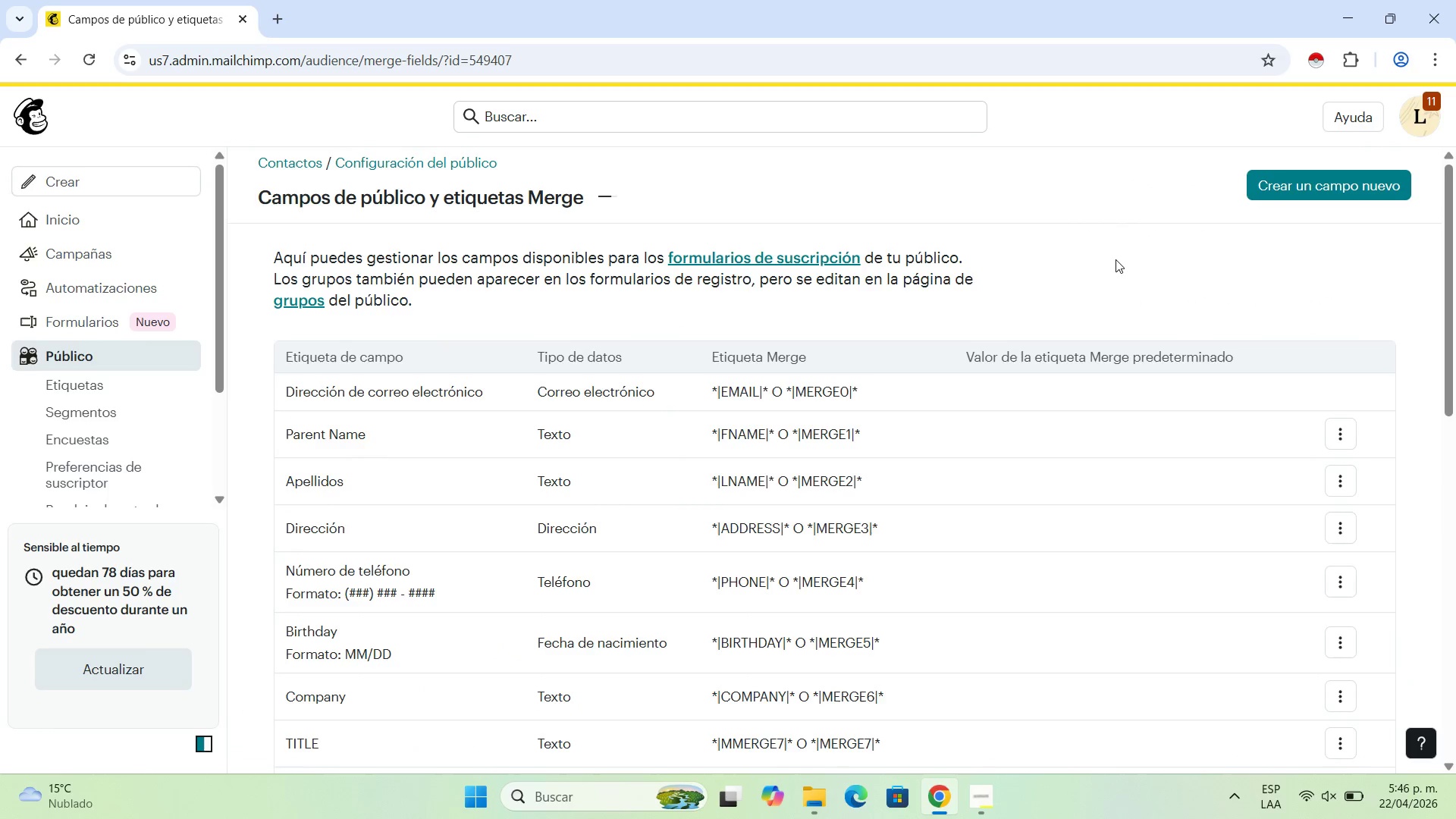 
left_click([1346, 184])
 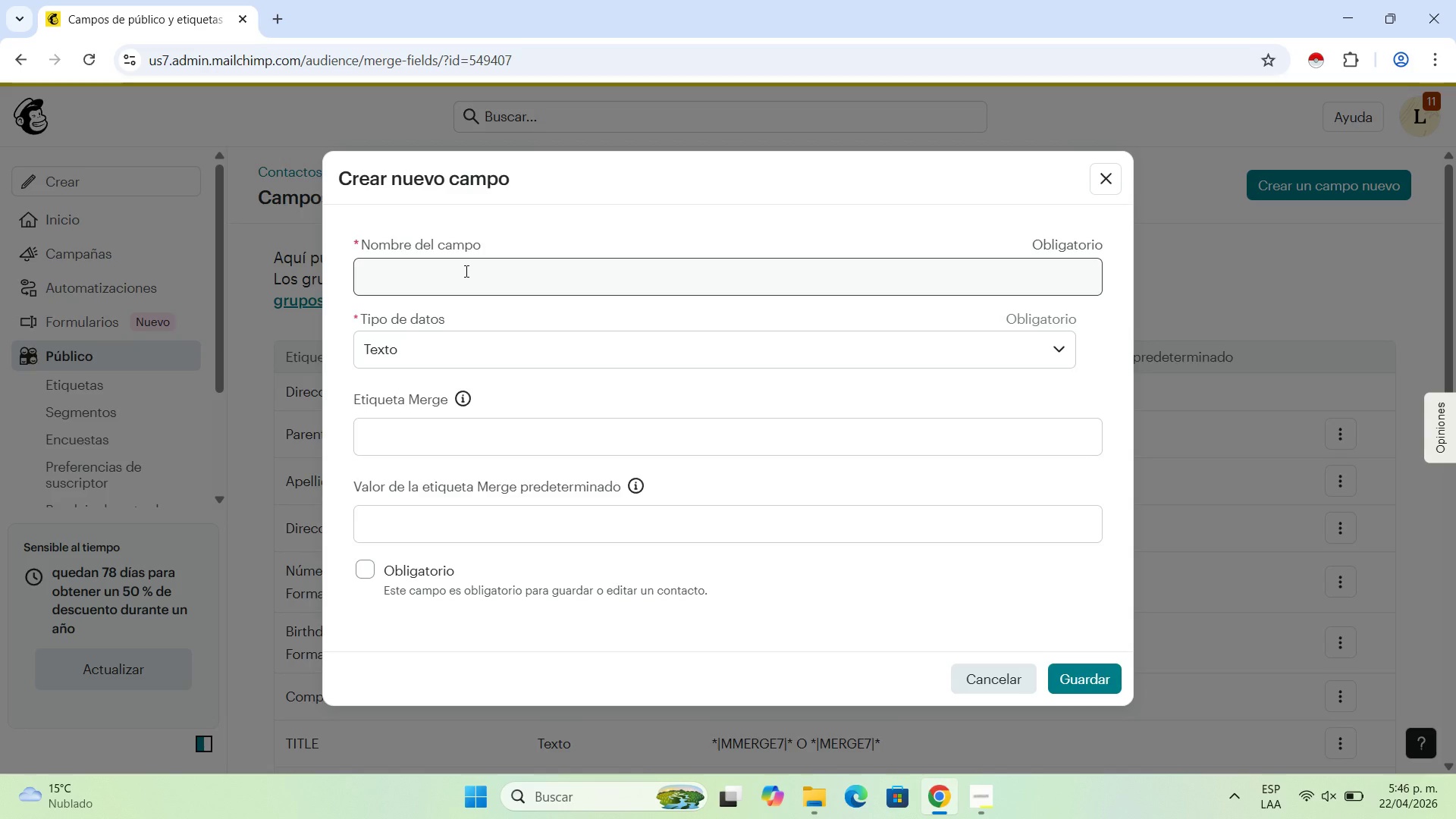 
left_click([465, 271])
 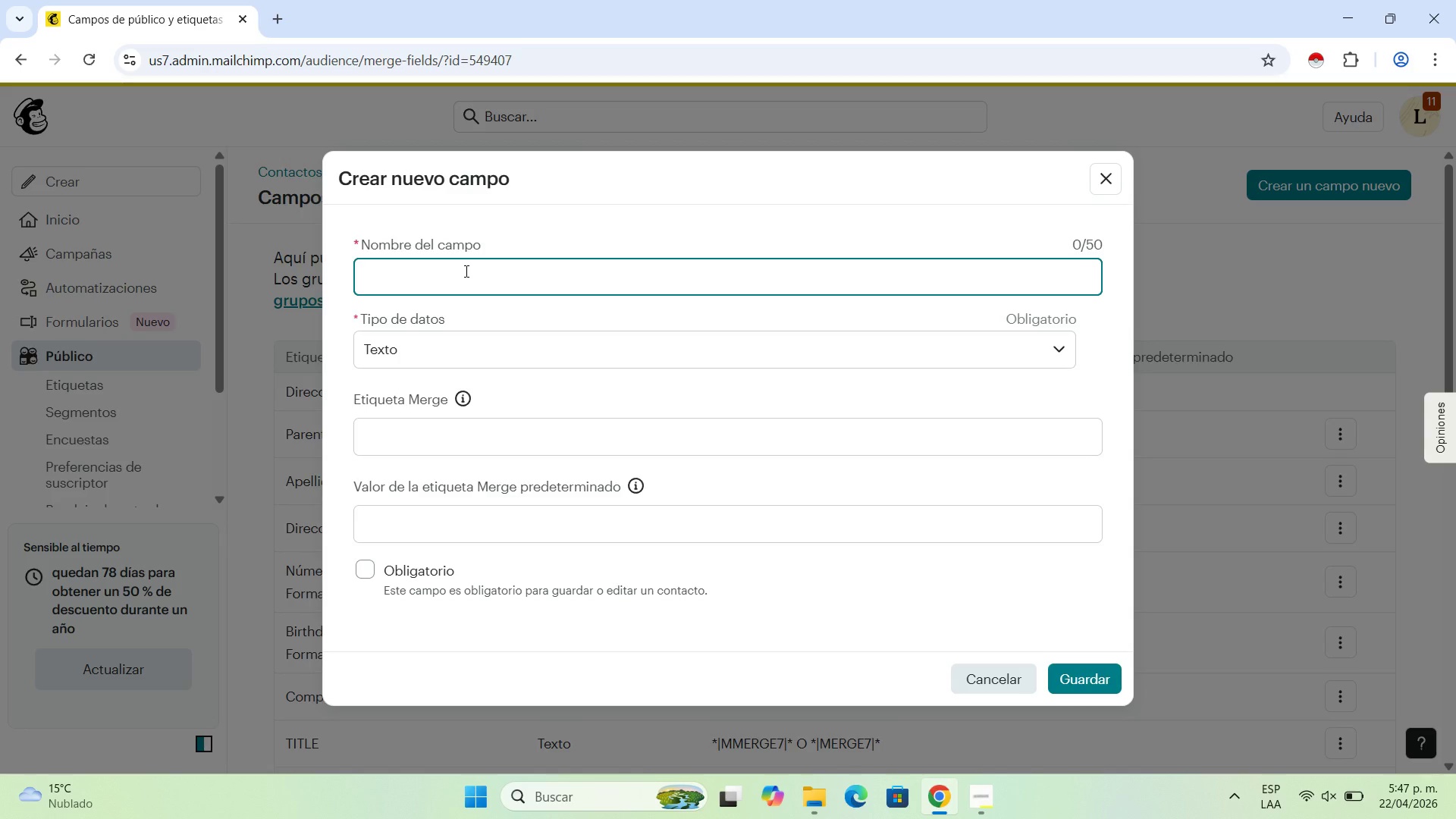 
wait(29.88)
 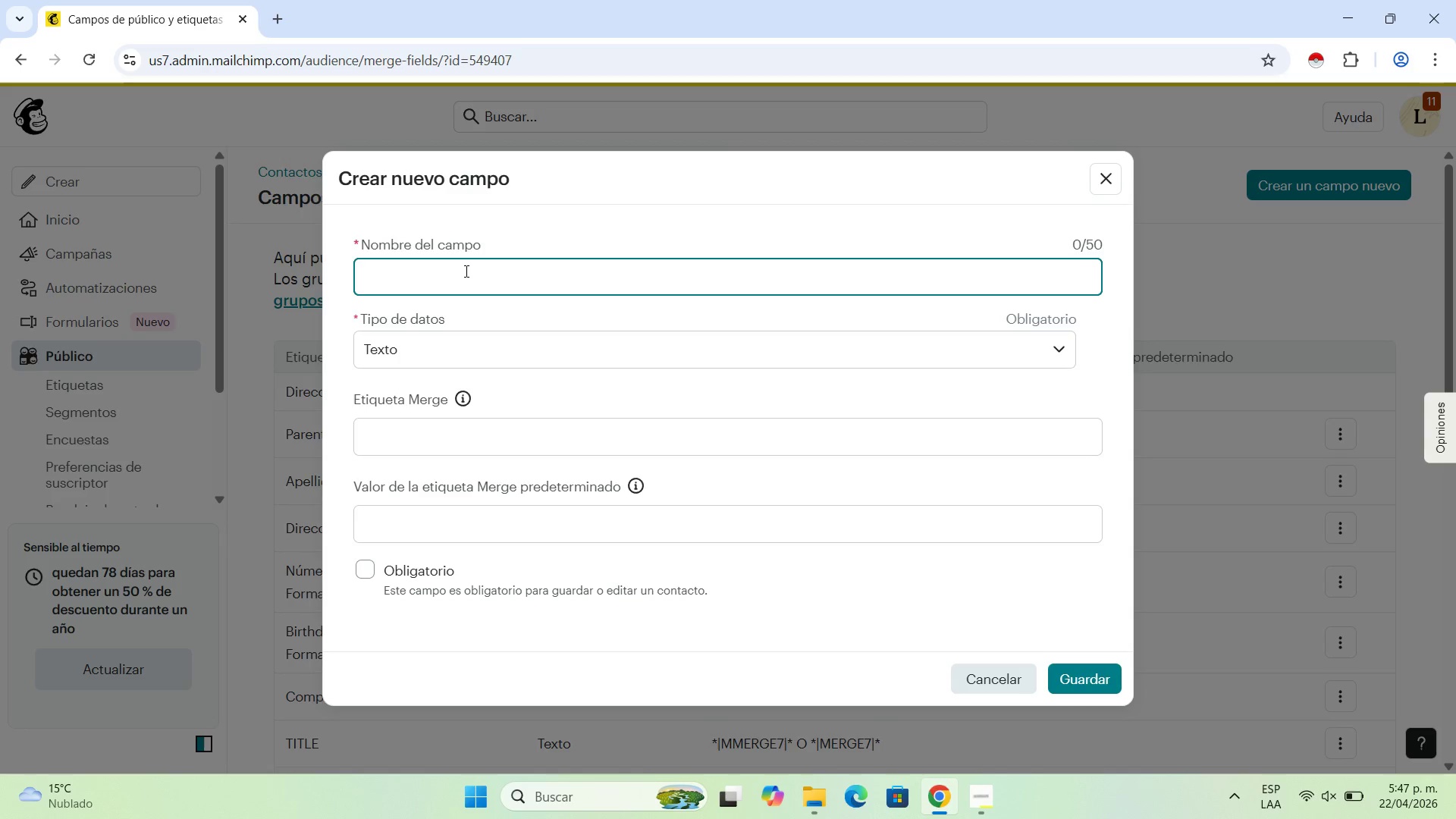 
type(PET_NAM)
 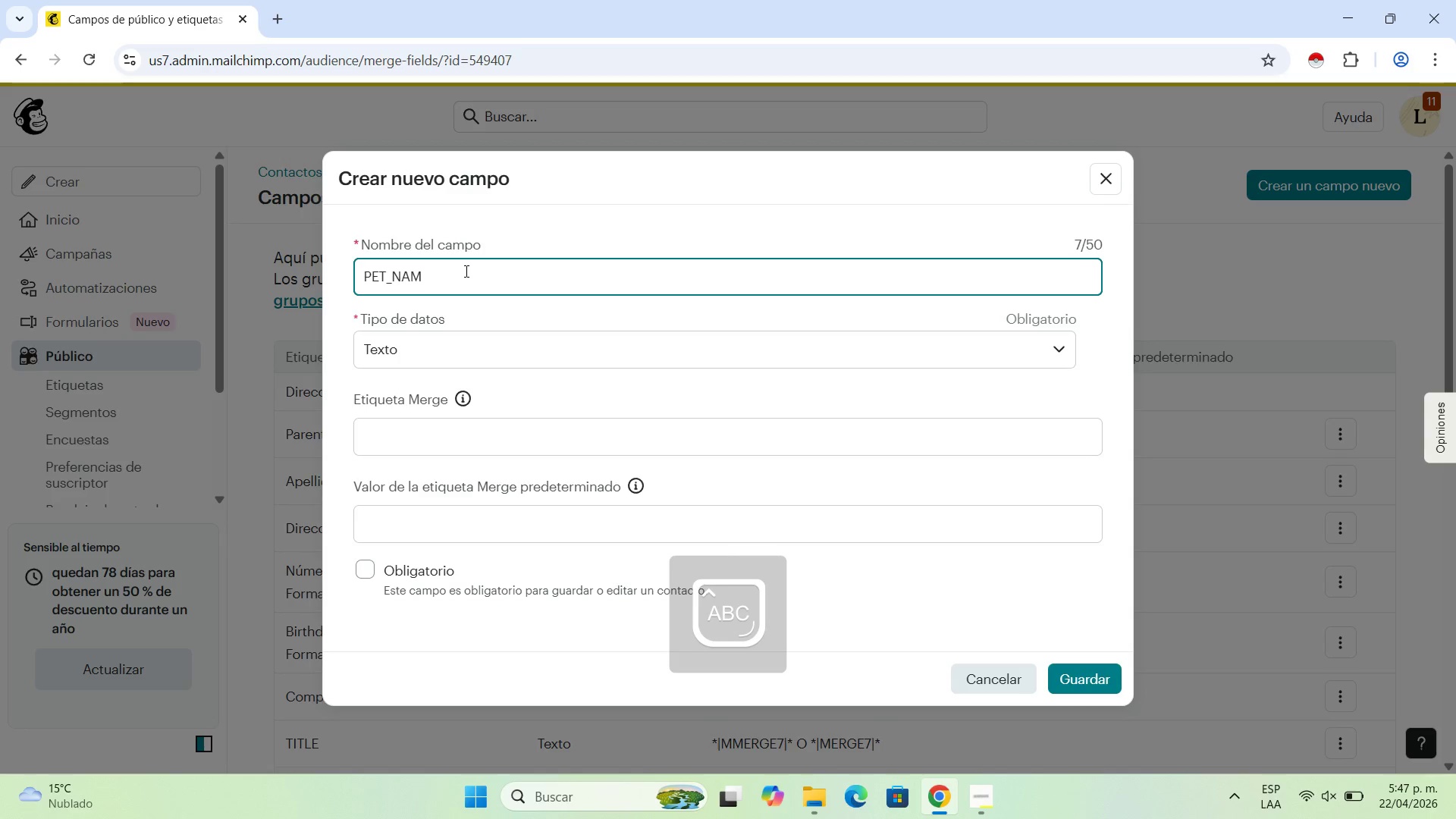 
key(E)
 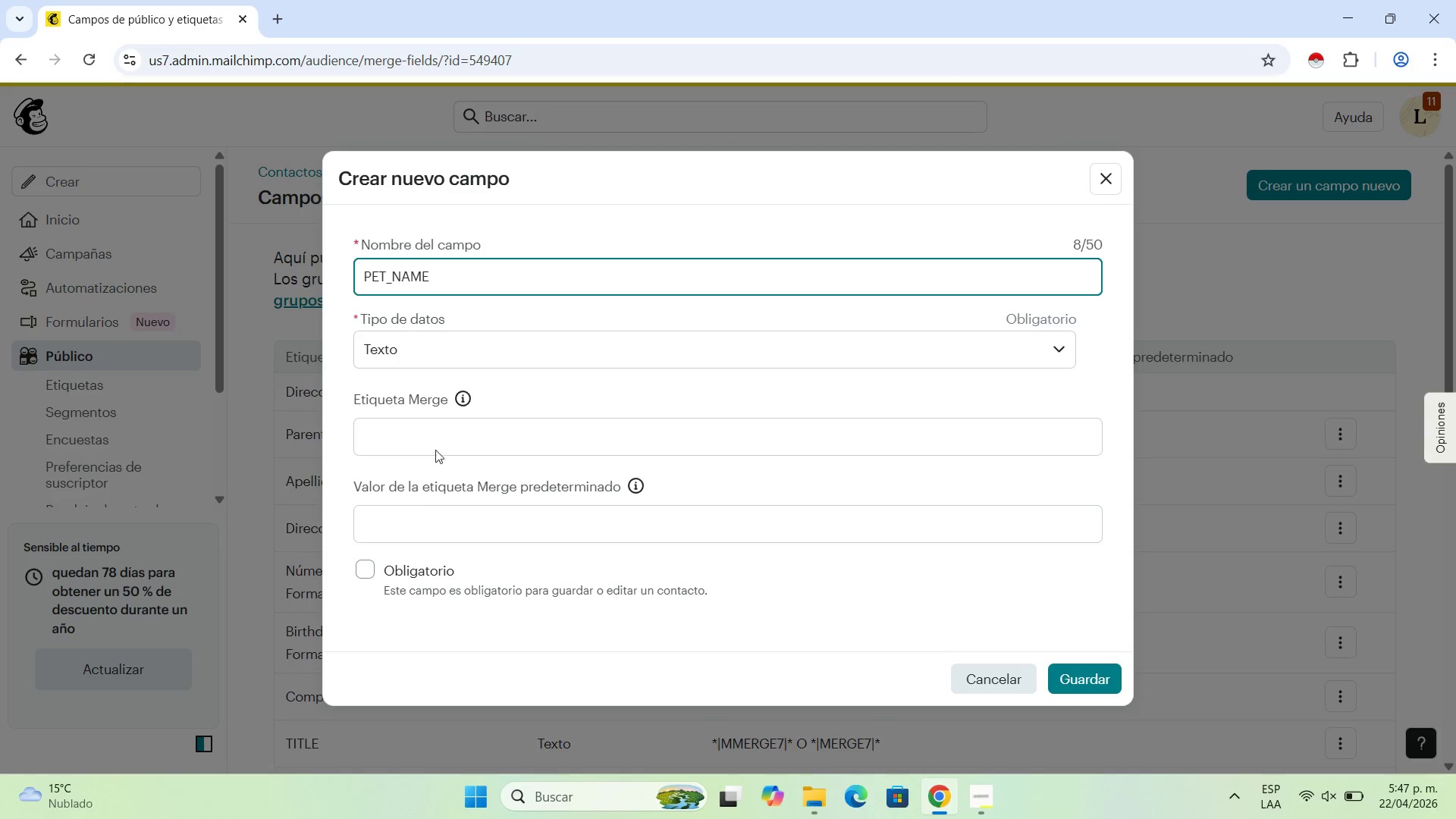 
left_click([438, 426])
 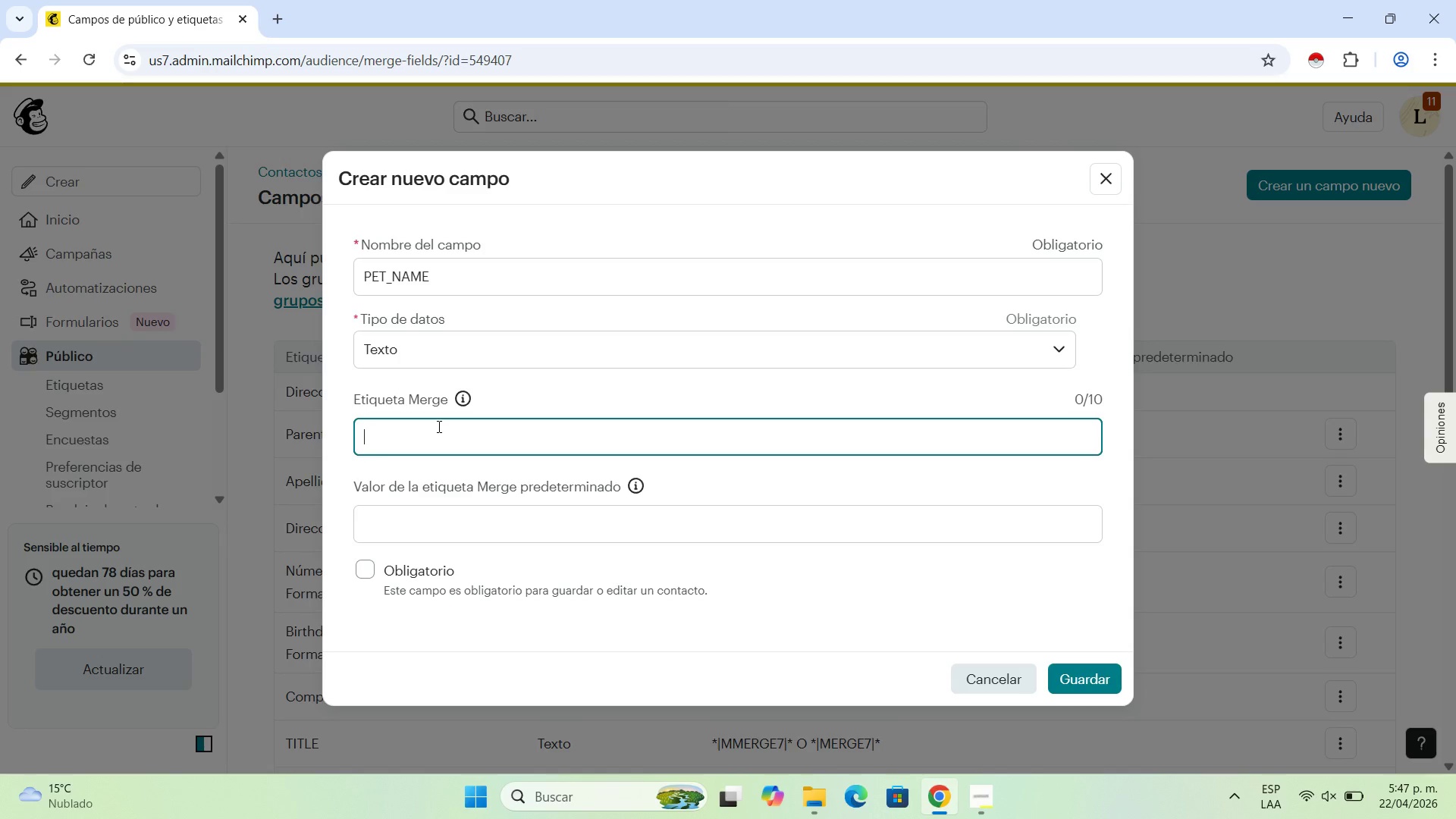 
type(PETNAME)
 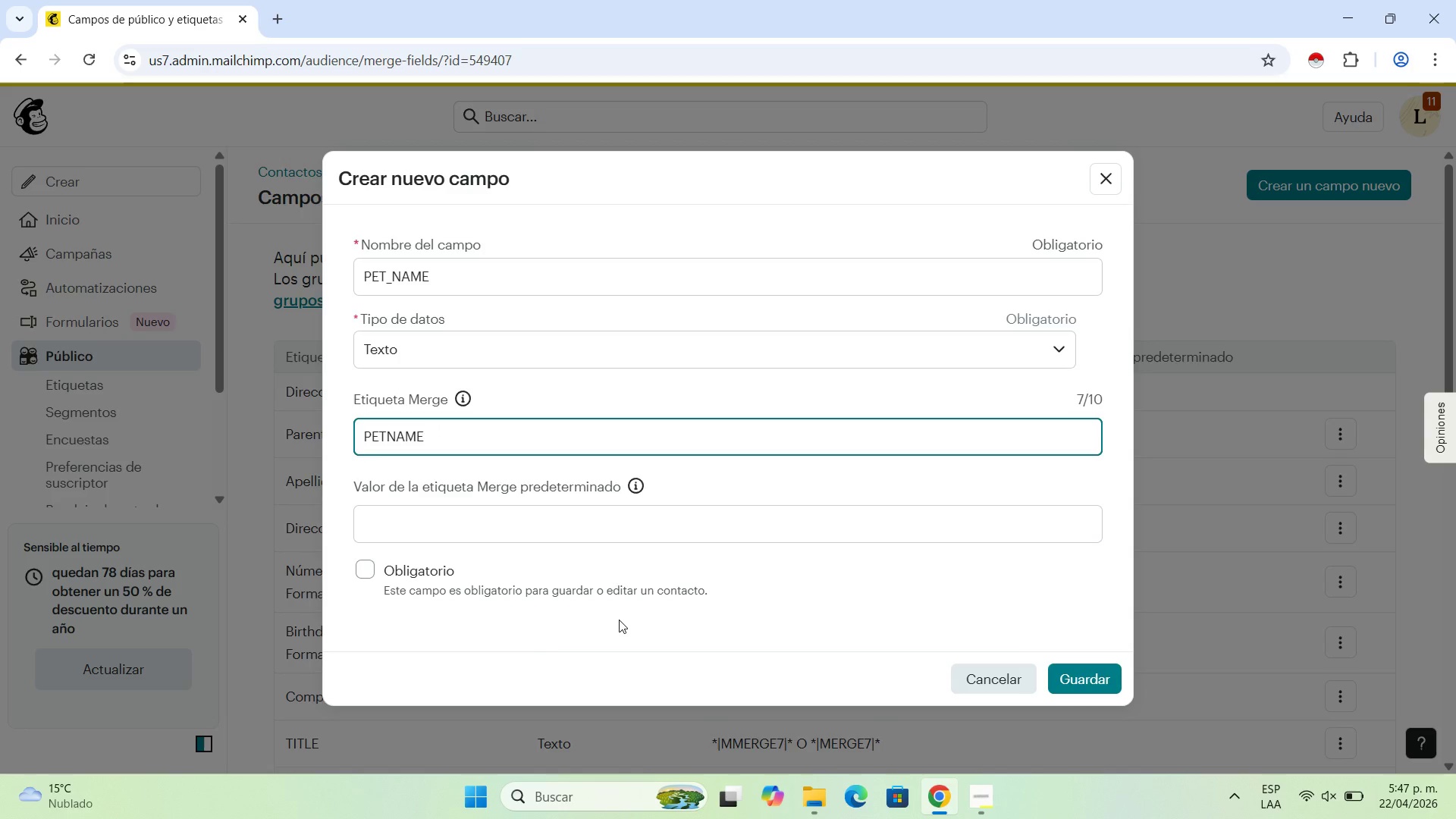 
wait(7.61)
 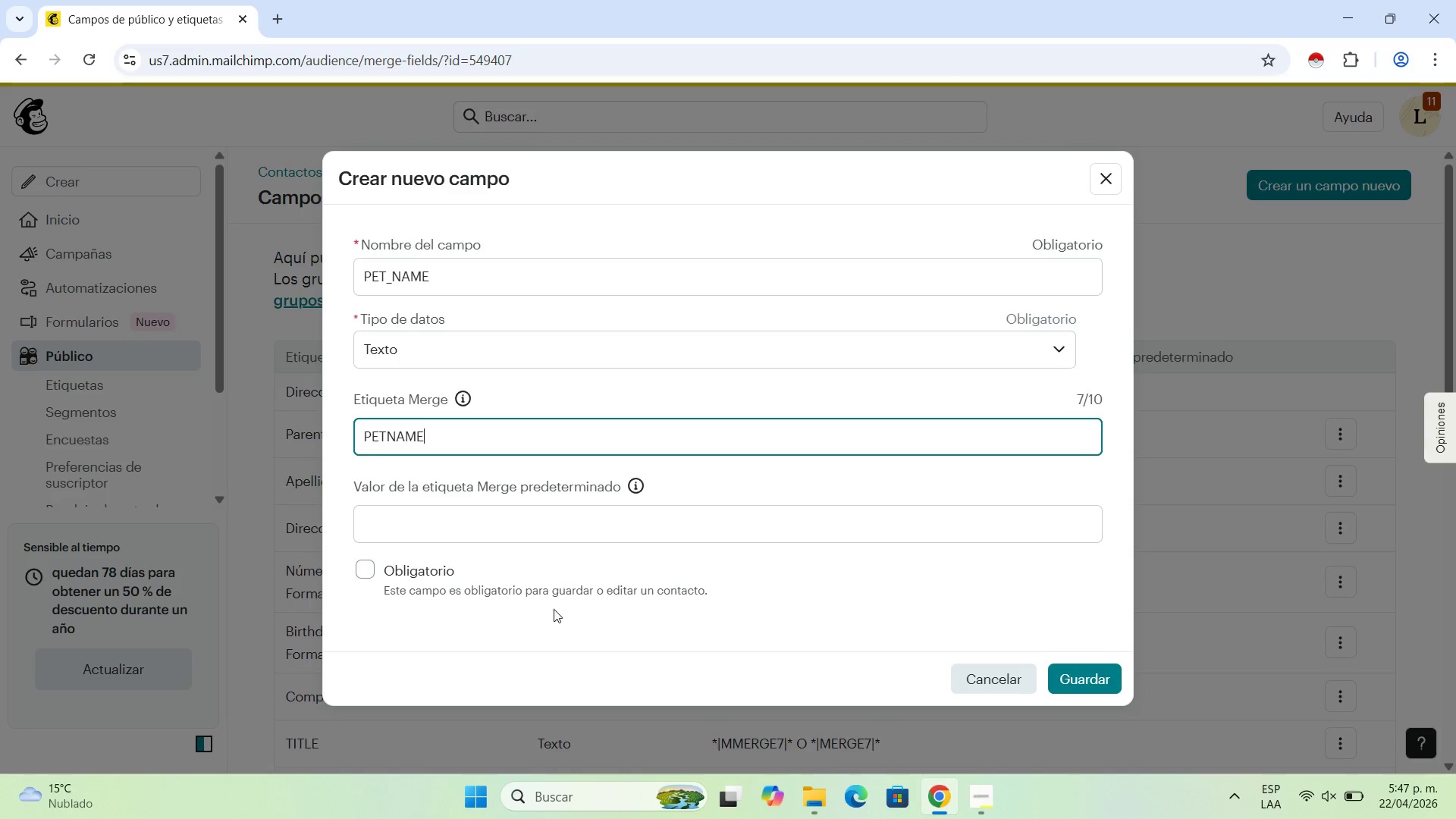 
left_click([373, 566])
 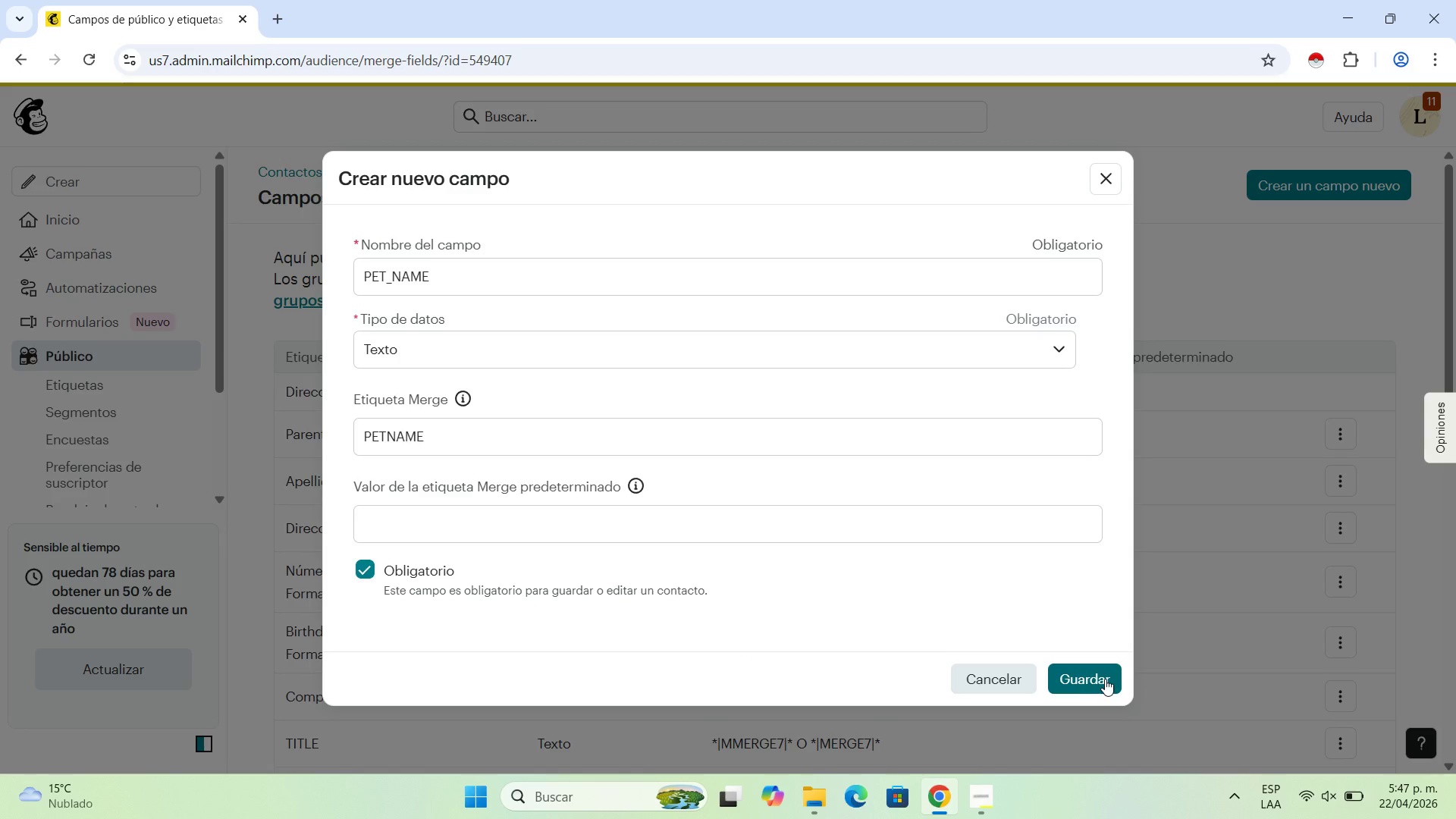 
left_click([1105, 679])
 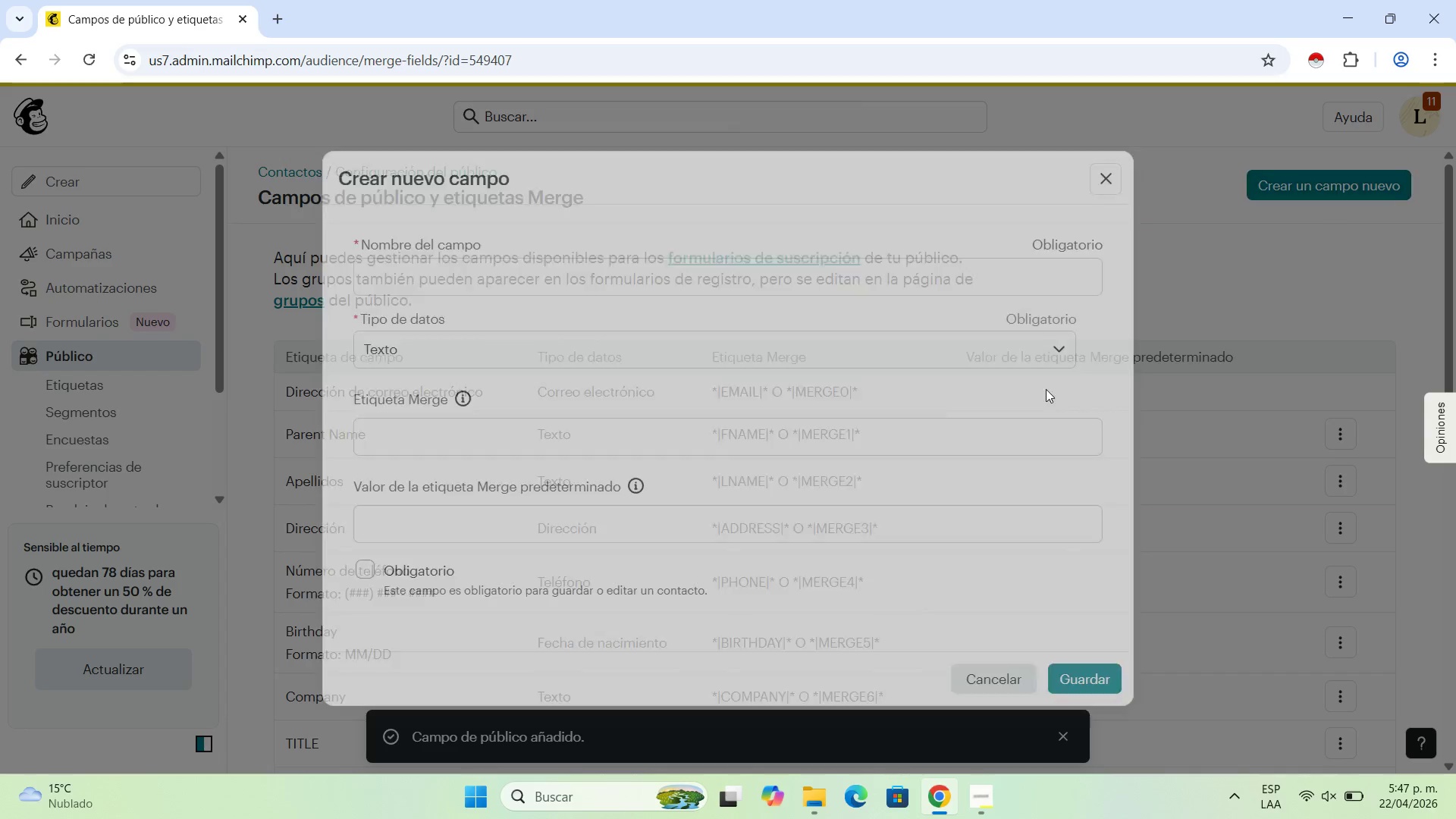 
left_click([604, 275])
 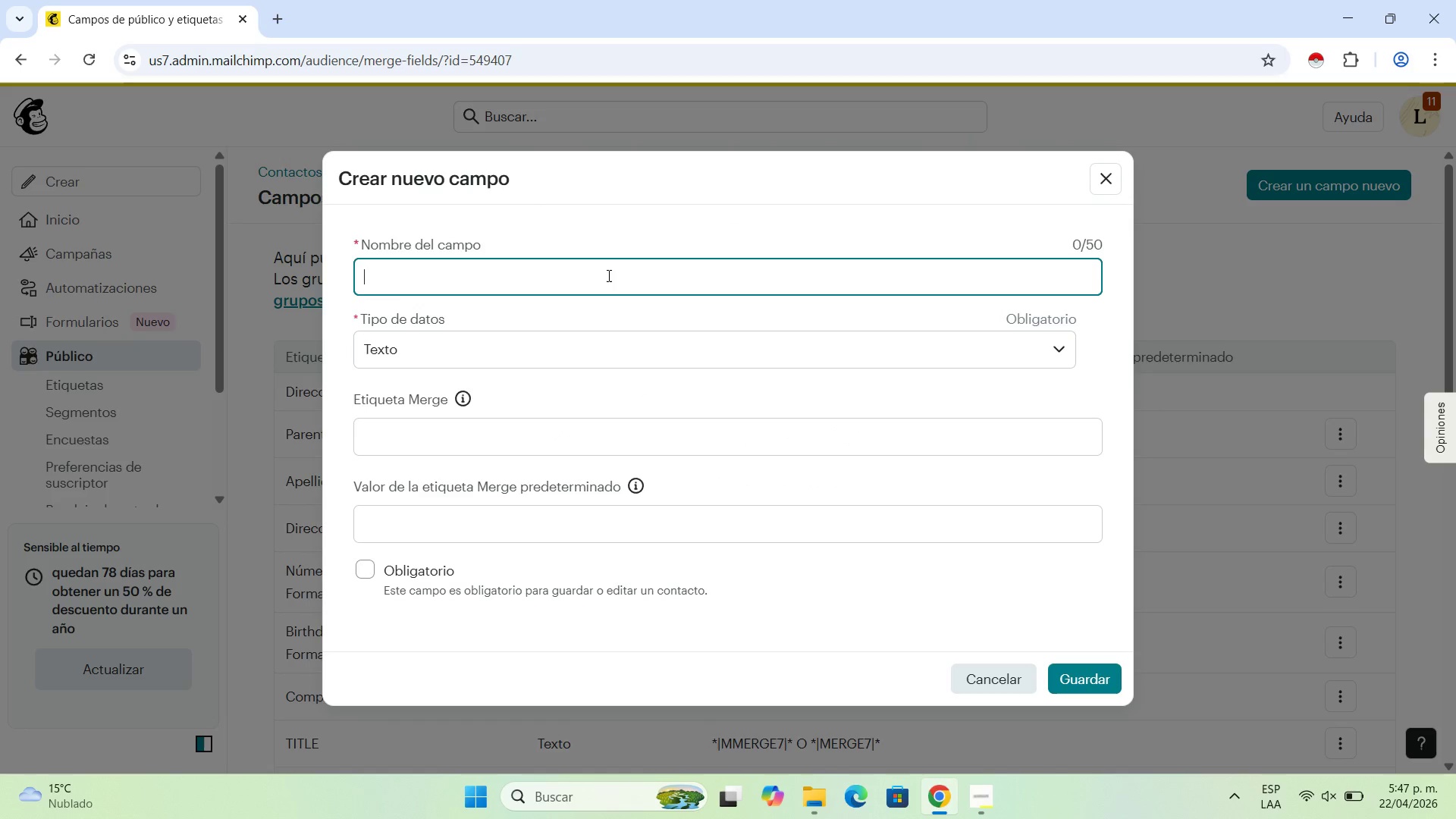 
type(LAST_SERVICE)
 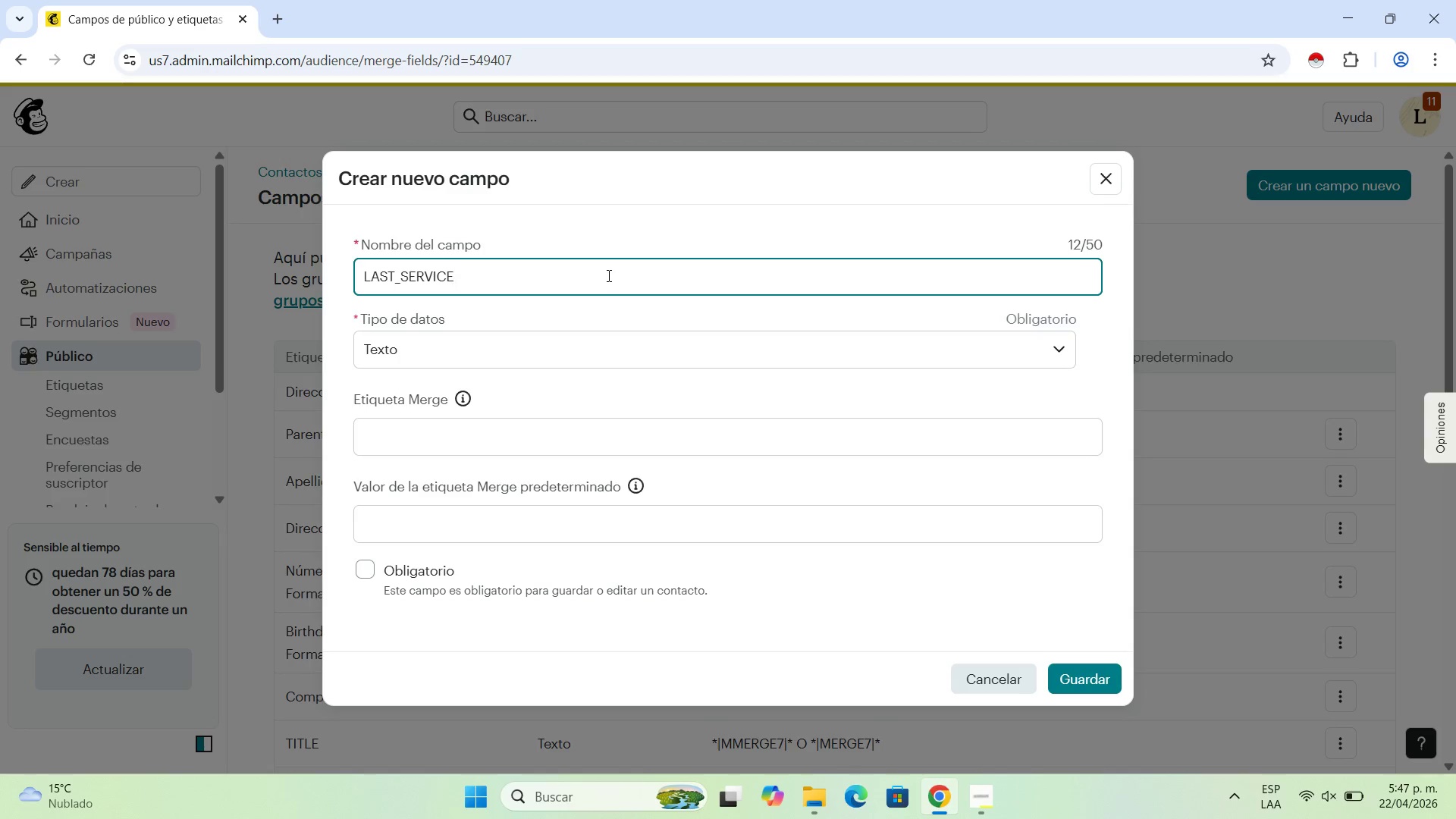 
left_click([457, 432])
 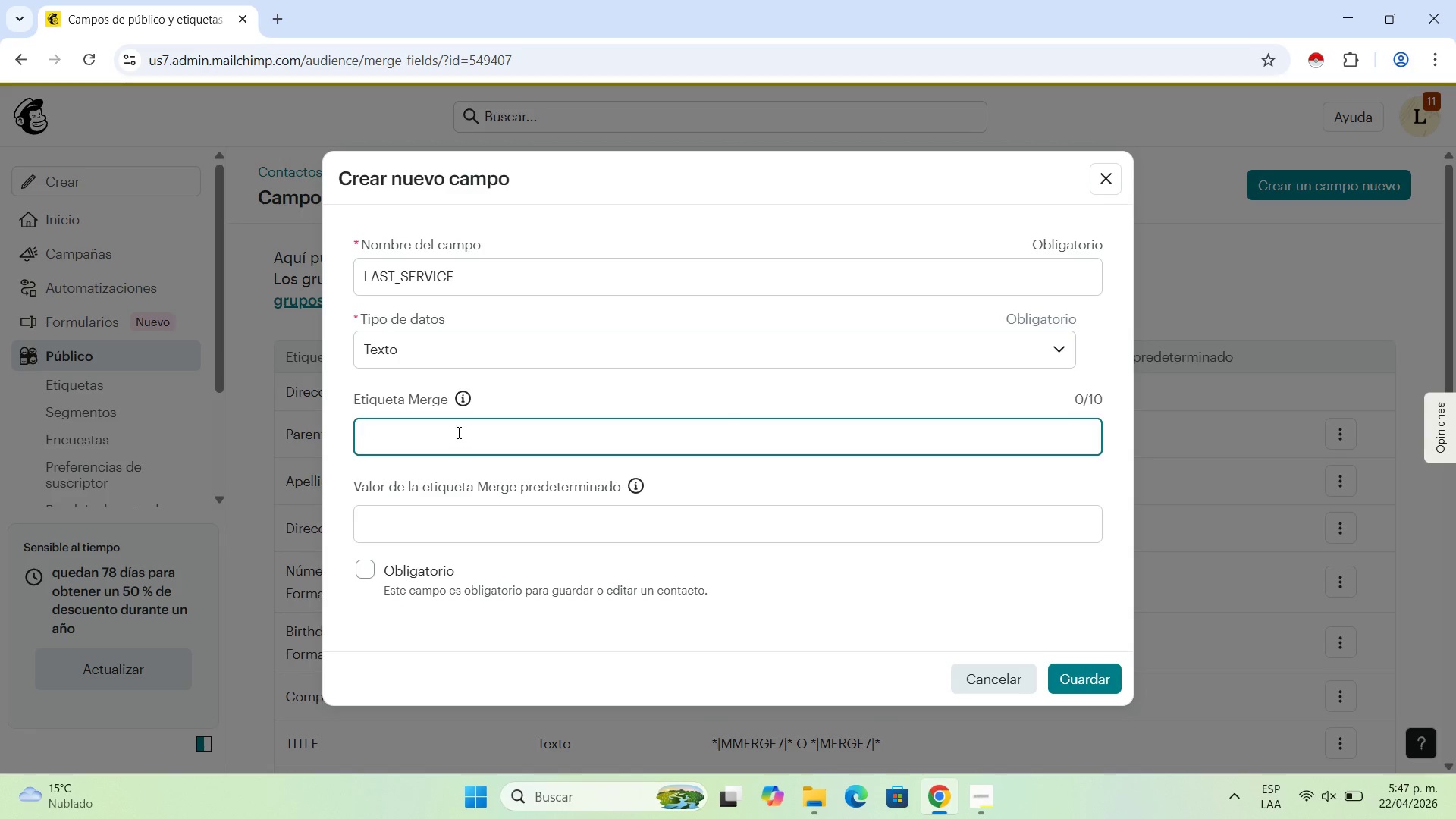 
type(LAST_SER)
key(Backspace)
key(Backspace)
type(VC)
 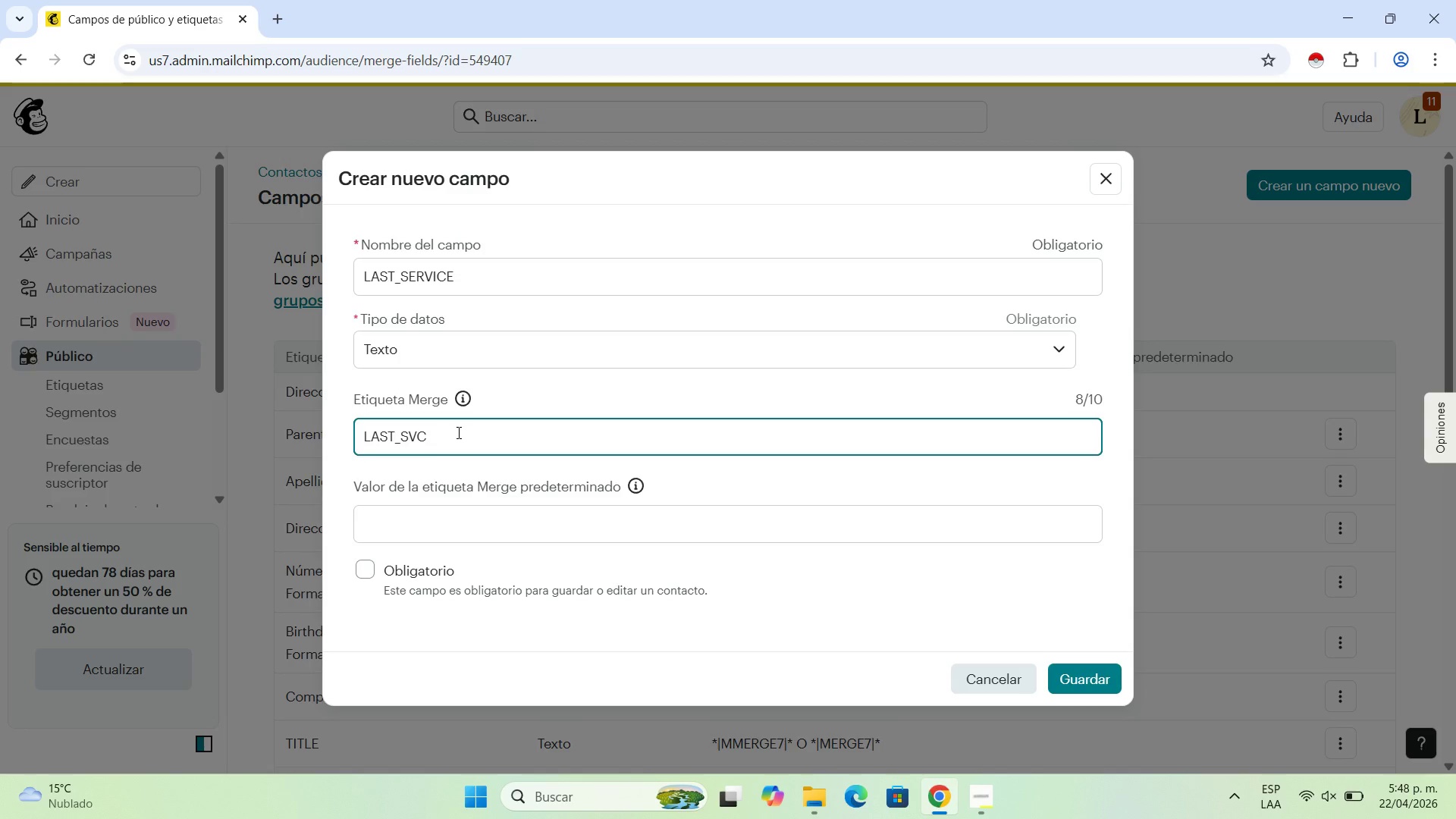 
left_click([366, 571])
 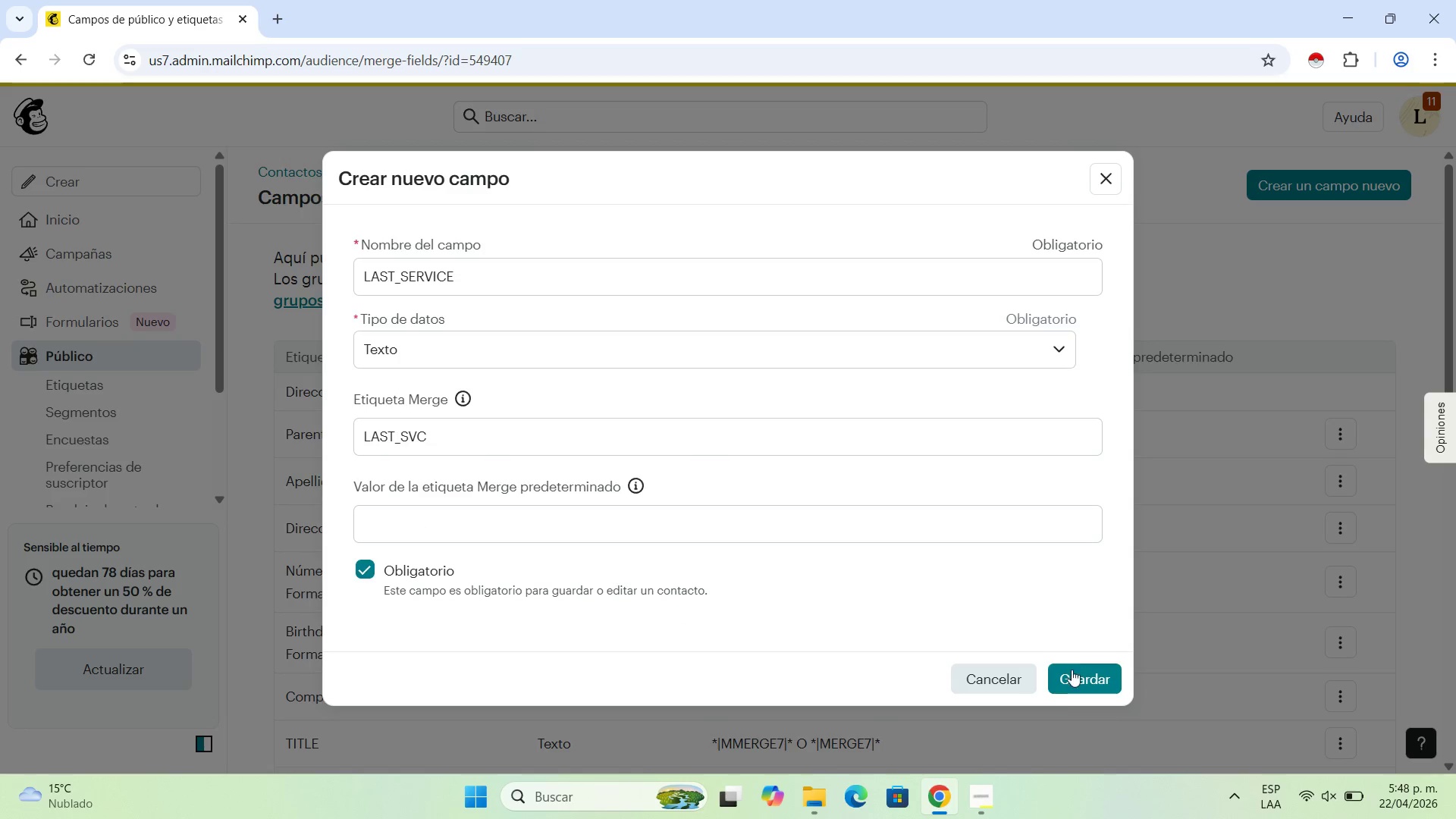 
left_click([1068, 681])
 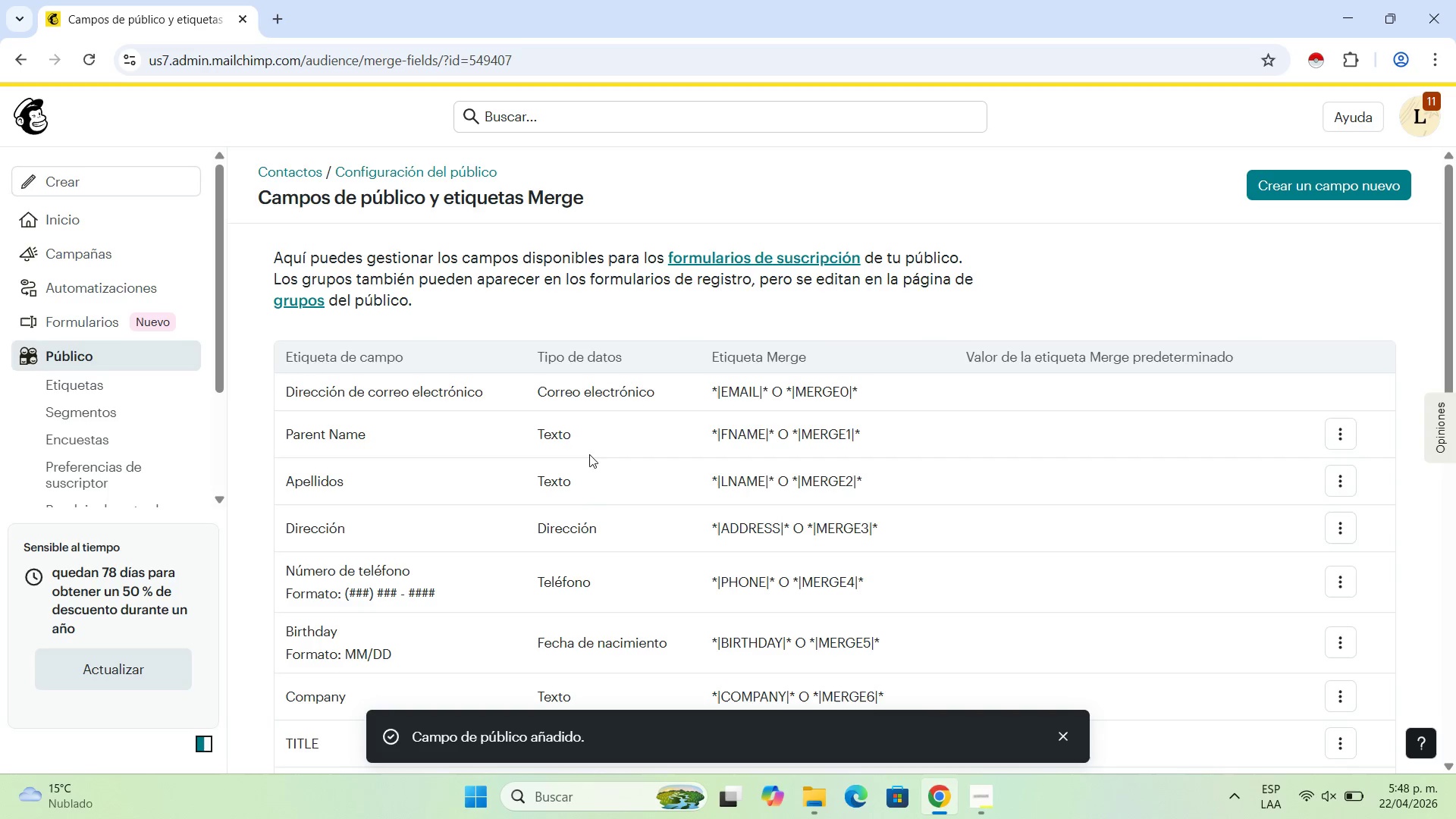 
wait(5.25)
 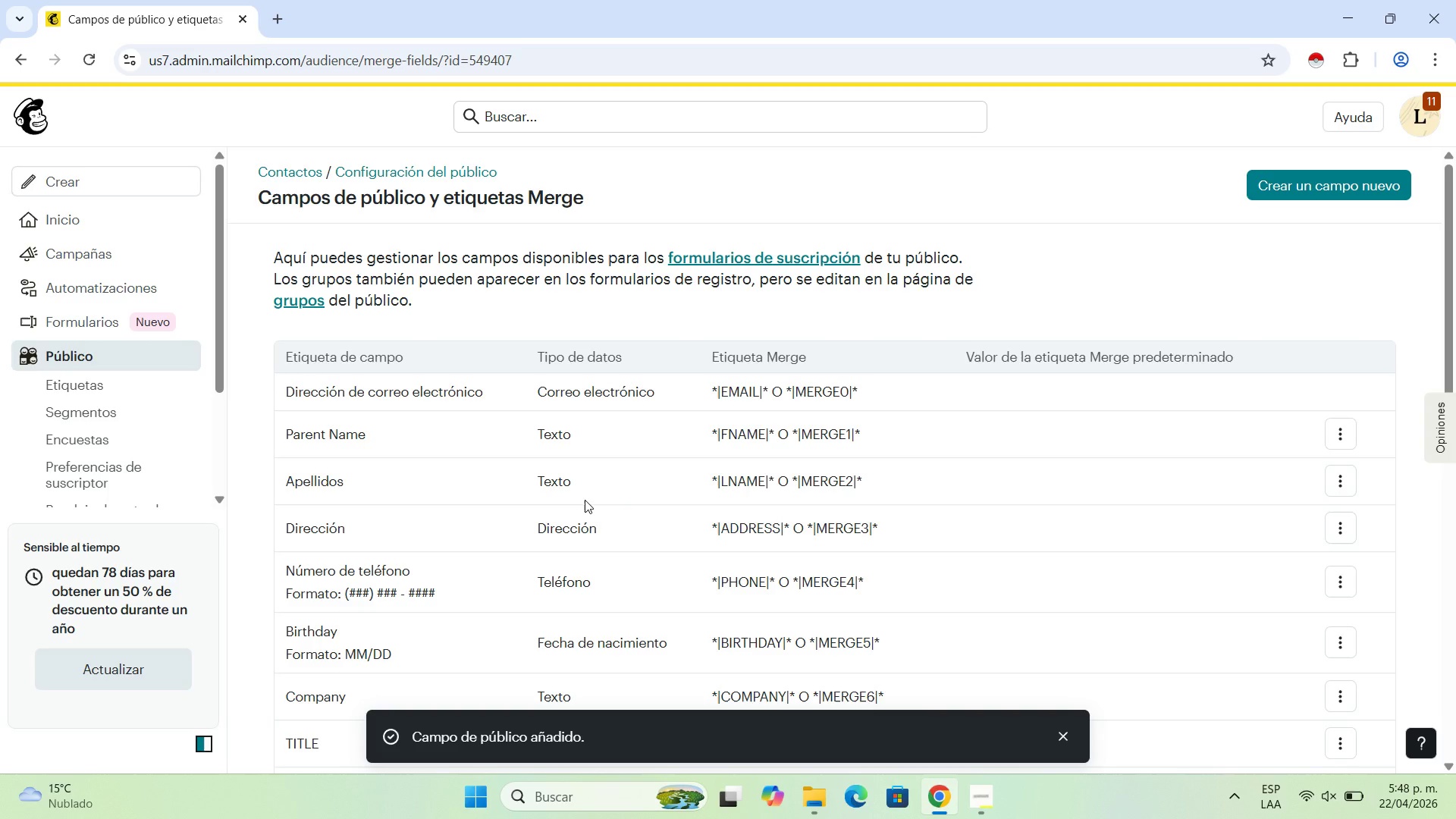 
scroll: coordinate [855, 623], scroll_direction: down, amount: 16.0
 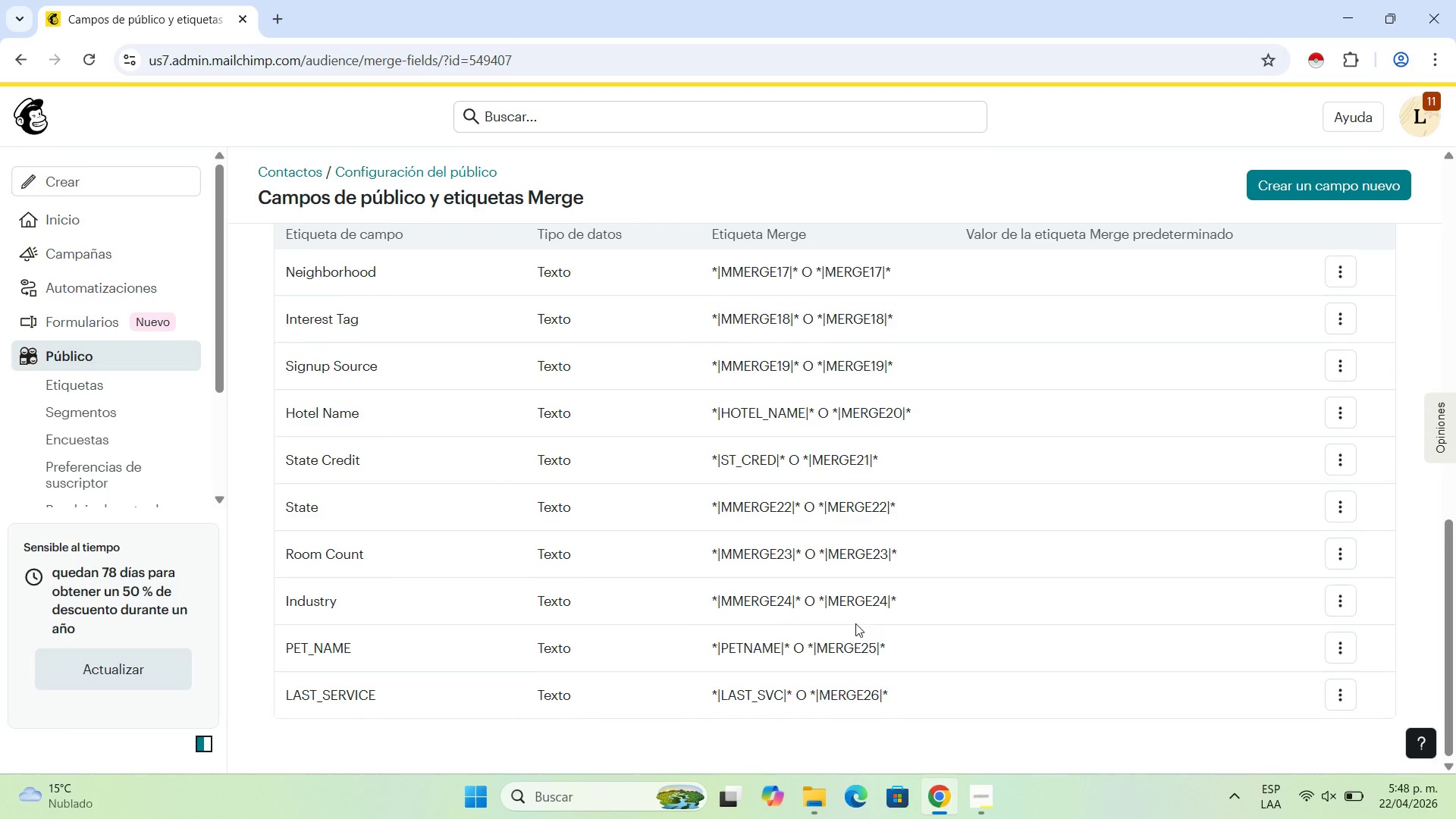 
scroll: coordinate [368, 435], scroll_direction: up, amount: 17.0
 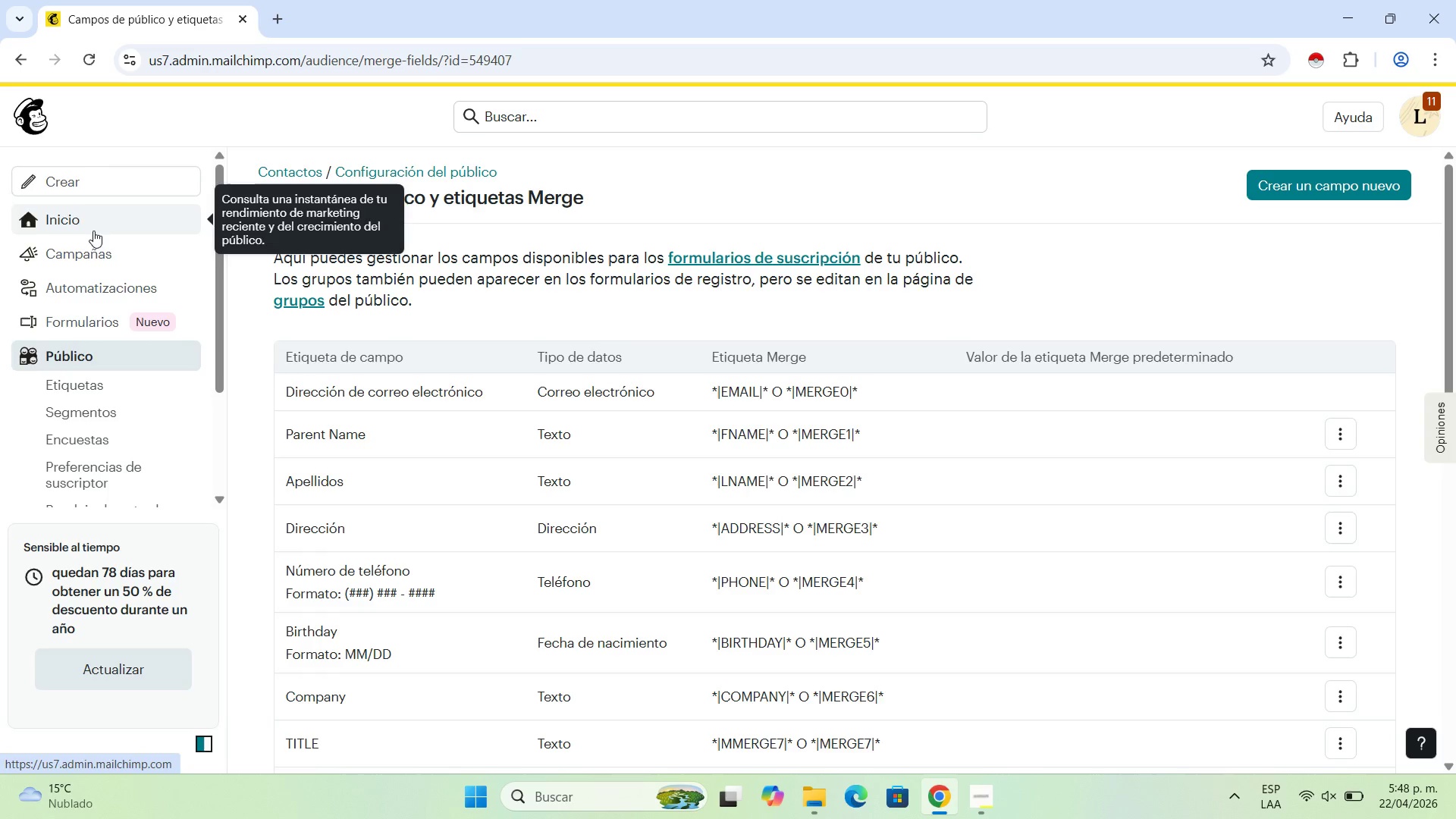 
wait(5.63)
 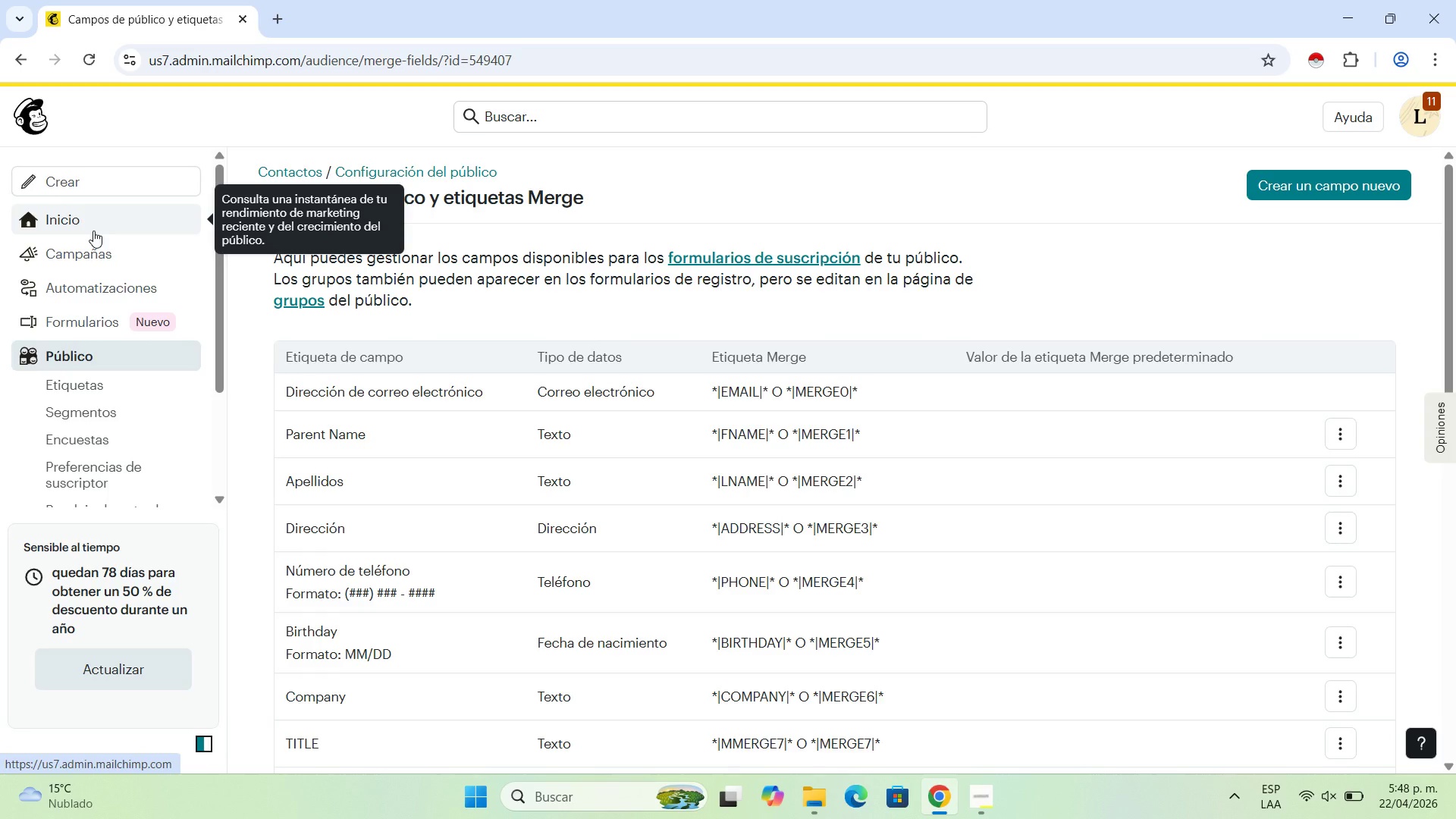 
left_click([88, 378])
 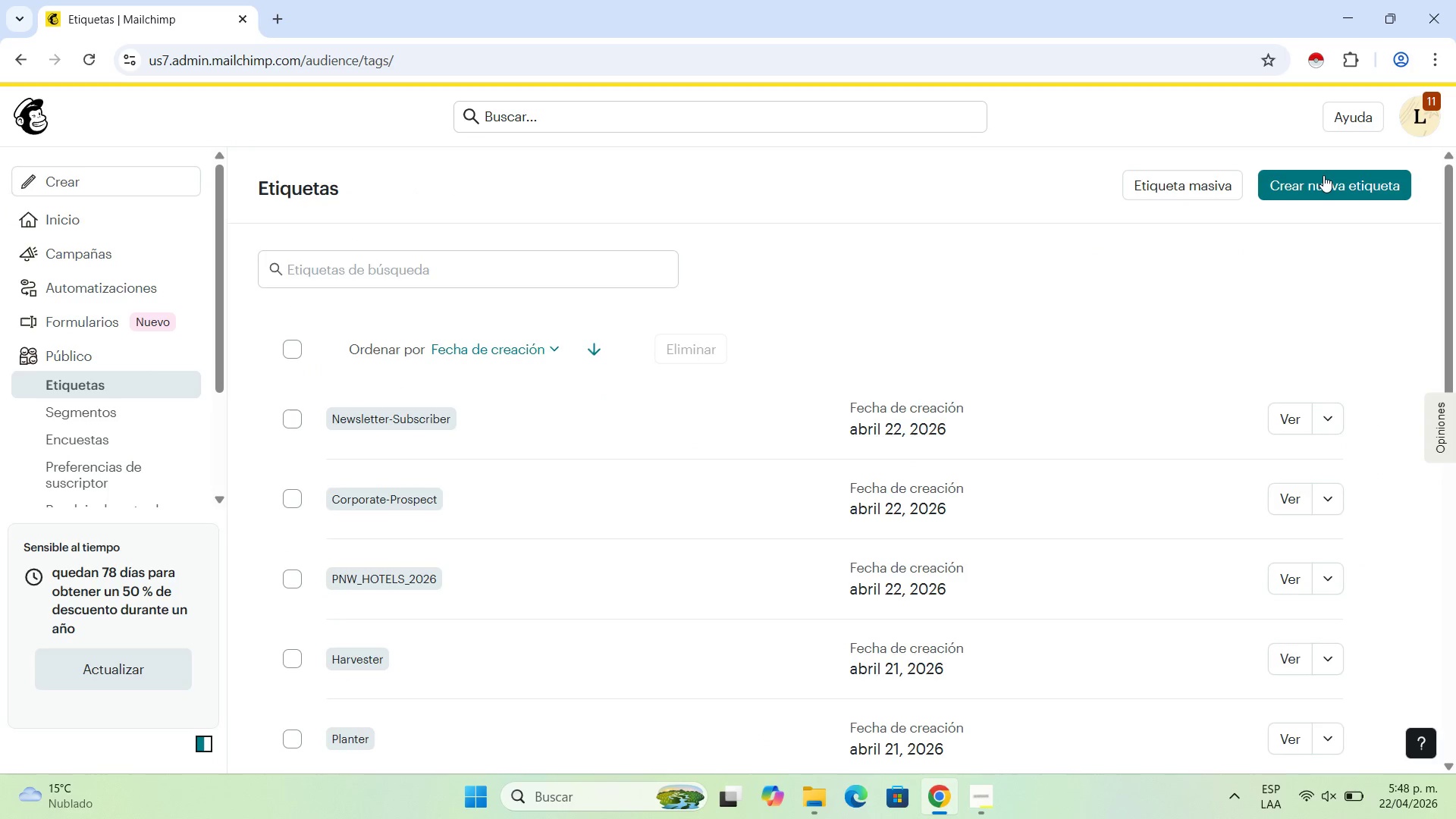 
left_click([1323, 175])
 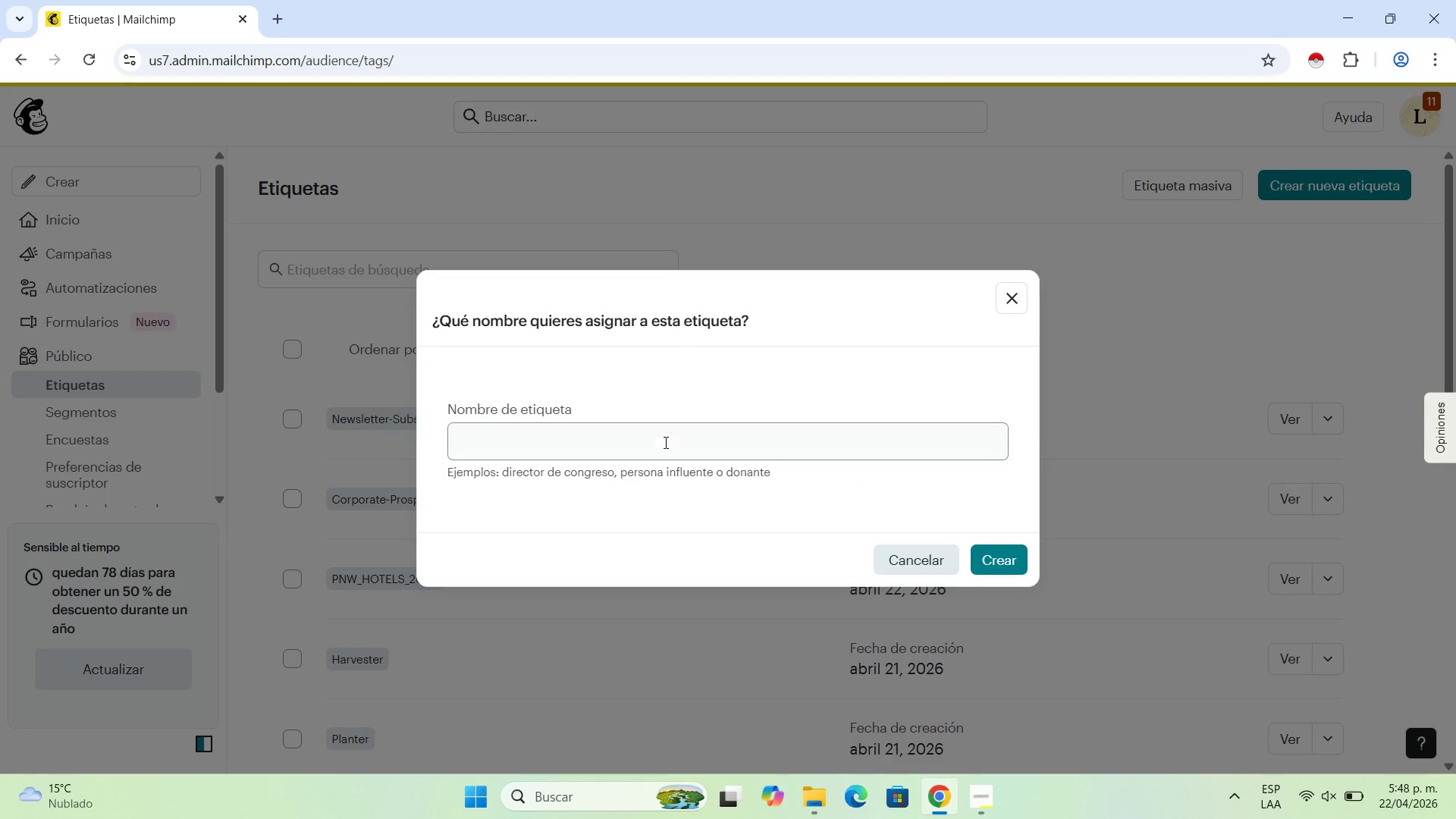 
left_click([679, 429])
 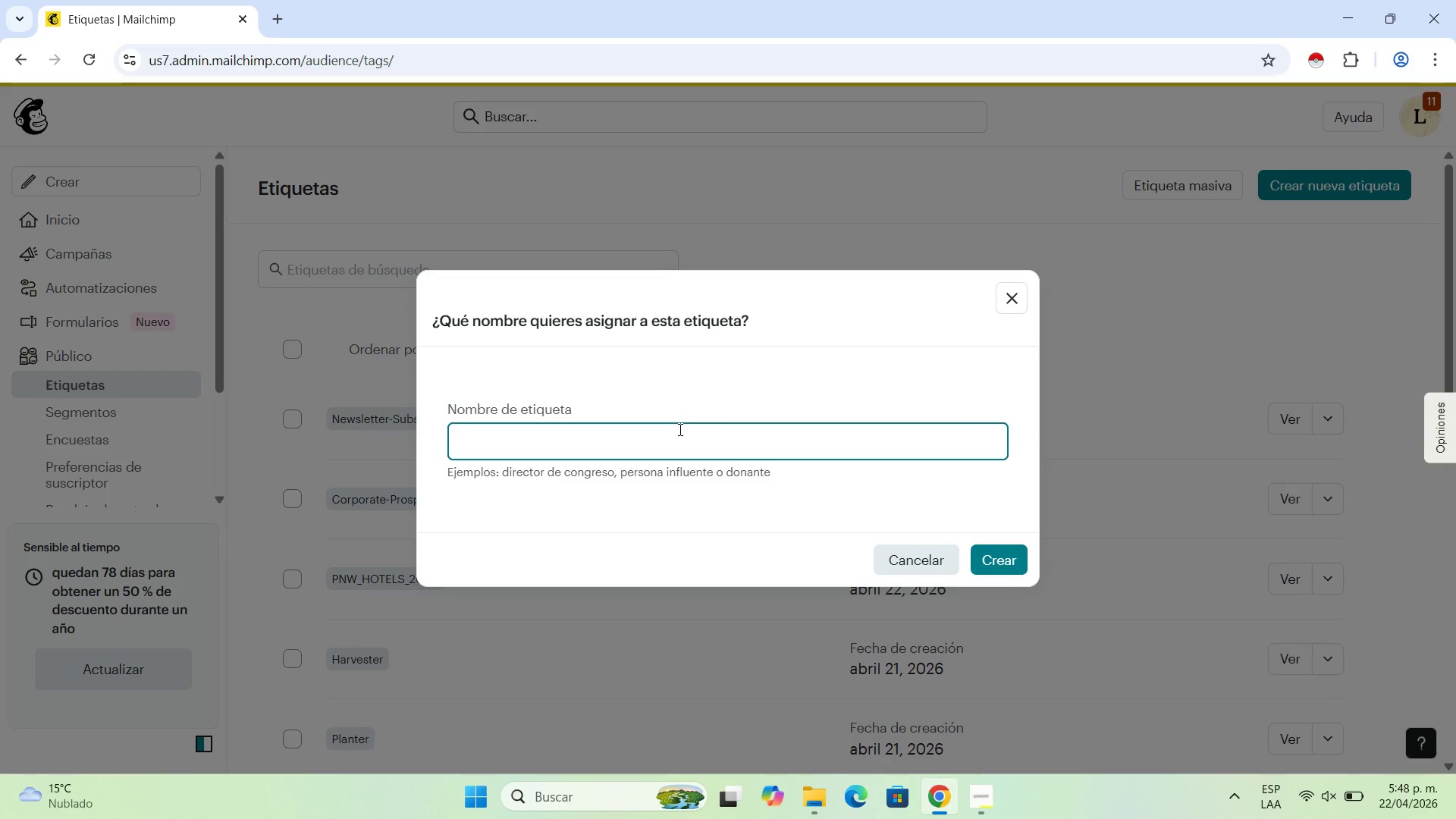 
type(Dog_Owner)
 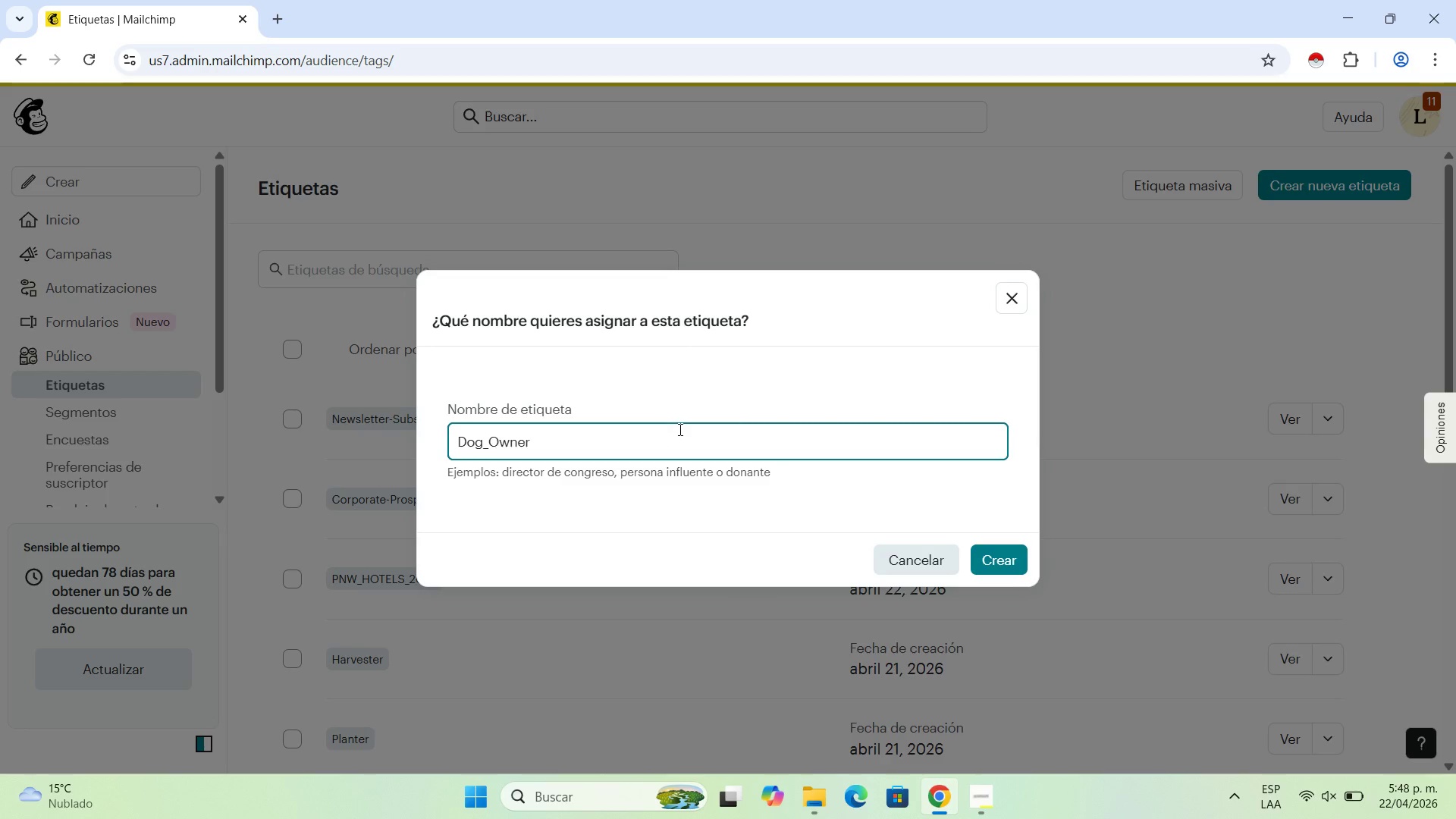 
left_click([999, 564])
 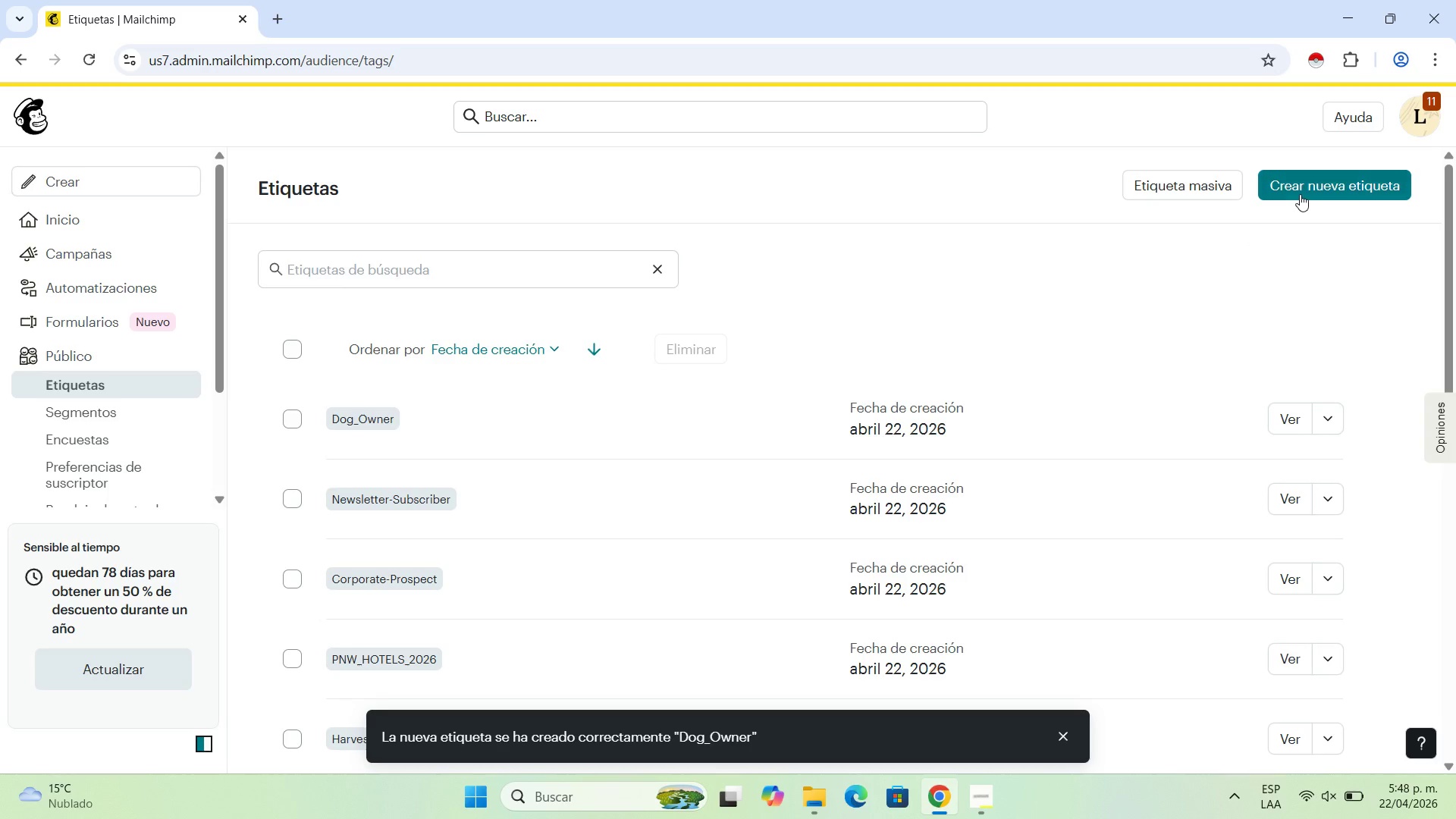 
left_click([1312, 184])
 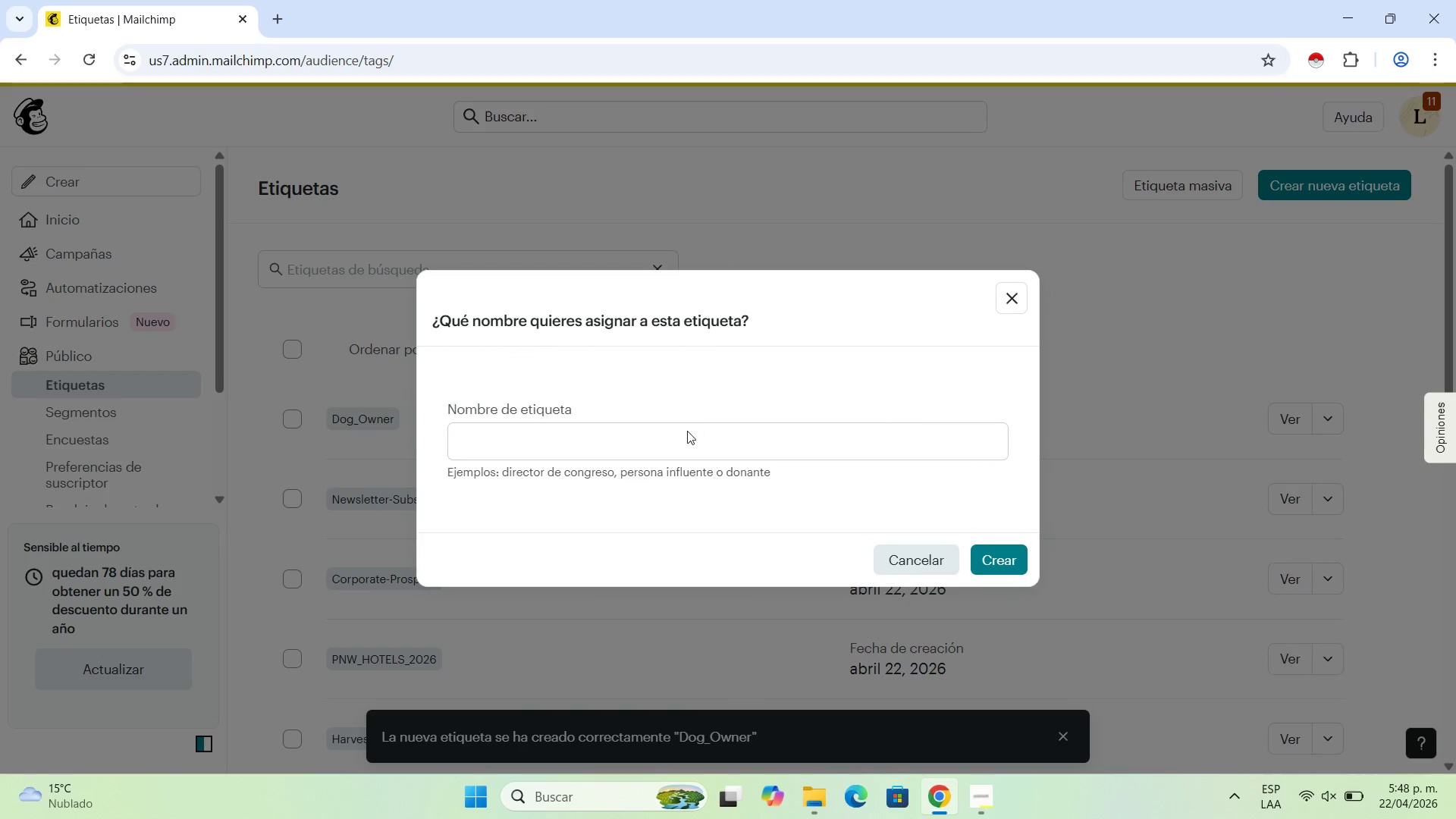 
left_click([687, 436])
 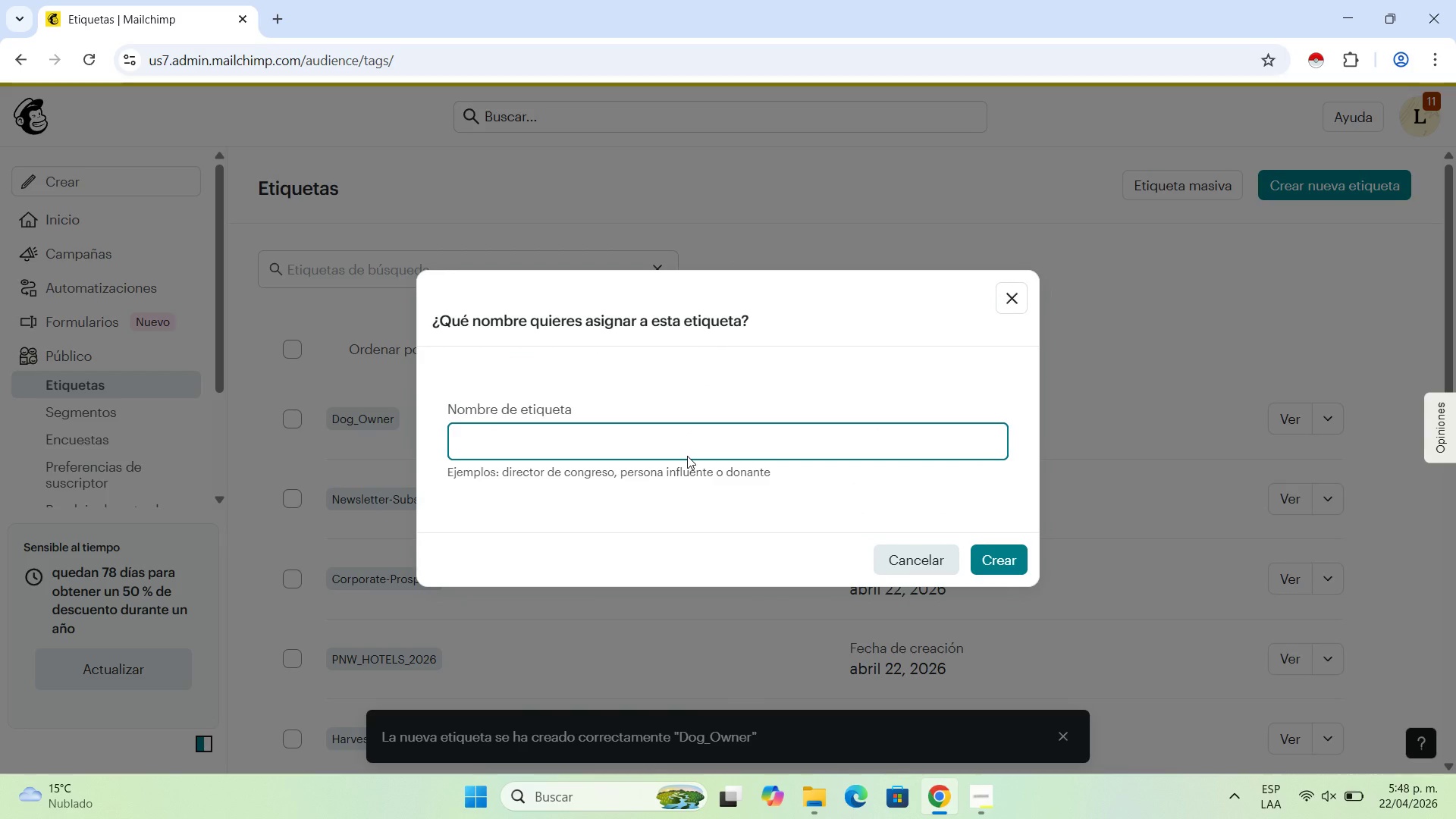 
type(Ct)
key(Backspace)
type(at_ )
key(Backspace)
type(Owner)
 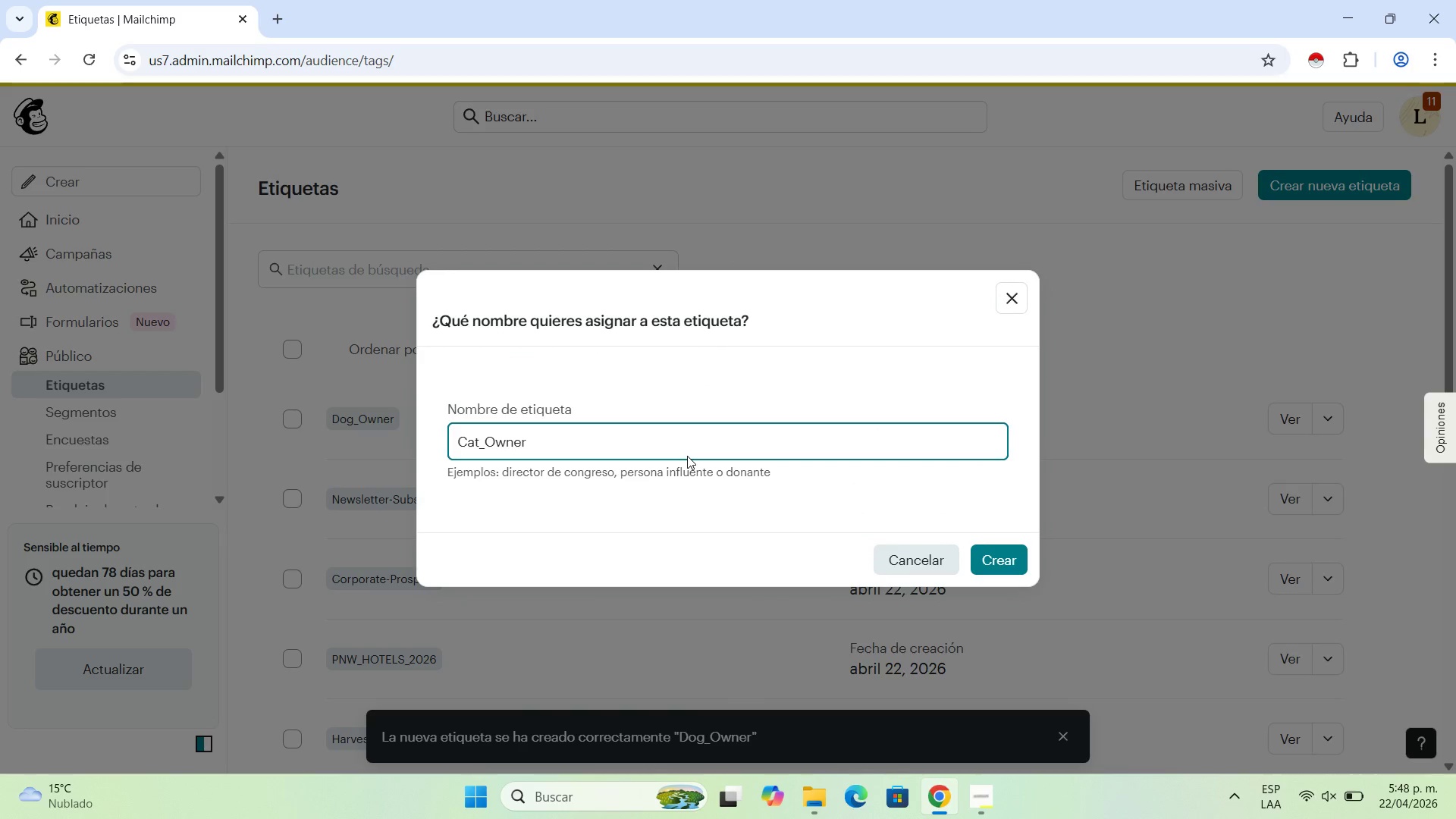 
wait(6.7)
 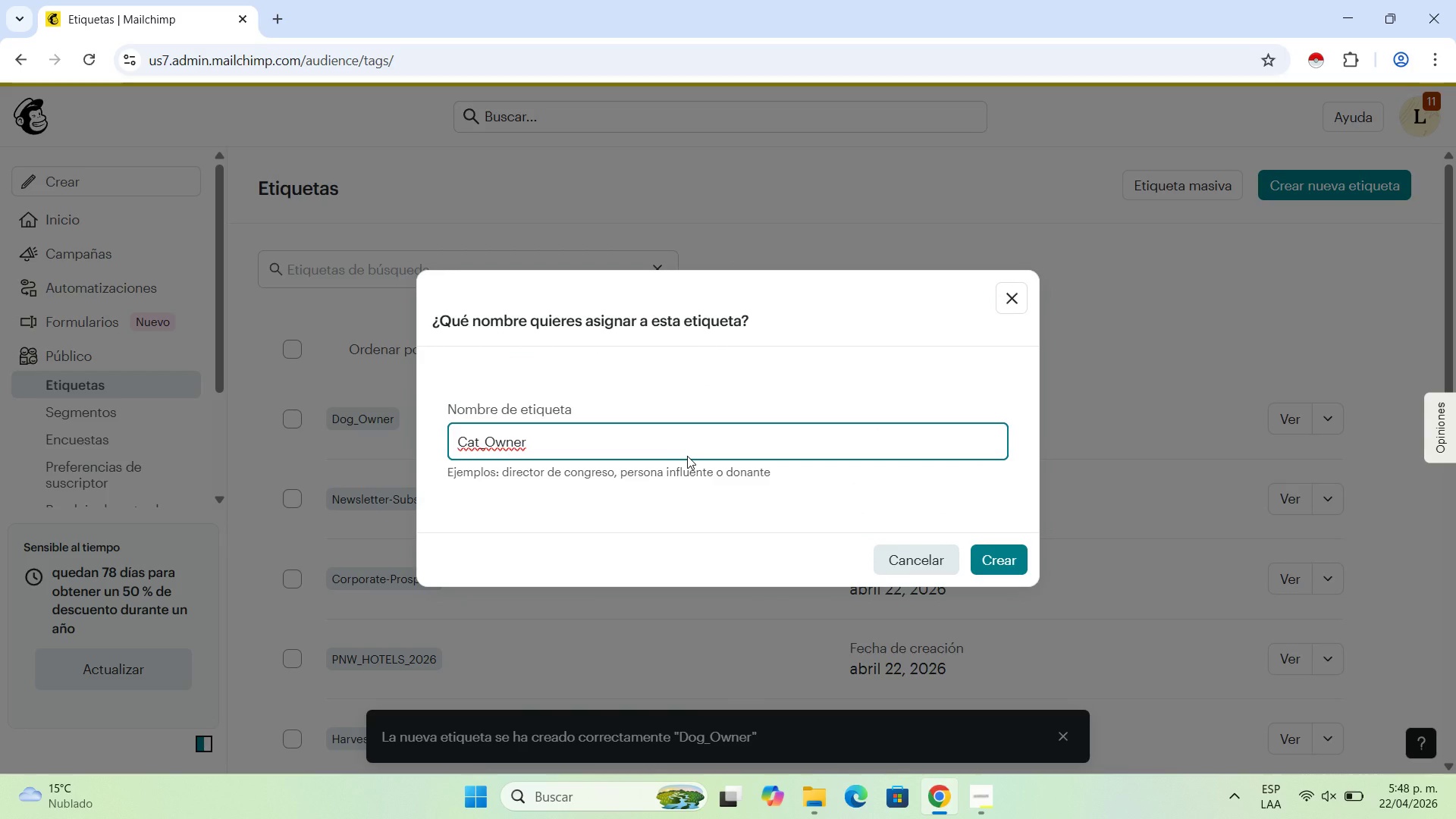 
left_click([1010, 572])
 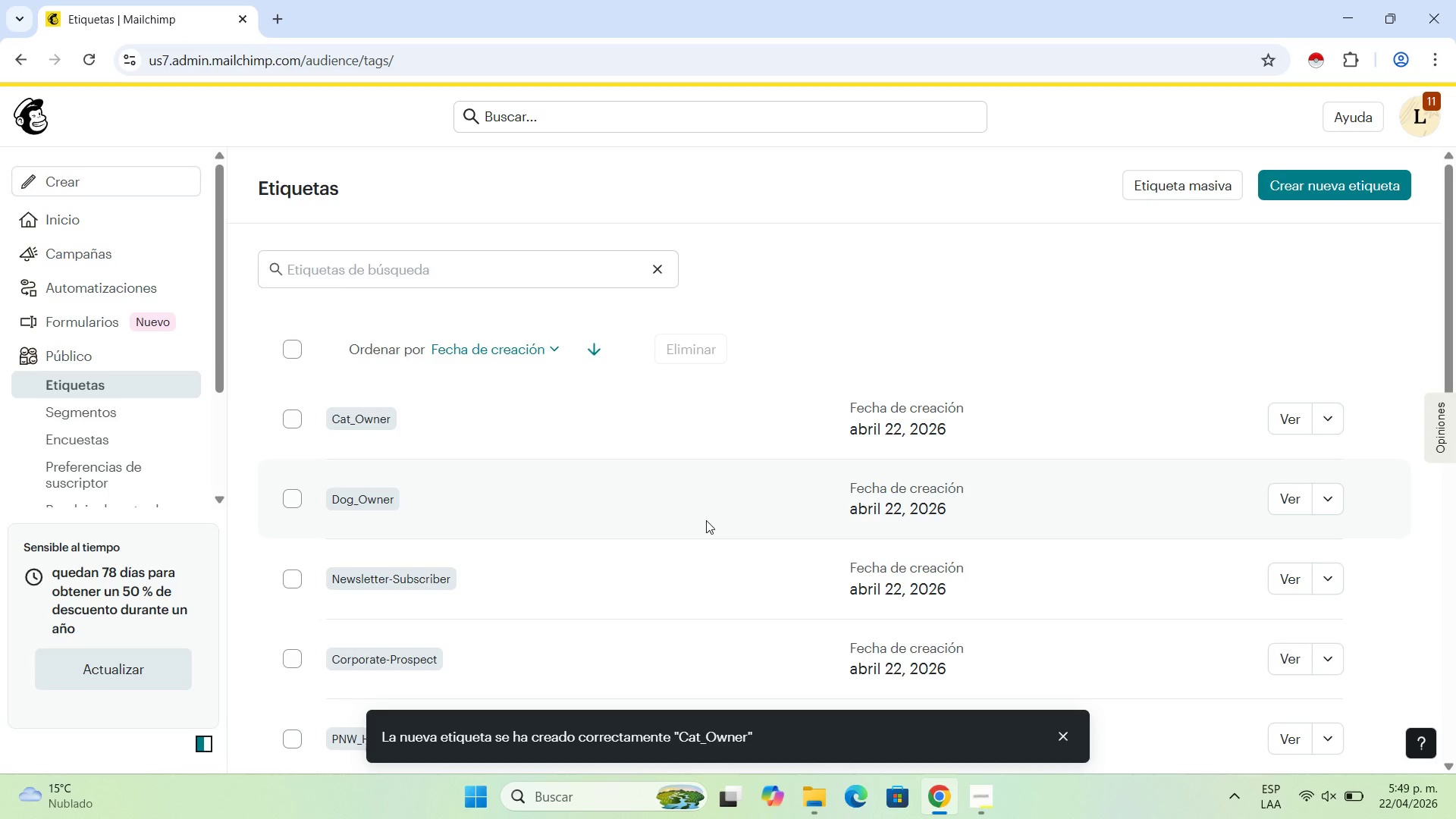 
wait(48.91)
 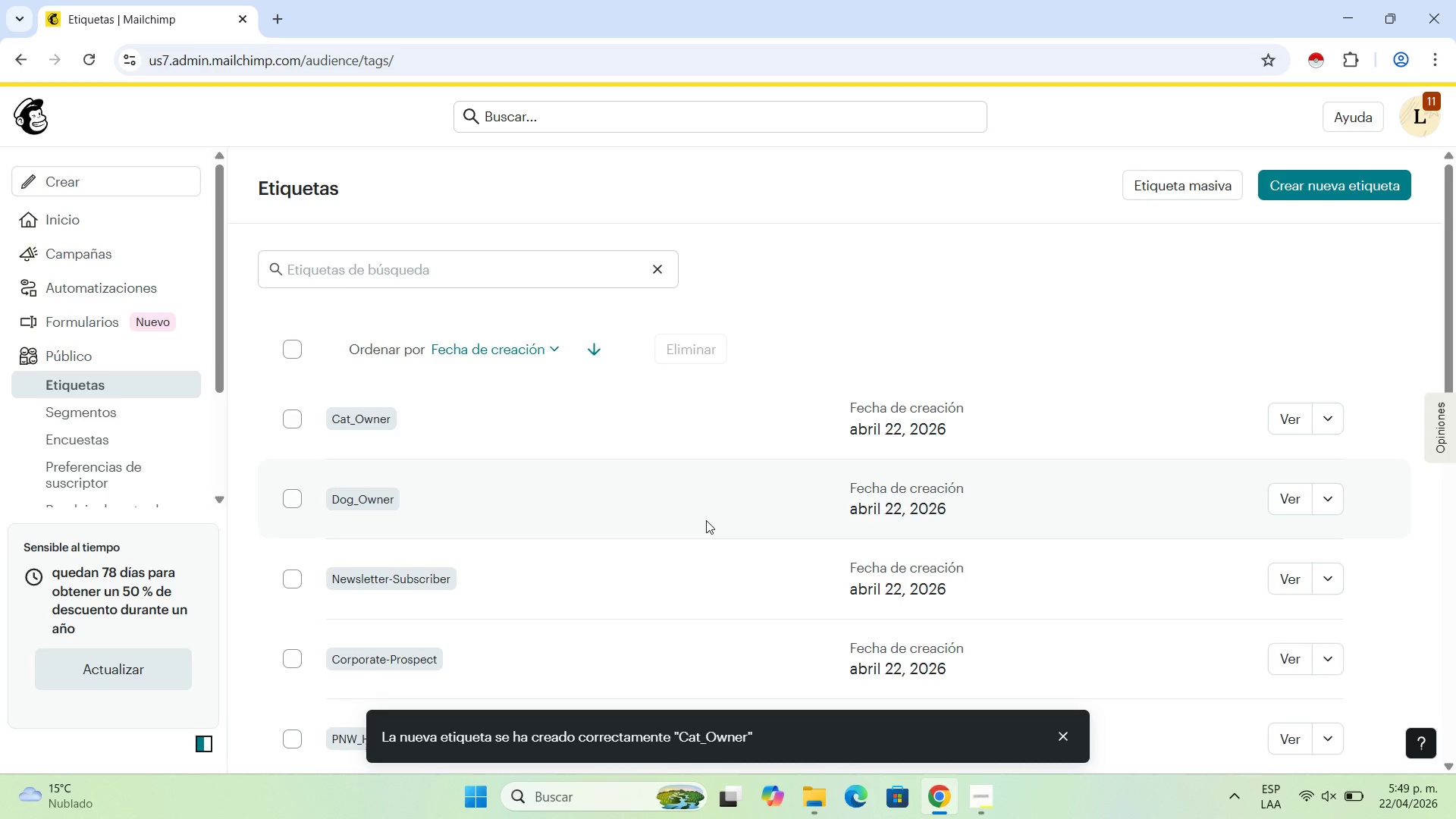 
scroll: coordinate [478, 444], scroll_direction: down, amount: 1.0
 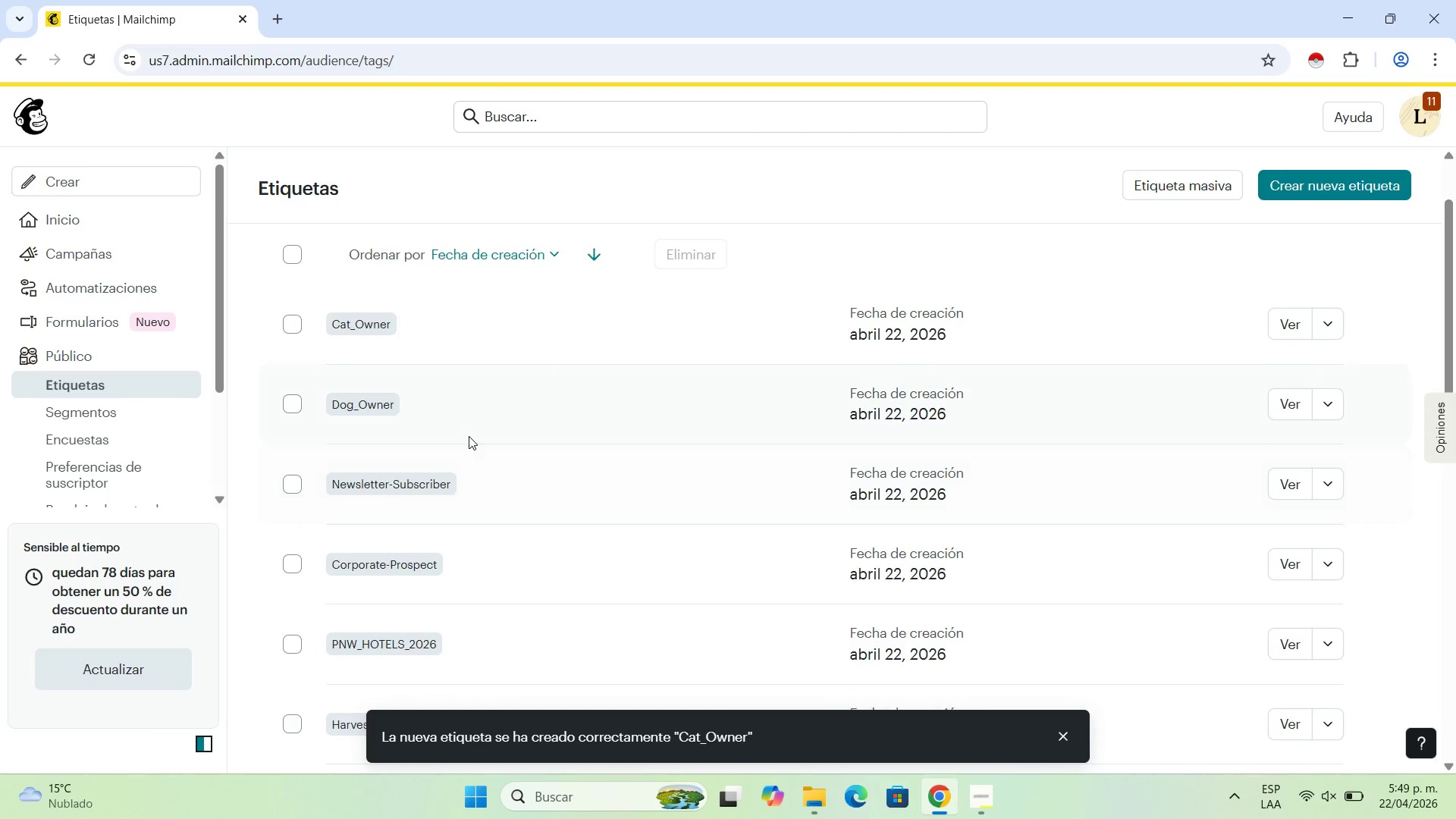 
scroll: coordinate [469, 436], scroll_direction: up, amount: 1.0
 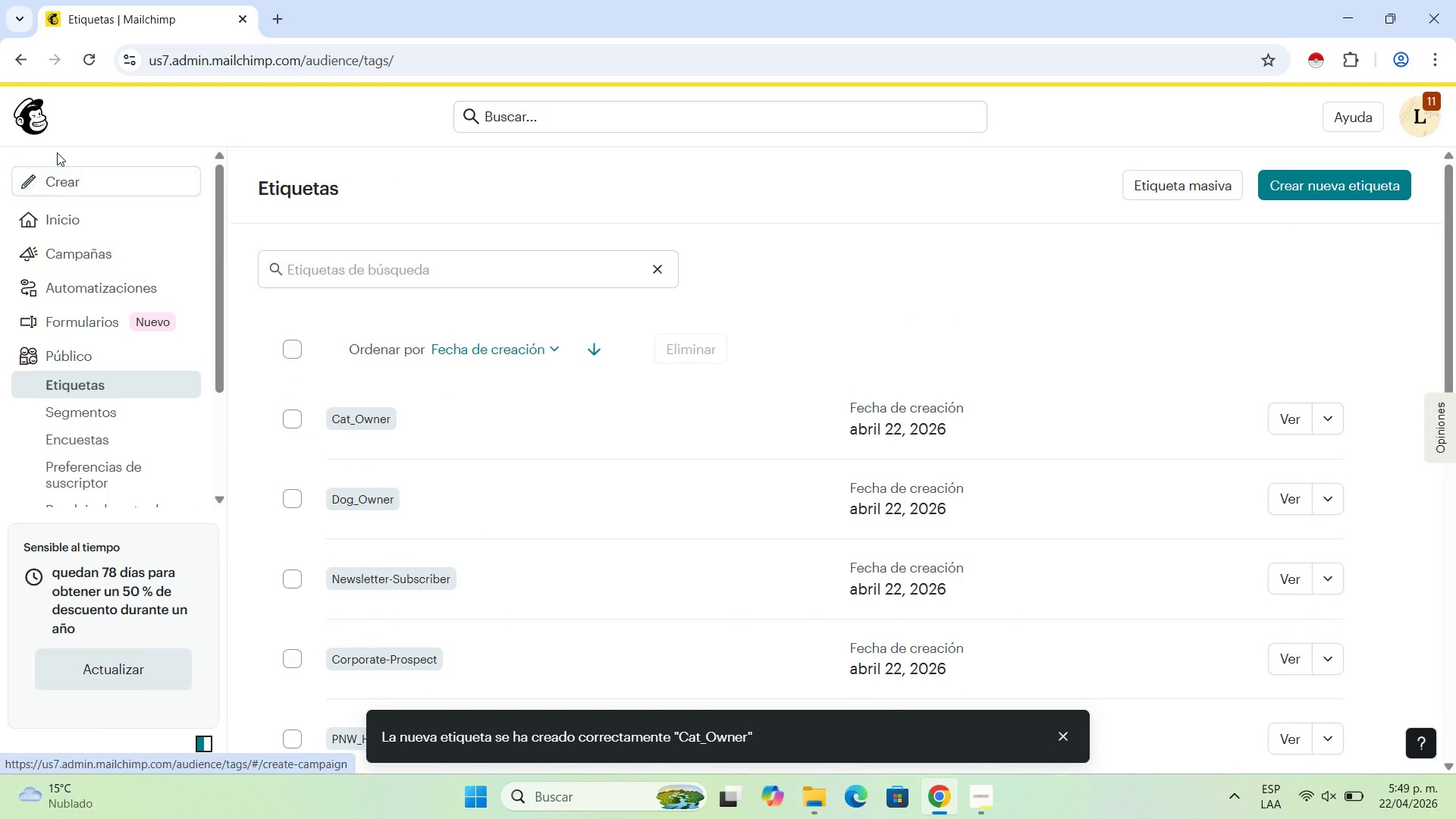 
left_click([74, 224])
 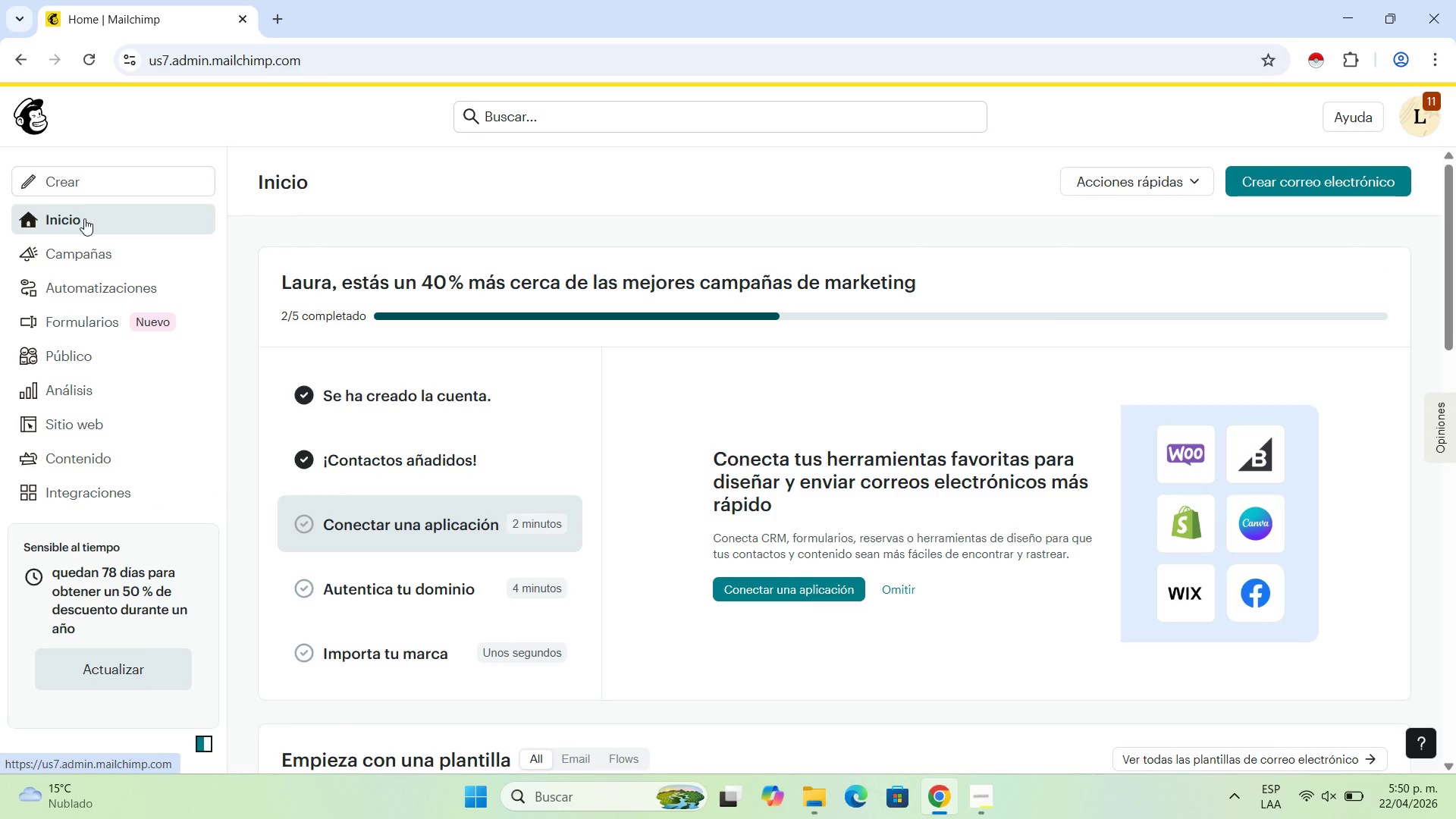 
wait(14.25)
 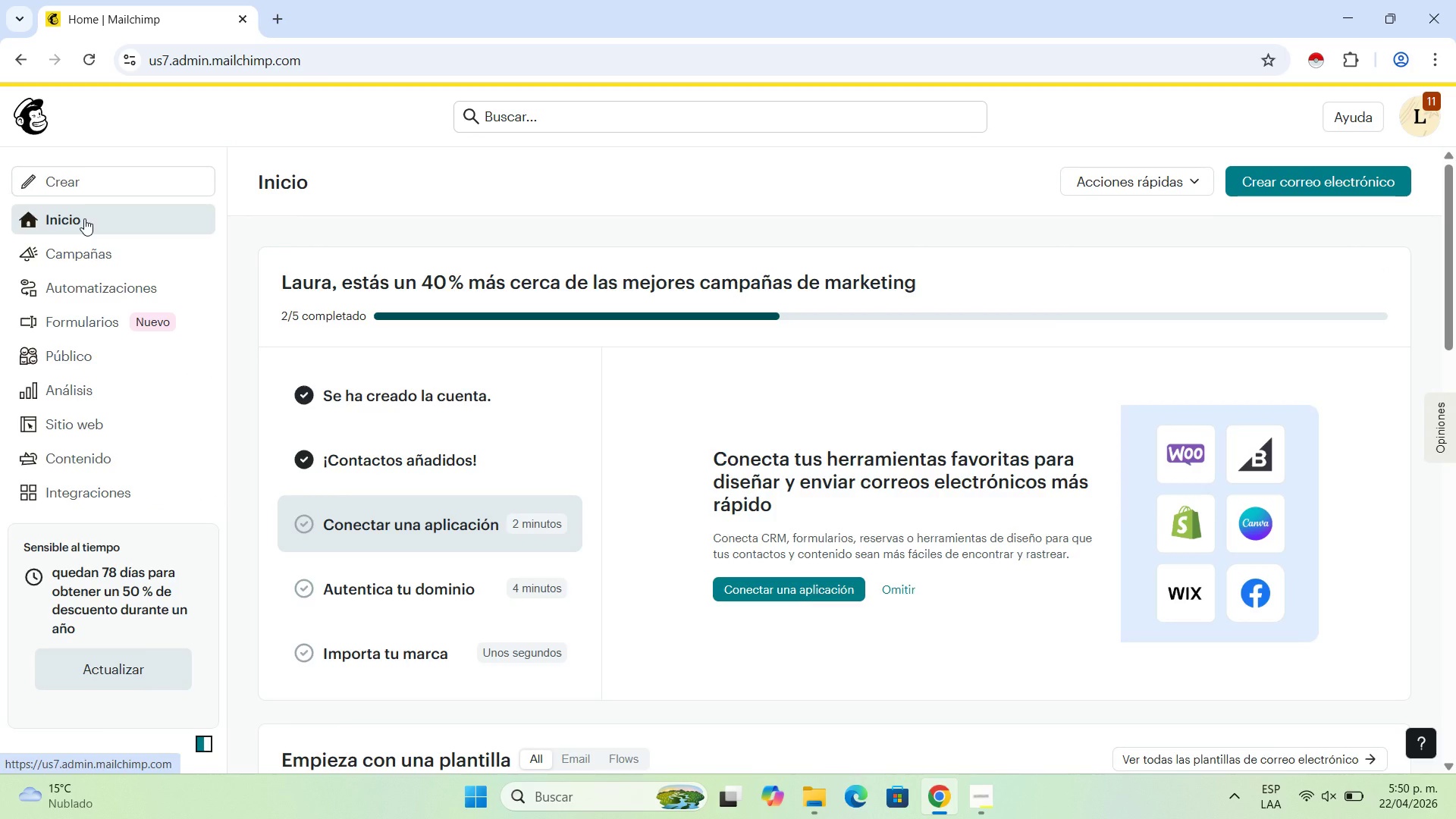 
left_click([139, 251])
 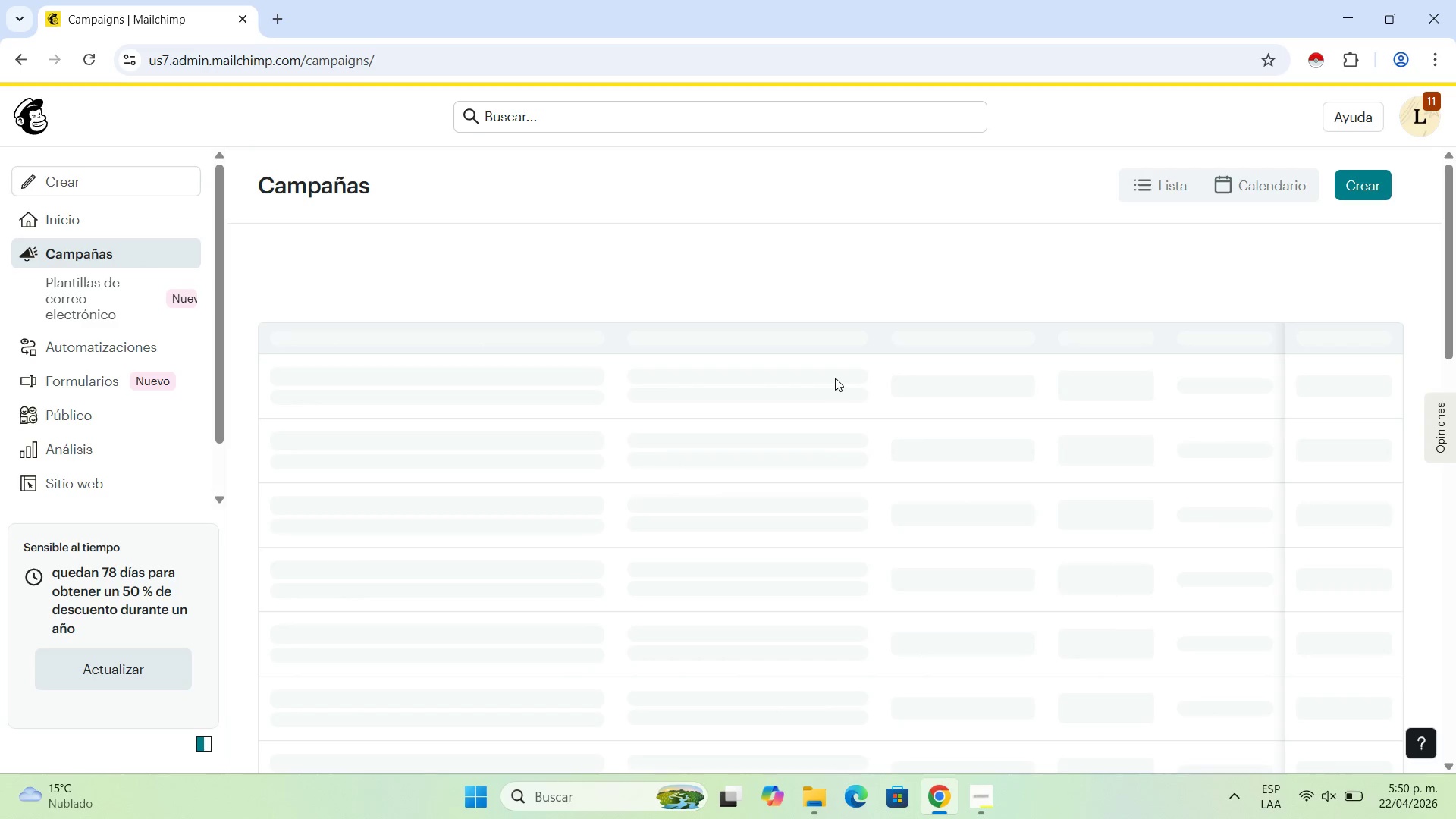 
mouse_move([765, 293])
 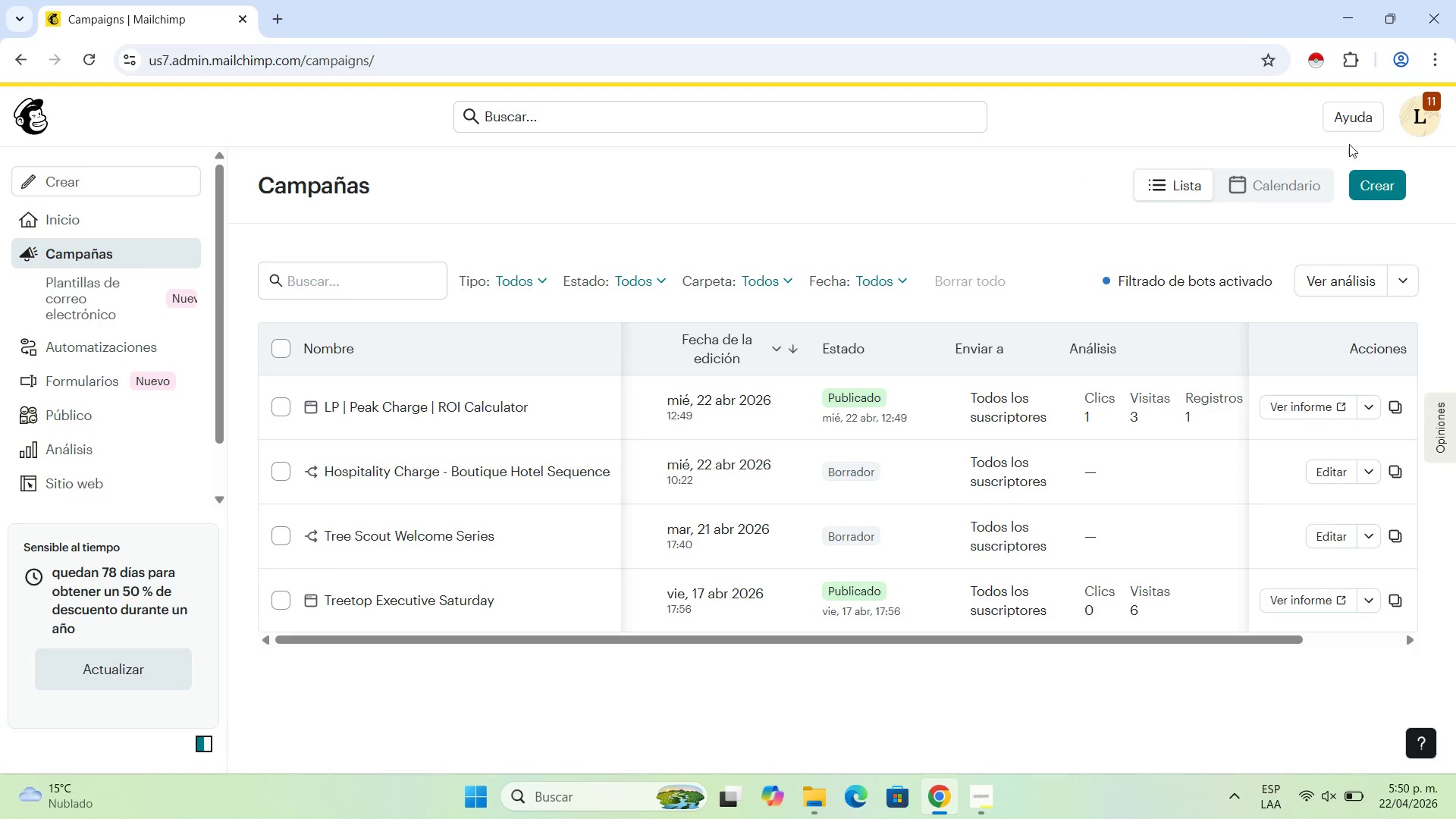 
left_click([1369, 190])
 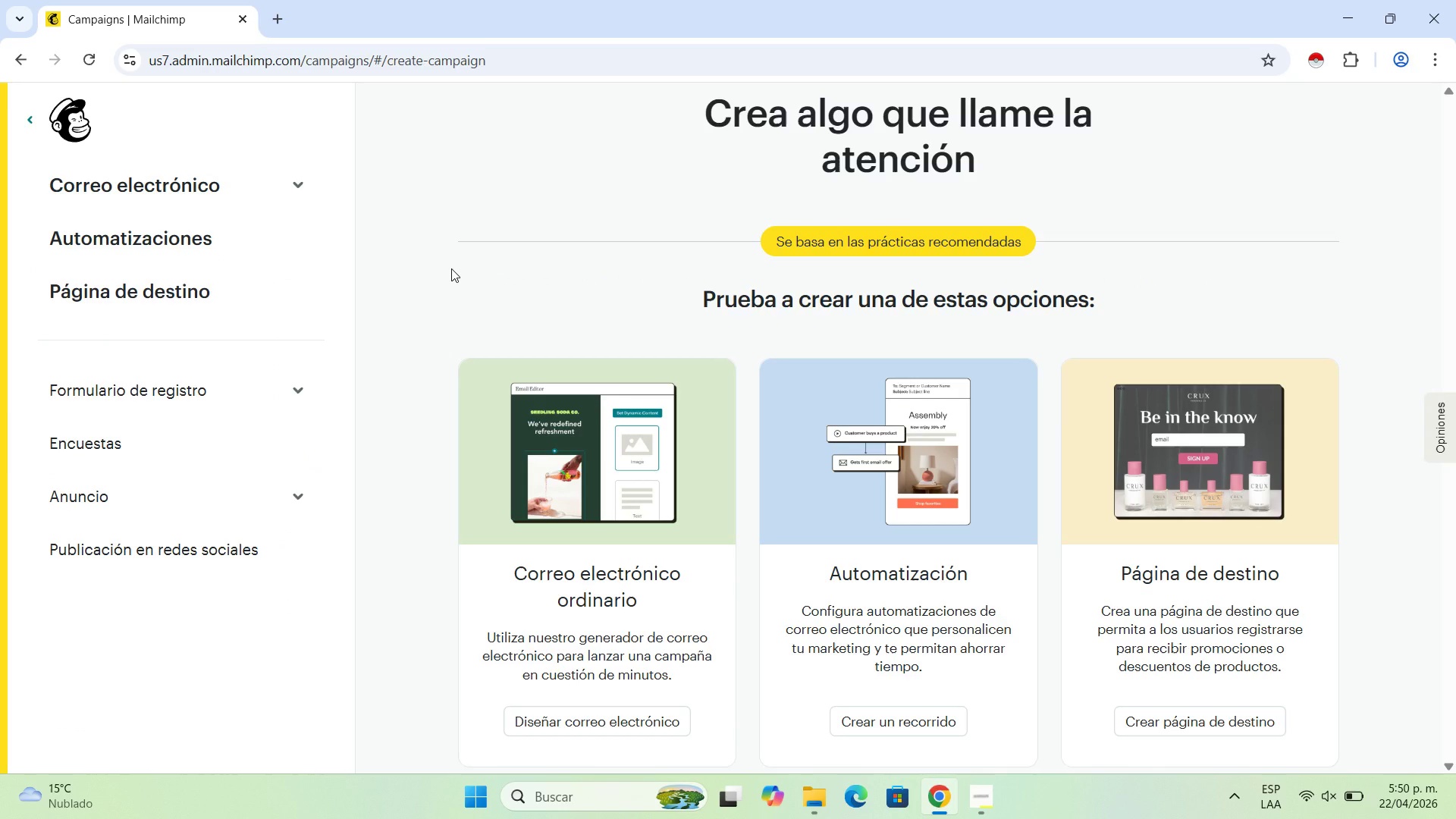 
wait(8.81)
 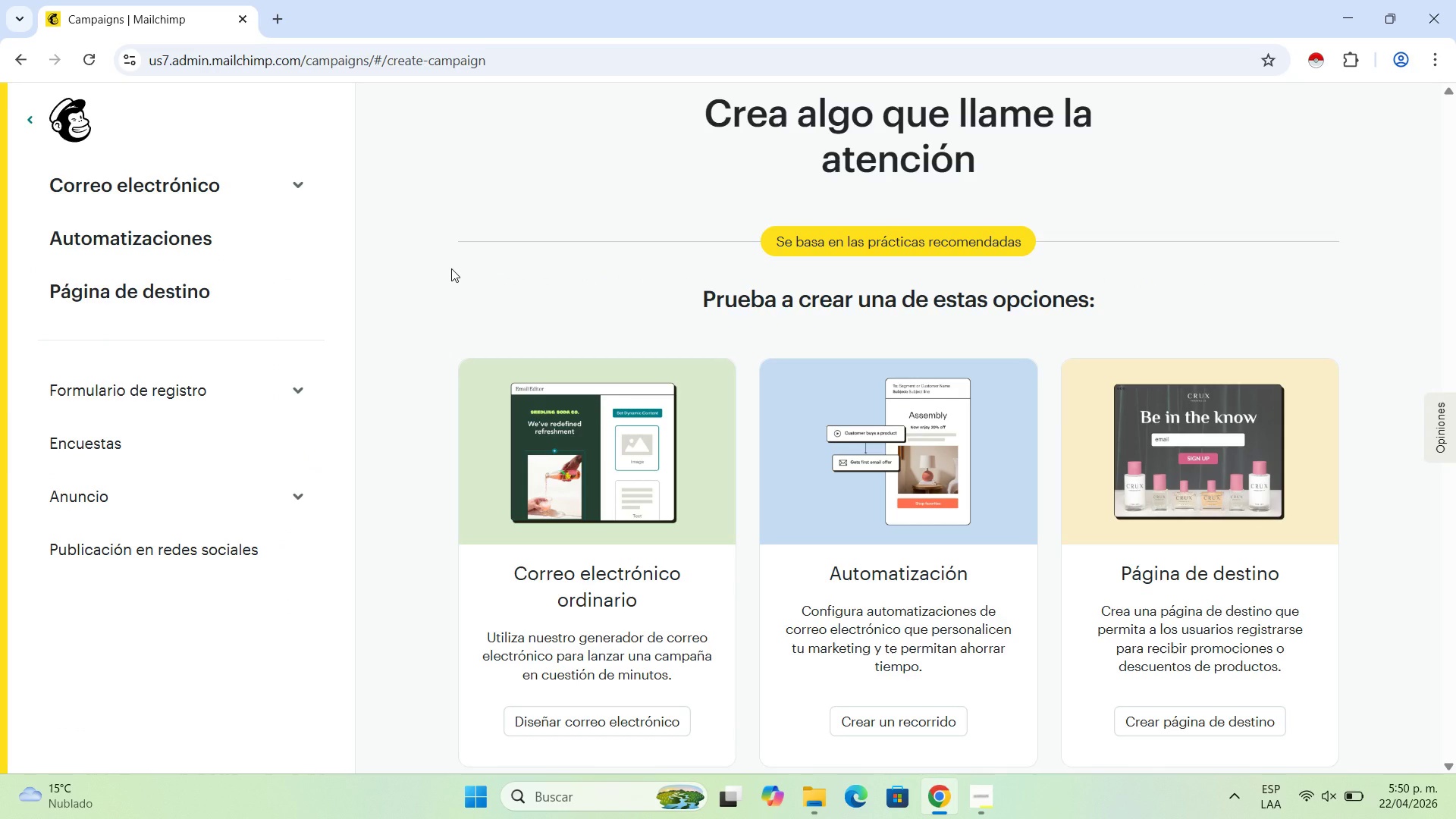 
left_click([39, 111])
 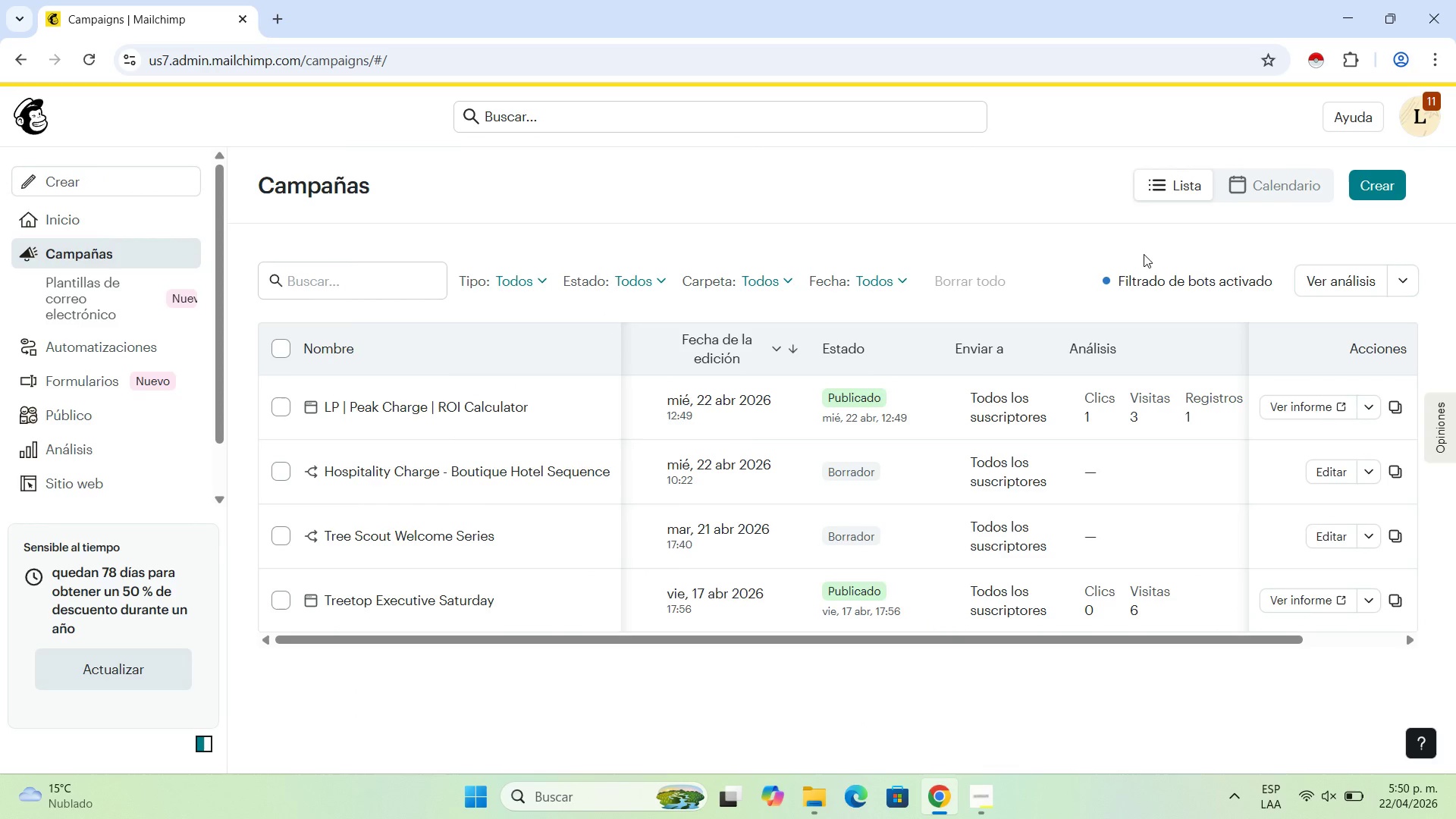 
scroll: coordinate [510, 381], scroll_direction: up, amount: 4.0
 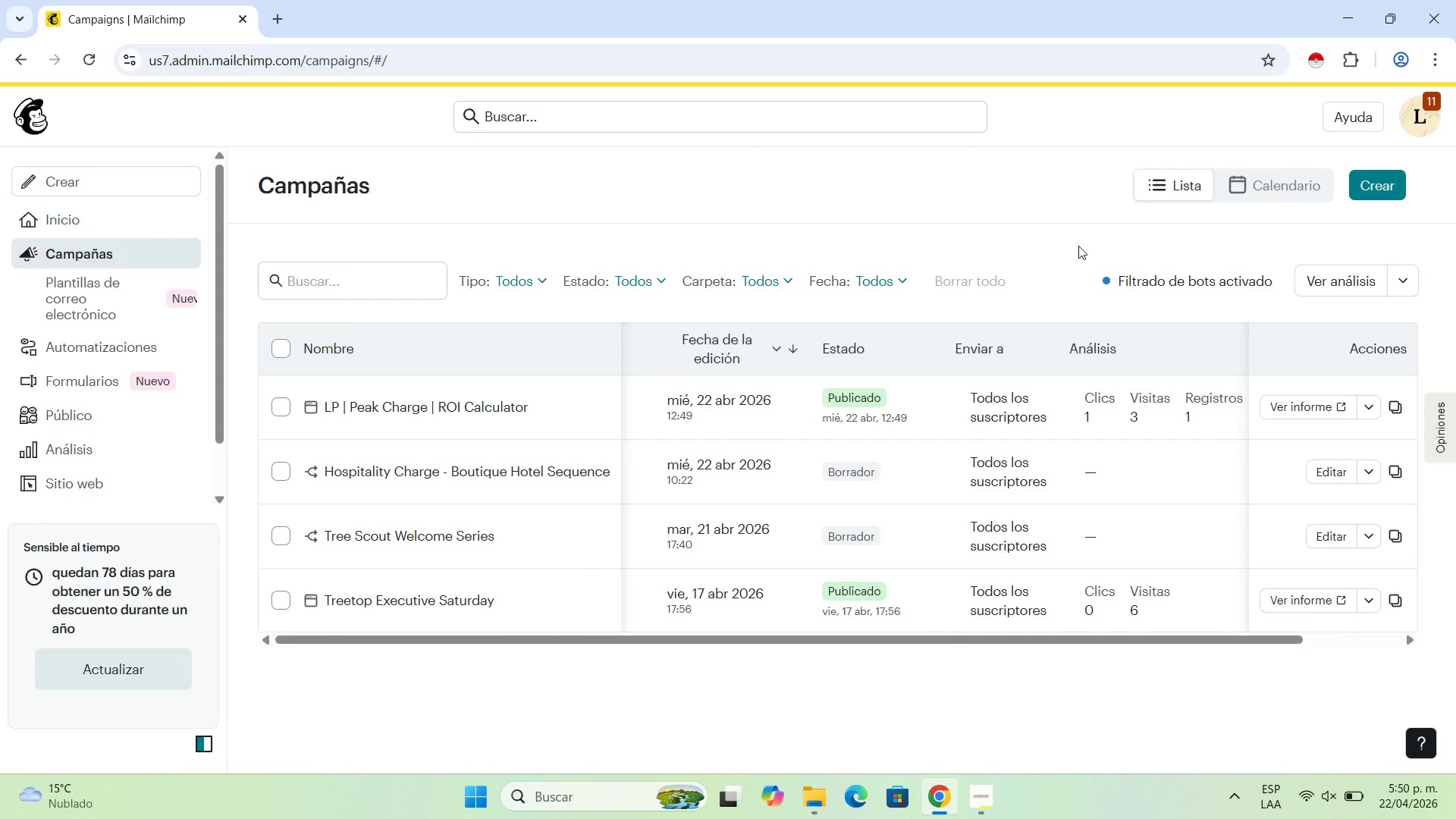 
wait(13.48)
 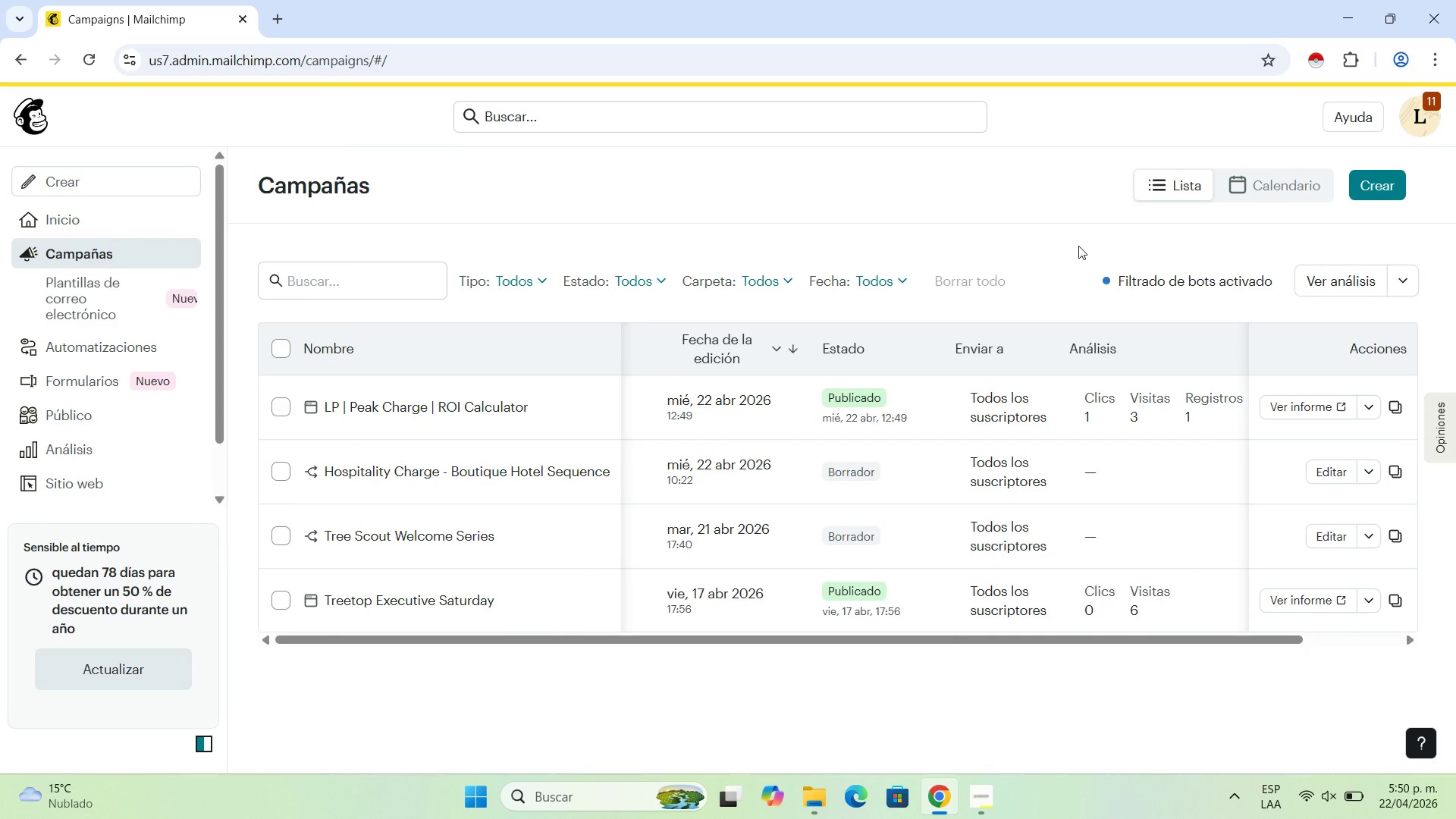 
left_click([61, 307])
 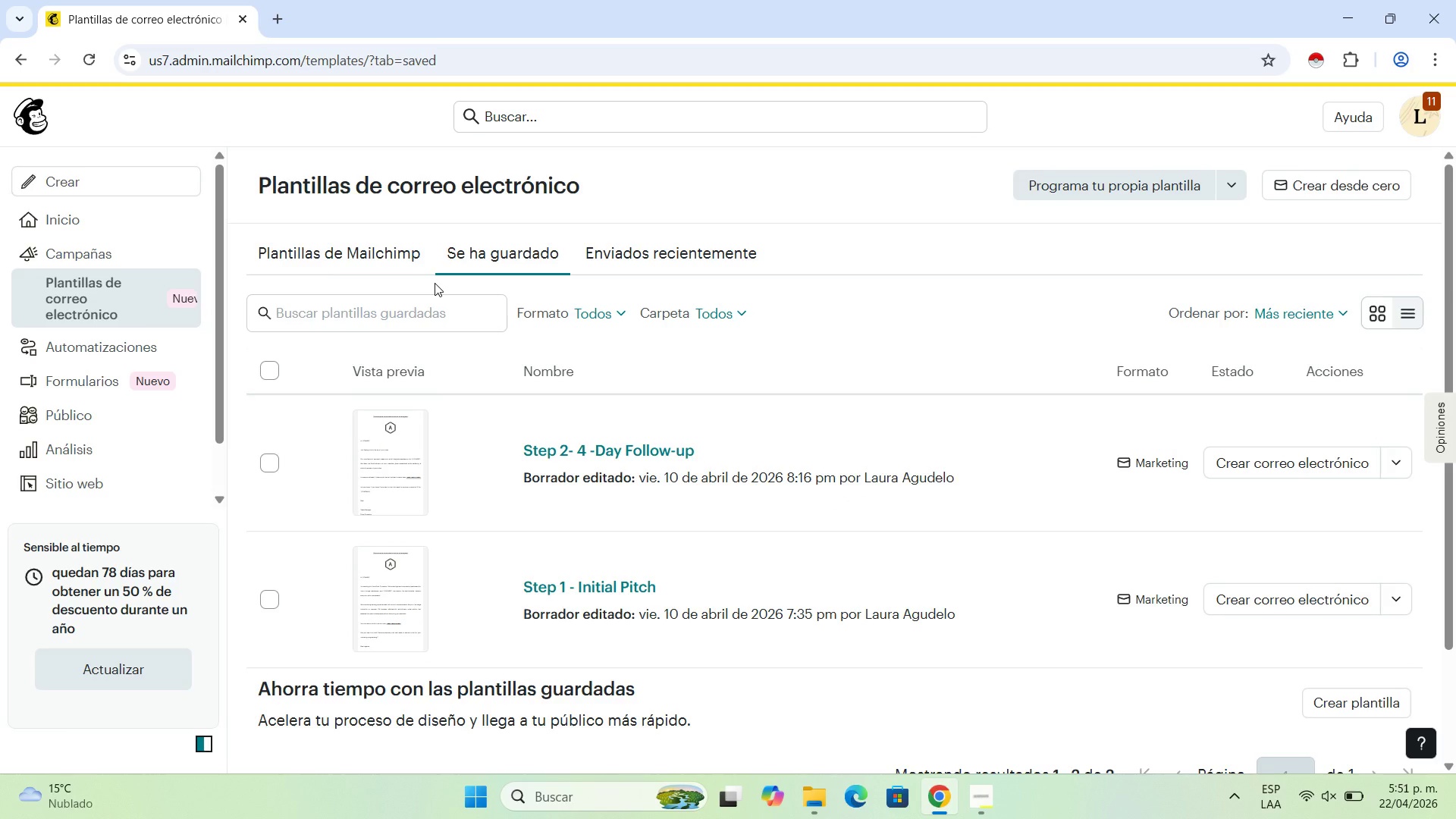 
wait(17.58)
 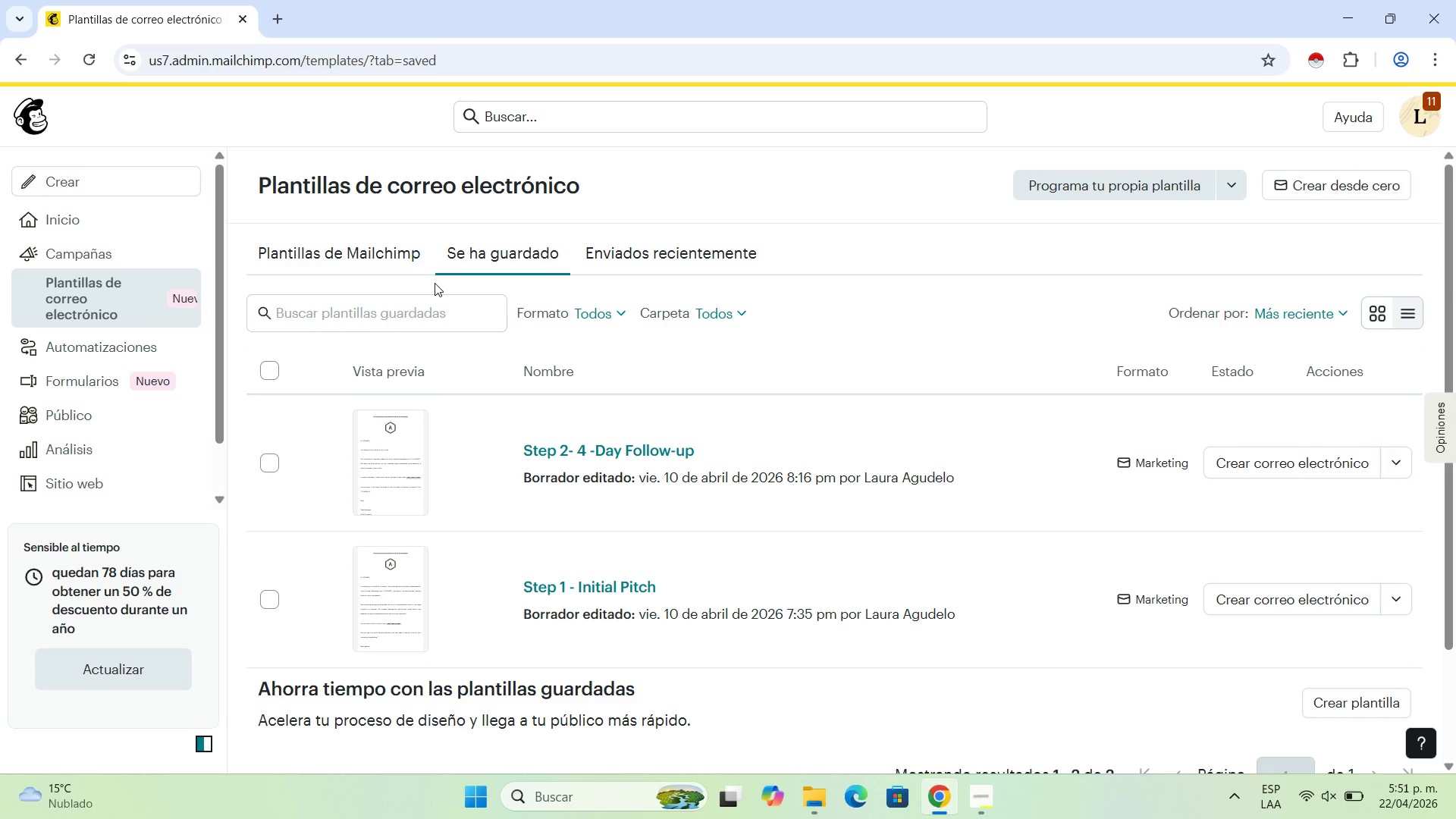 
left_click([1304, 190])
 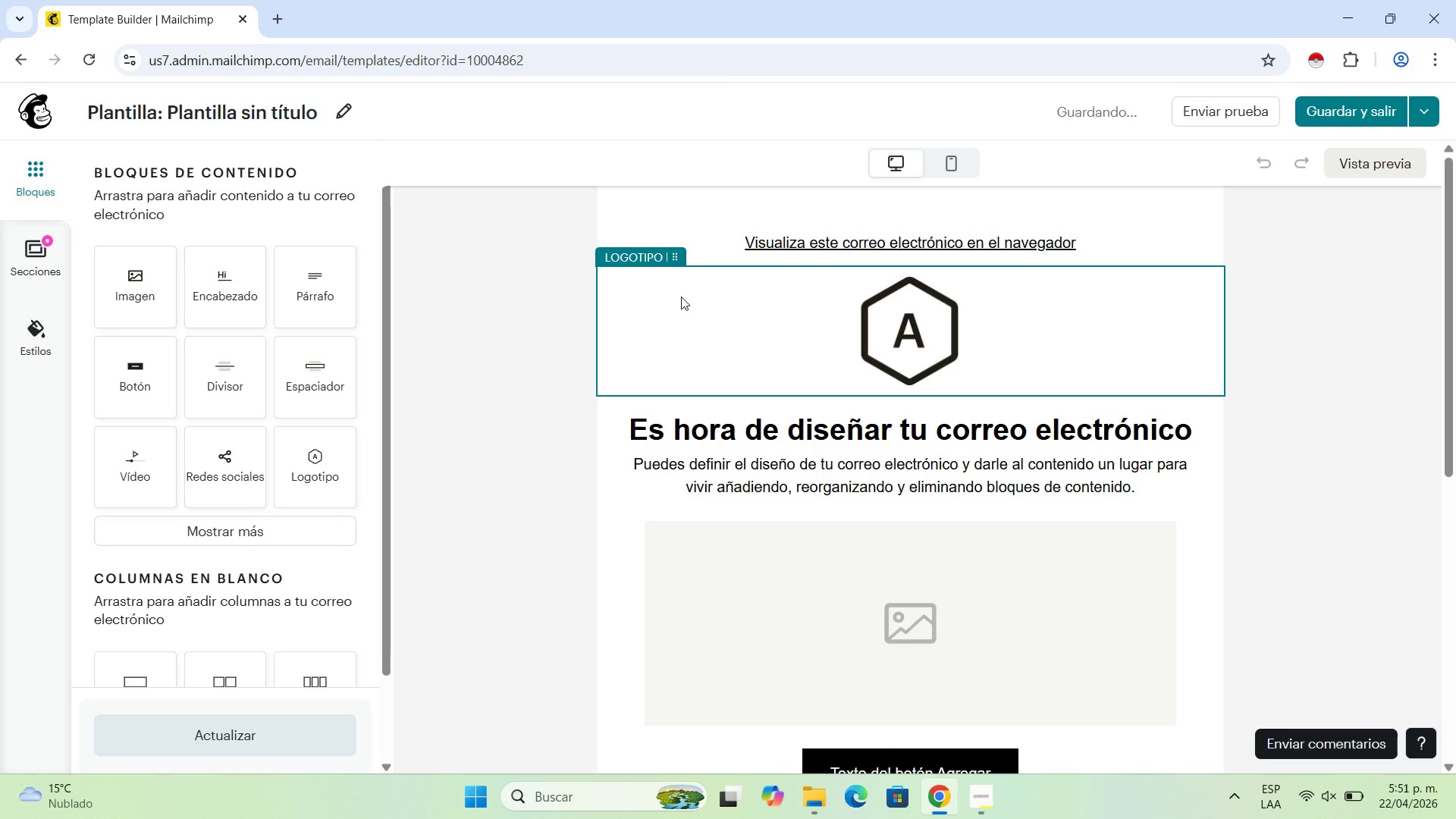 
wait(6.47)
 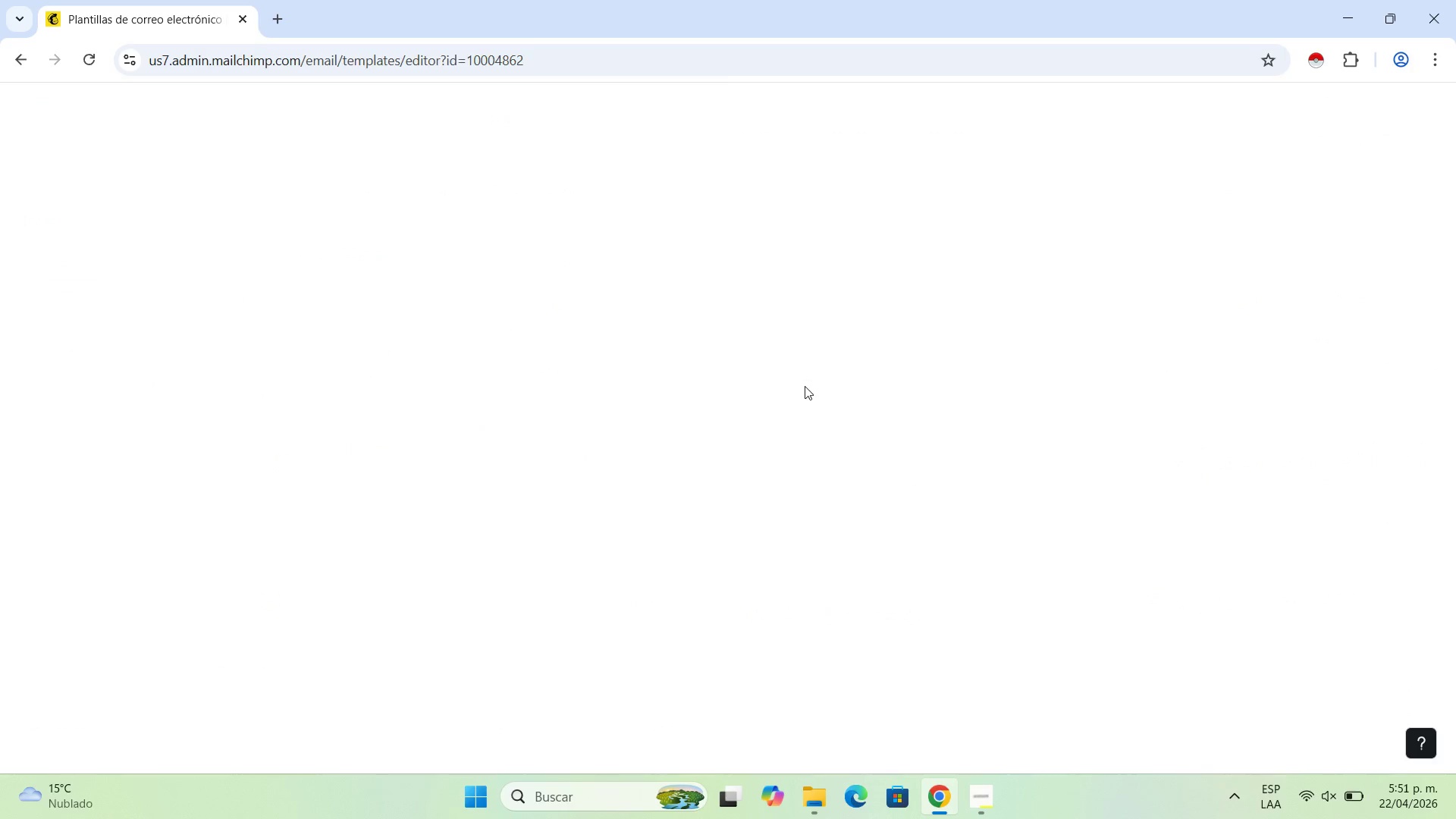 
scroll: coordinate [882, 388], scroll_direction: down, amount: 3.0
 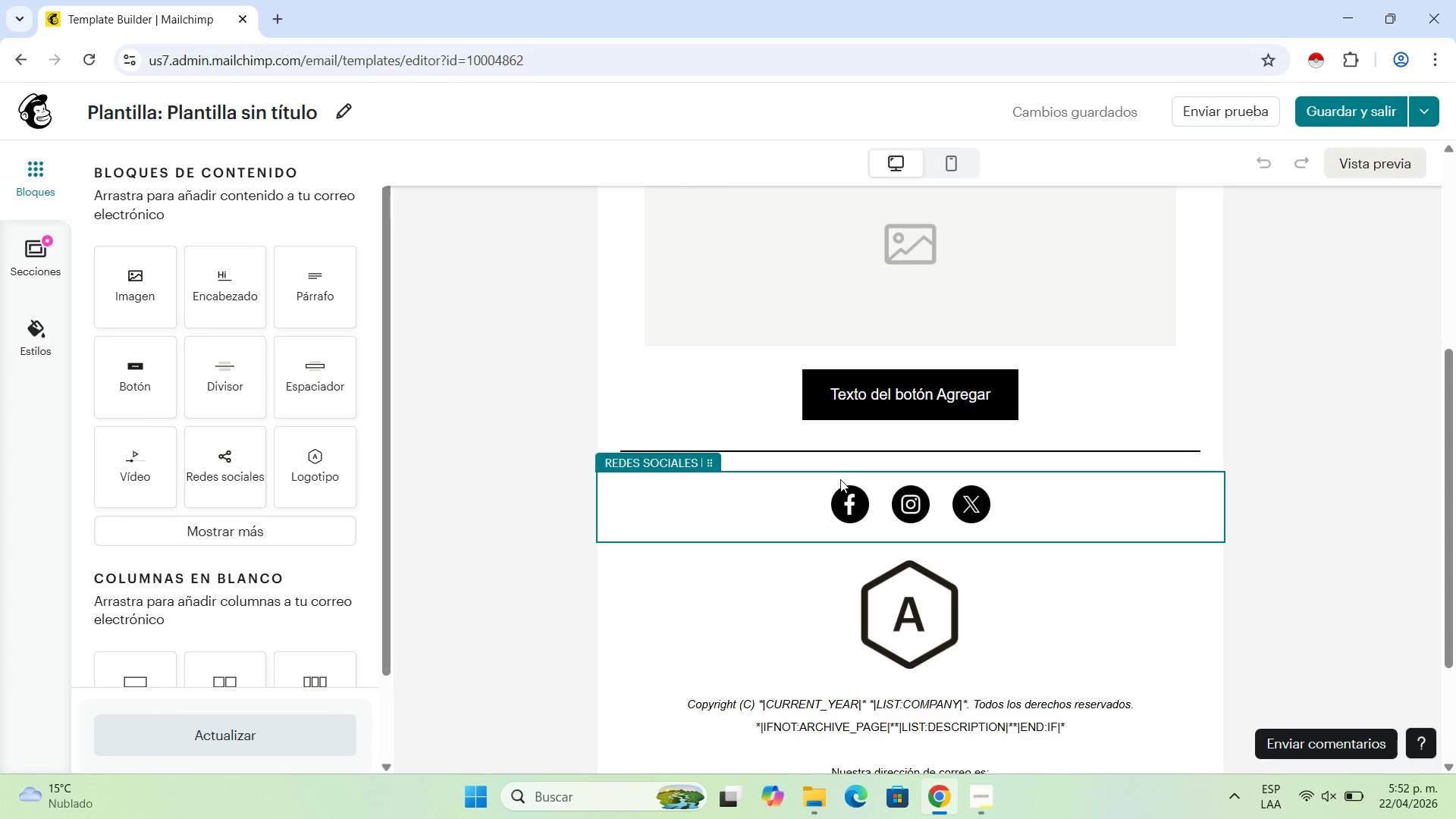 
wait(83.64)
 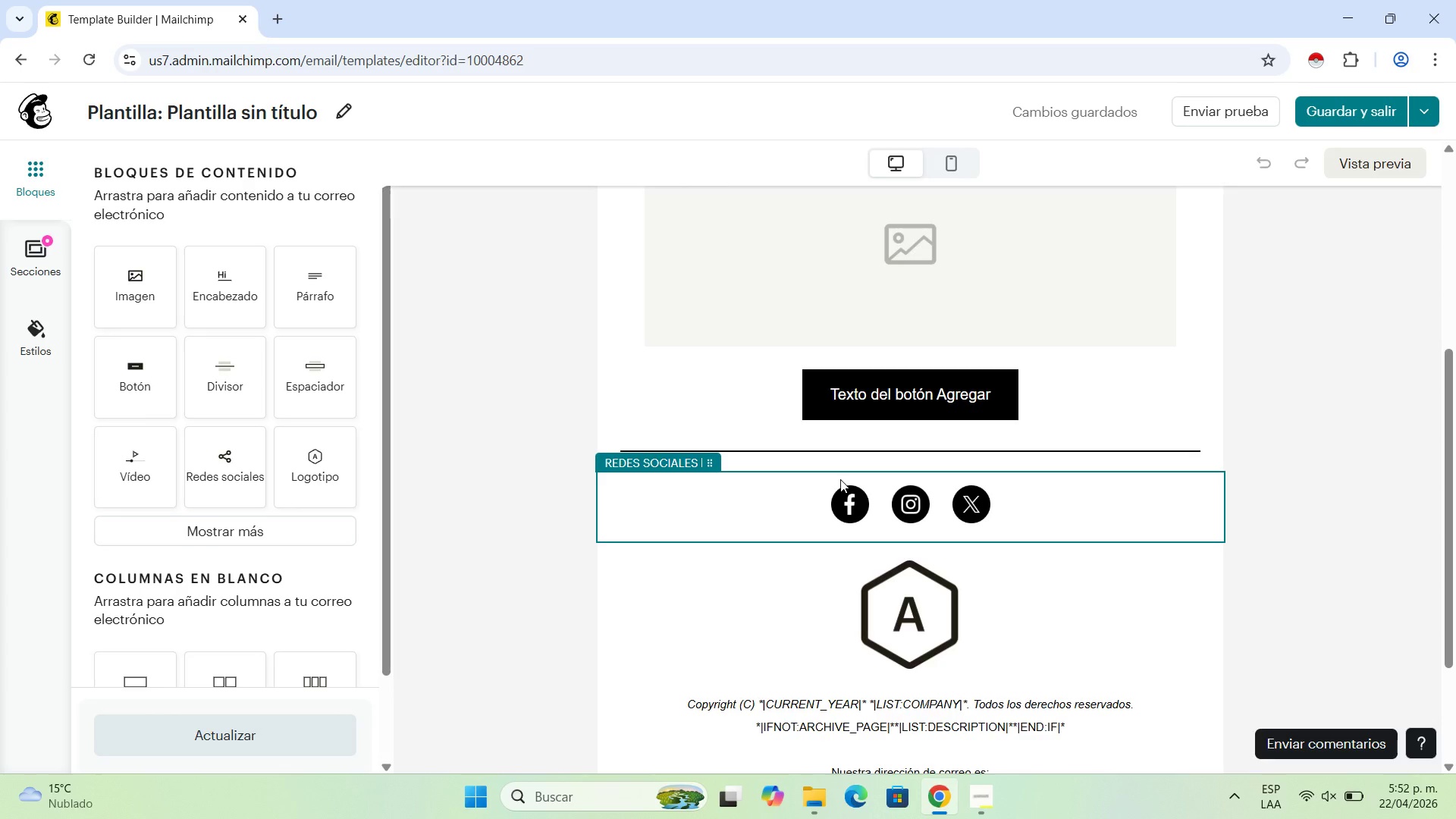 
scroll: coordinate [248, 417], scroll_direction: none, amount: 0.0
 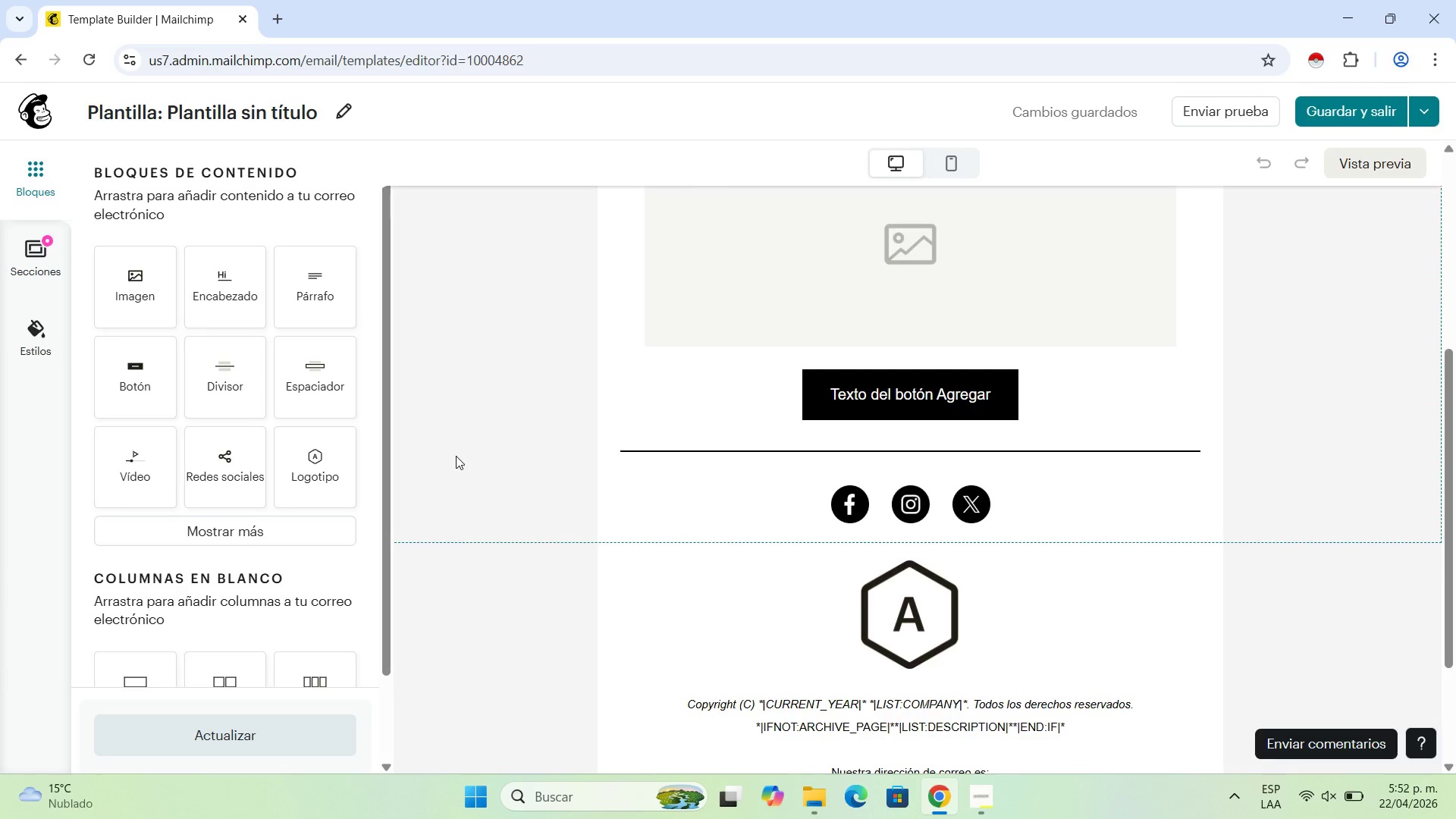 
wait(19.77)
 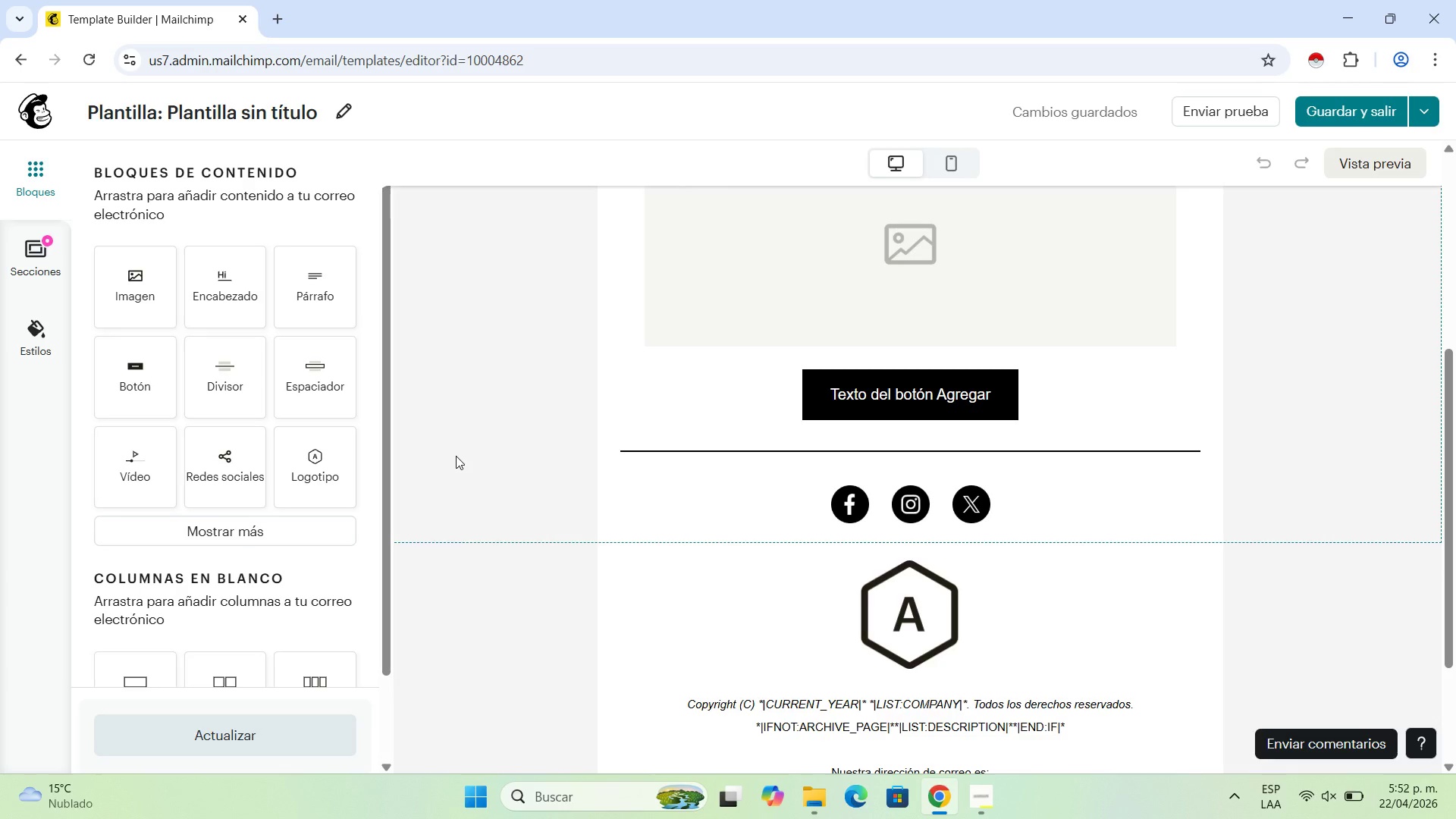 
scroll: coordinate [890, 438], scroll_direction: up, amount: 4.0
 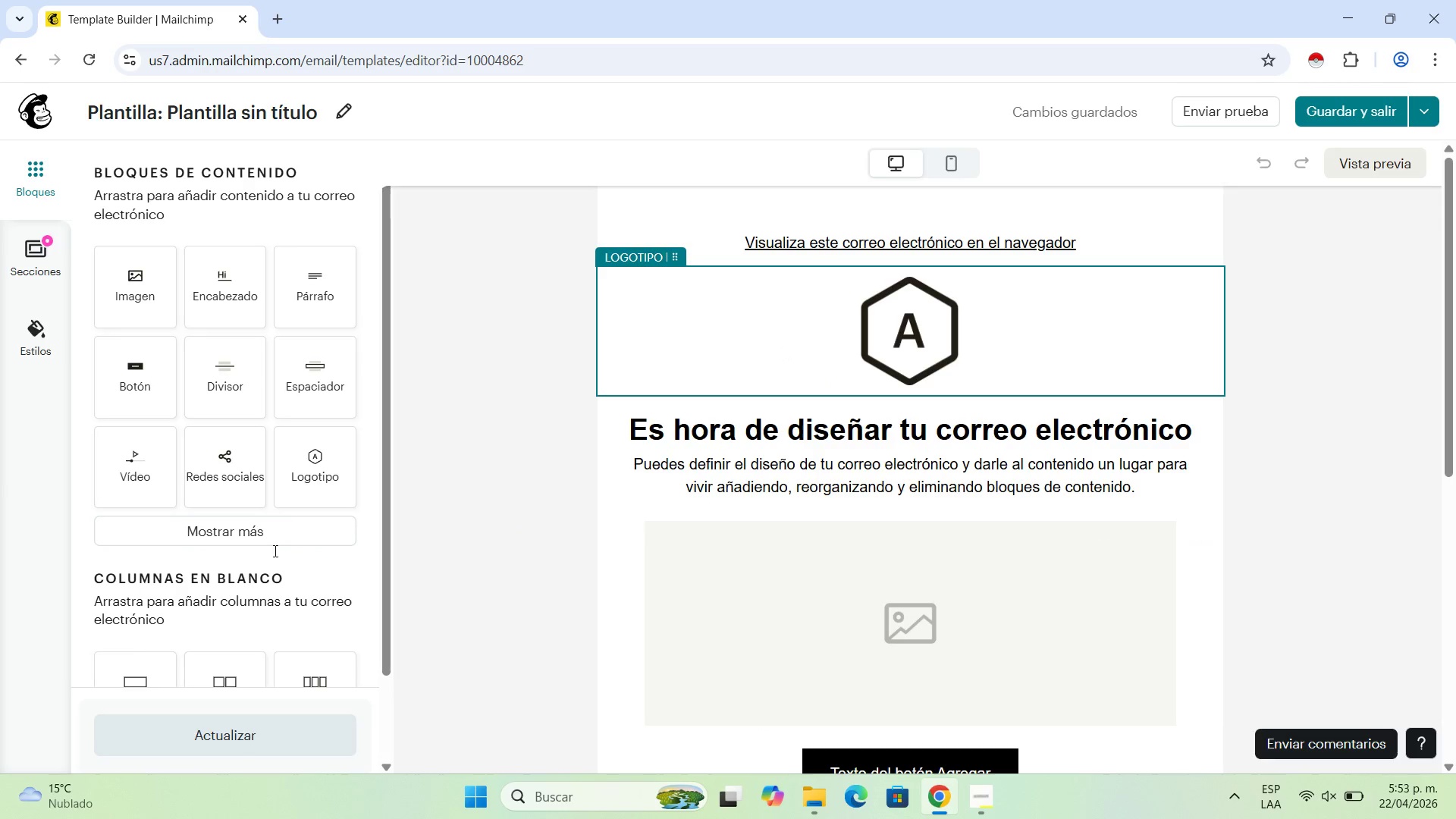 
left_click([1010, 346])
 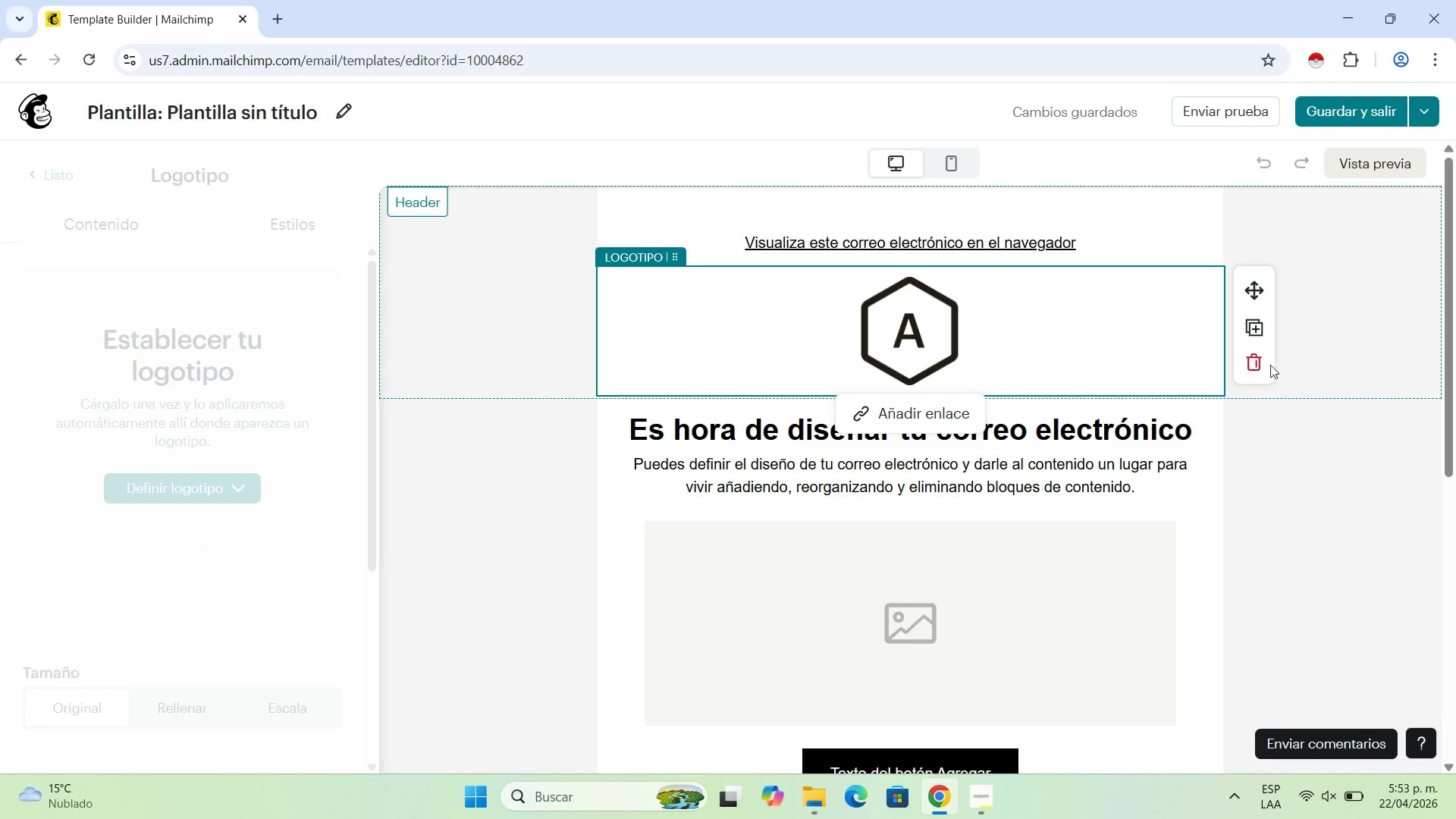 
left_click([1260, 367])
 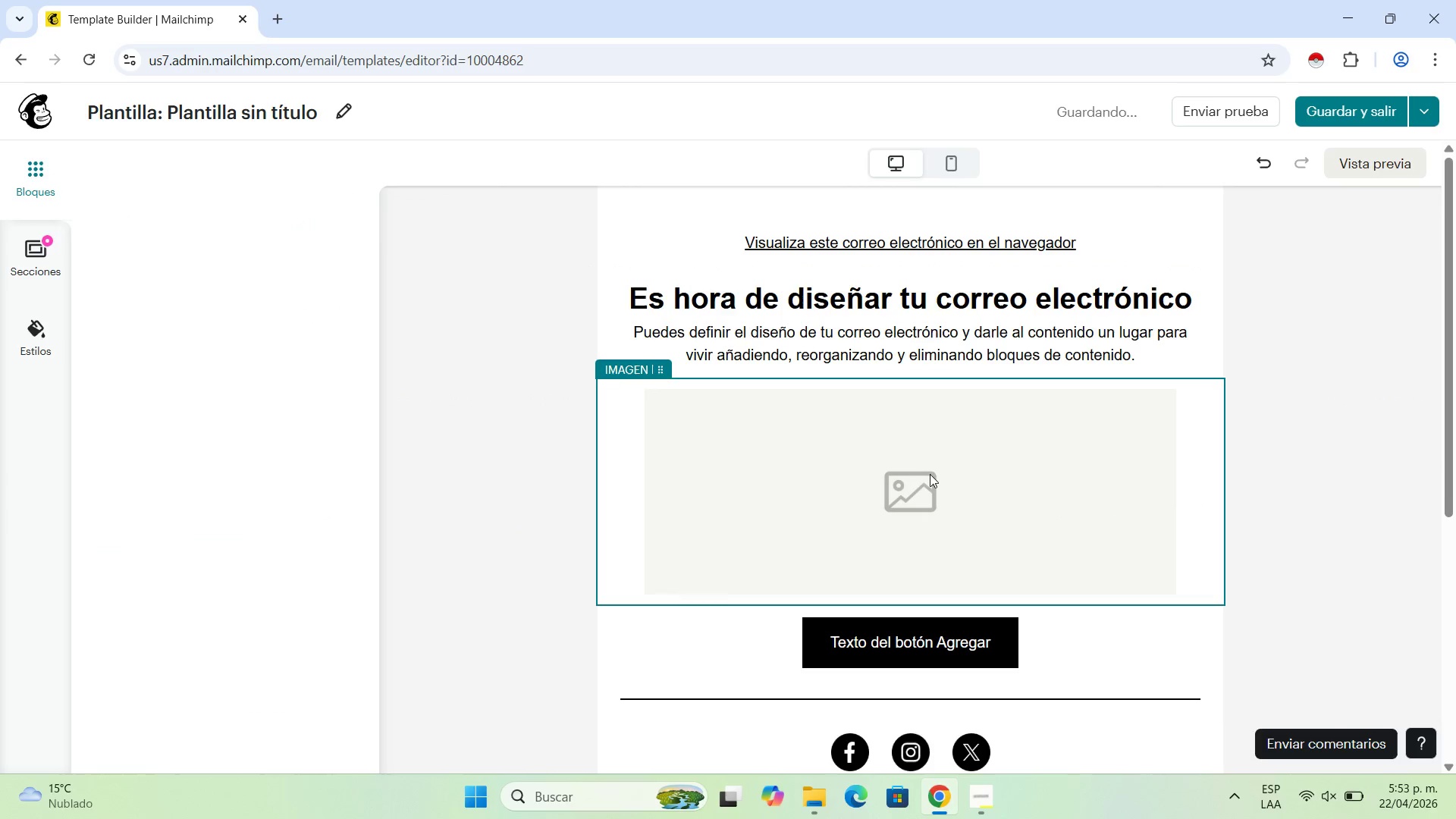 
scroll: coordinate [924, 479], scroll_direction: down, amount: 4.0
 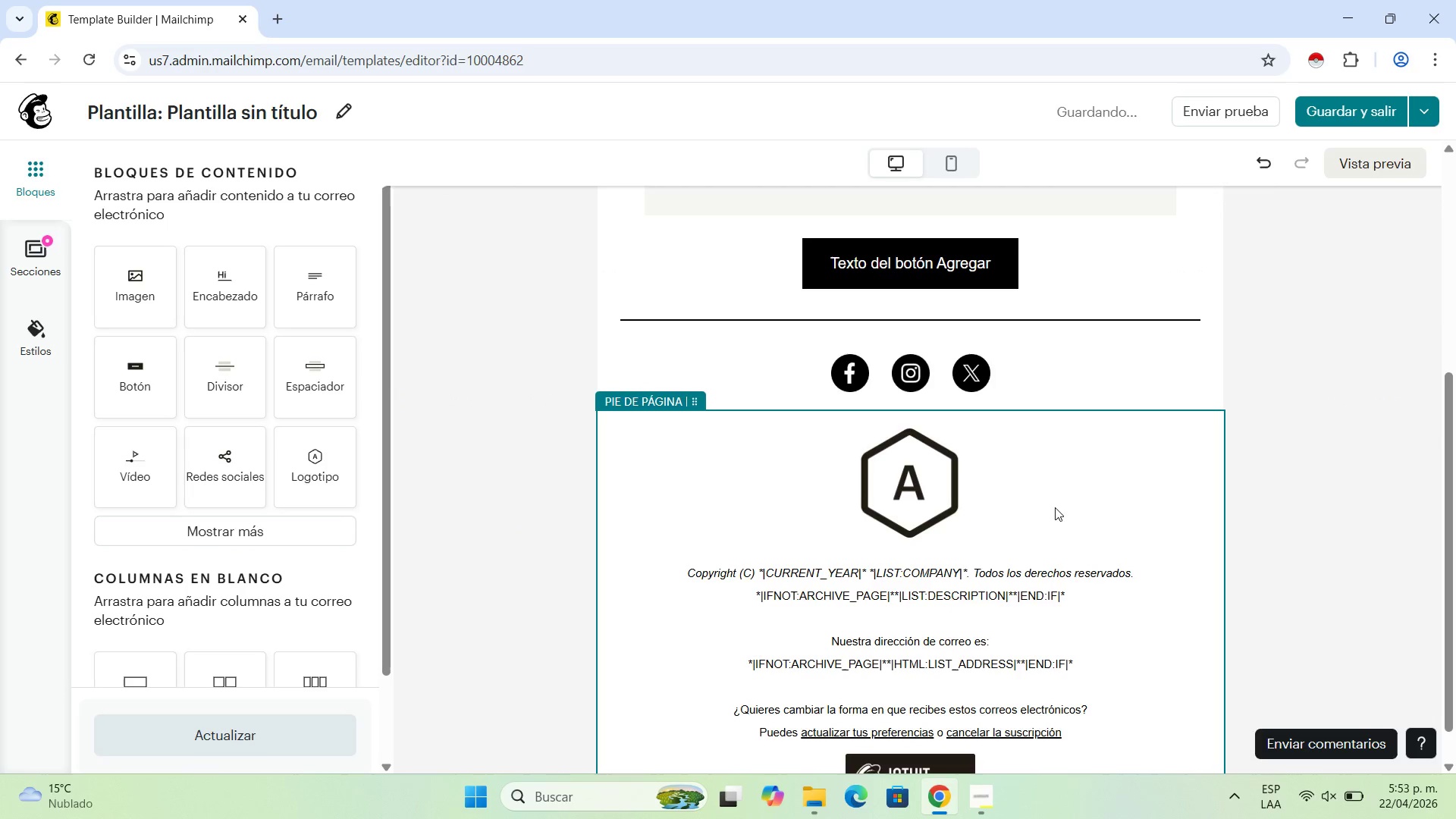 
left_click([1087, 442])
 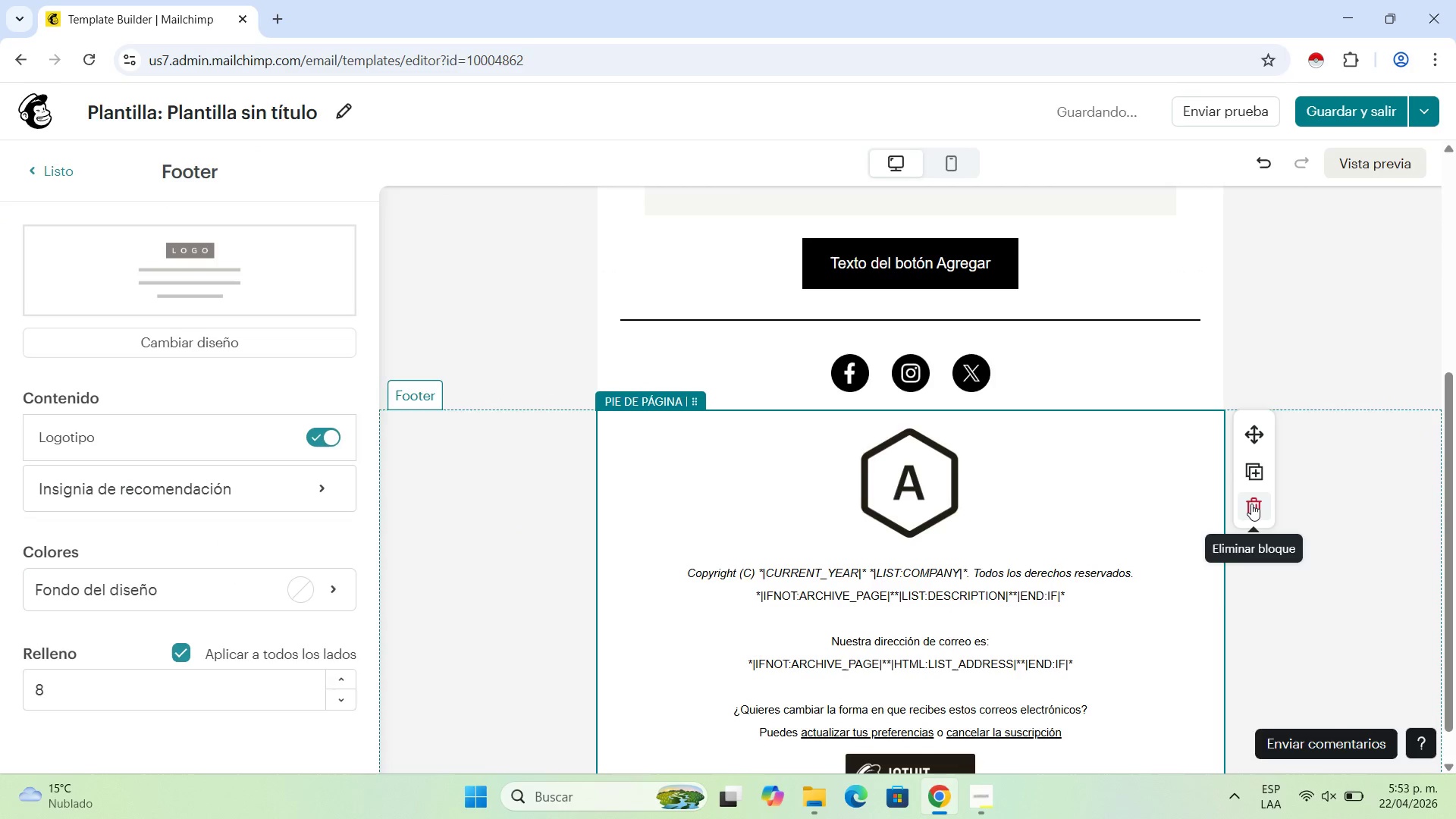 
left_click([1251, 504])
 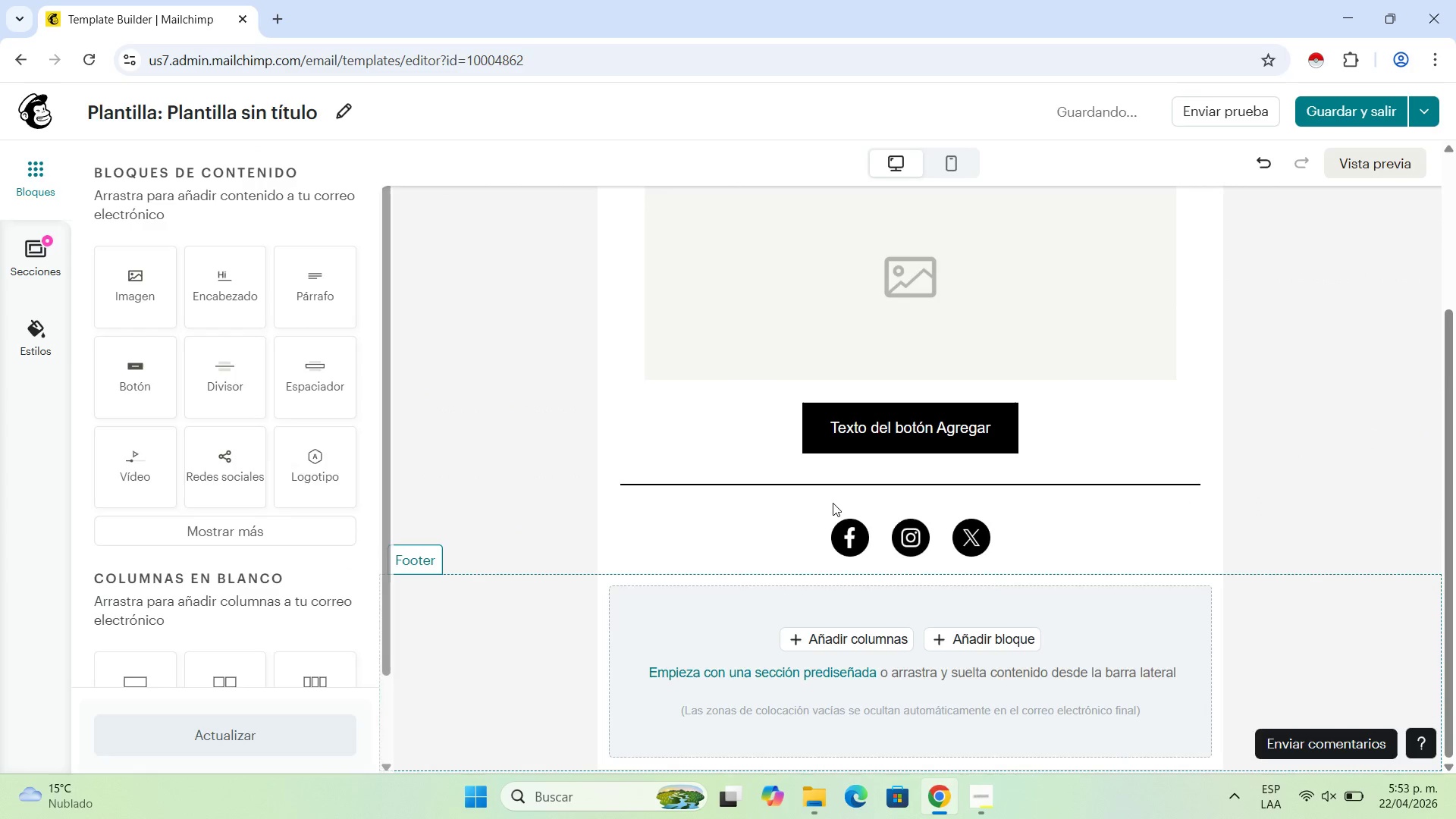 
scroll: coordinate [833, 503], scroll_direction: up, amount: 4.0
 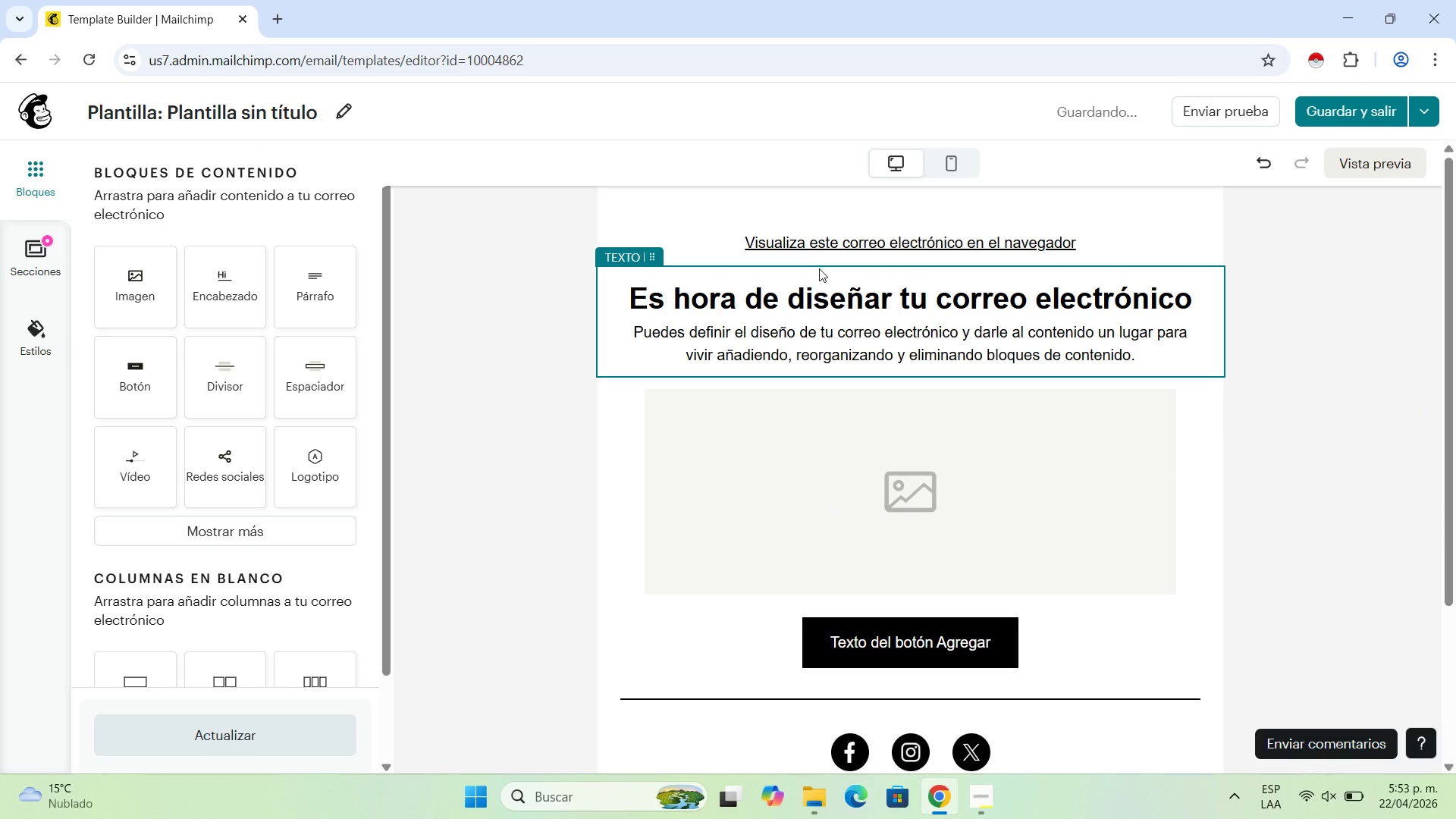 
double_click([868, 340])
 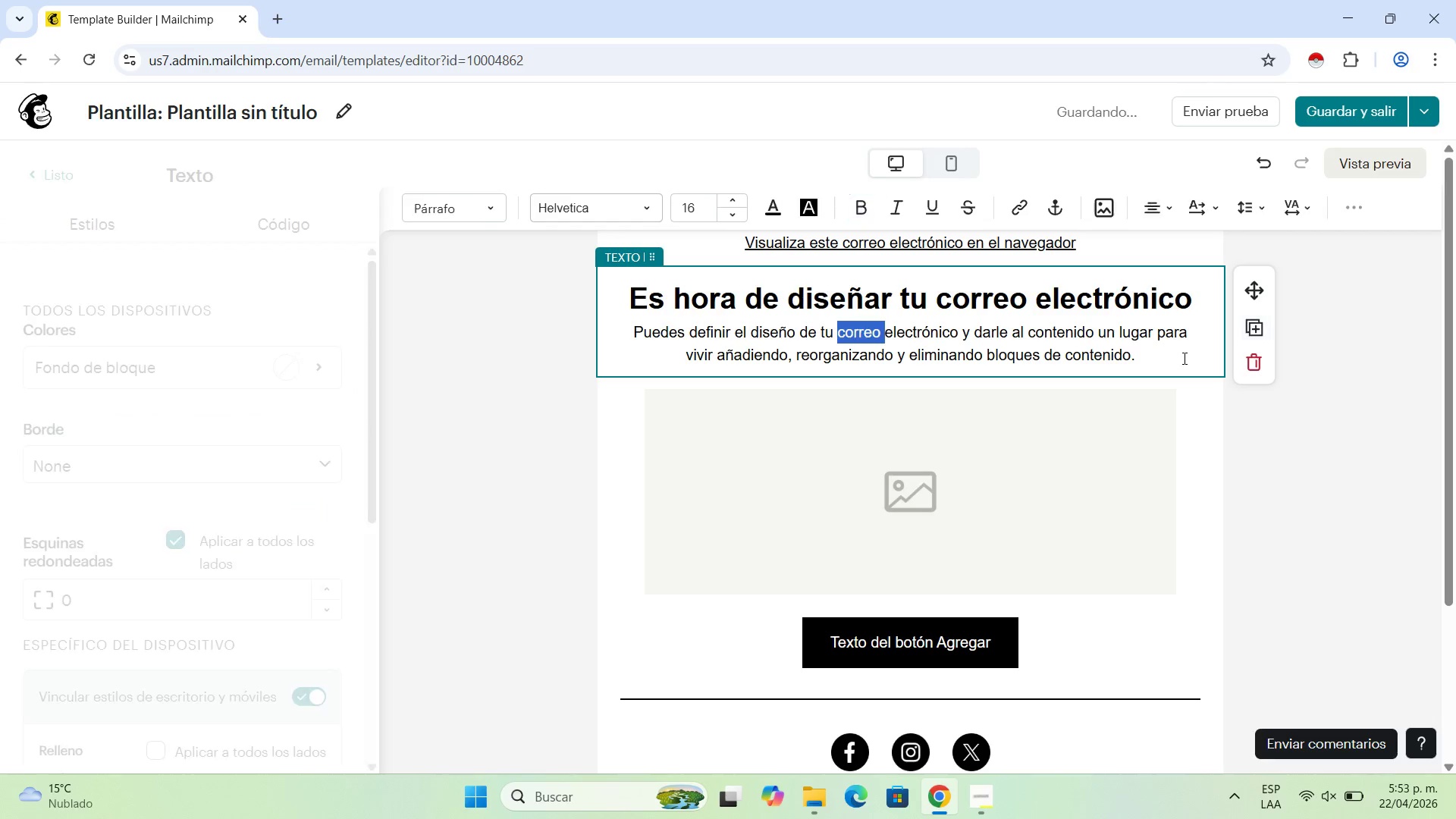 
left_click_drag(start_coordinate=[1149, 357], to_coordinate=[423, 248])
 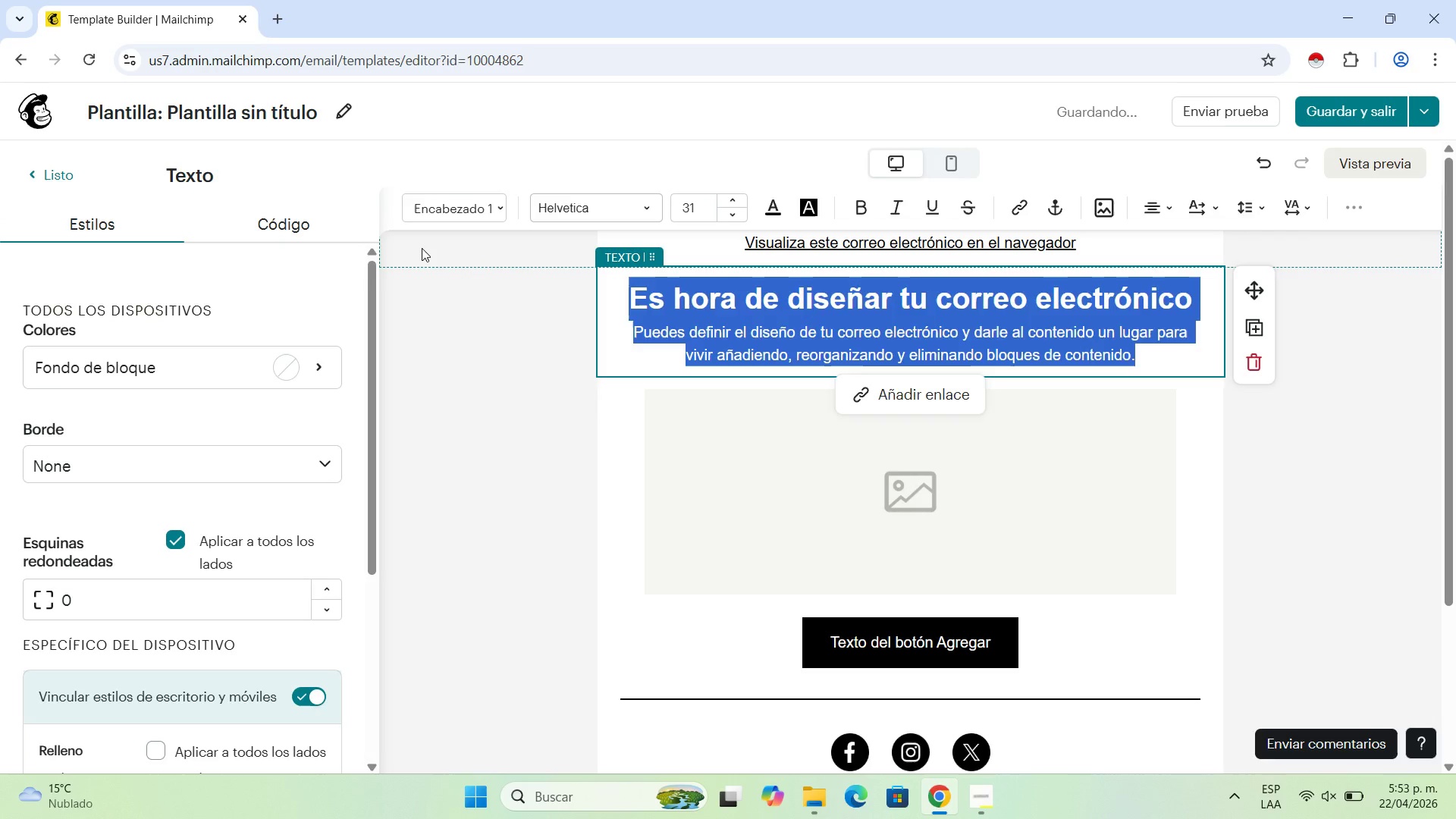 
key(Backspace)
type(Excus)
key(Backspace)
key(Backspace)
type(lusive> The Pampered Pooch Package)
 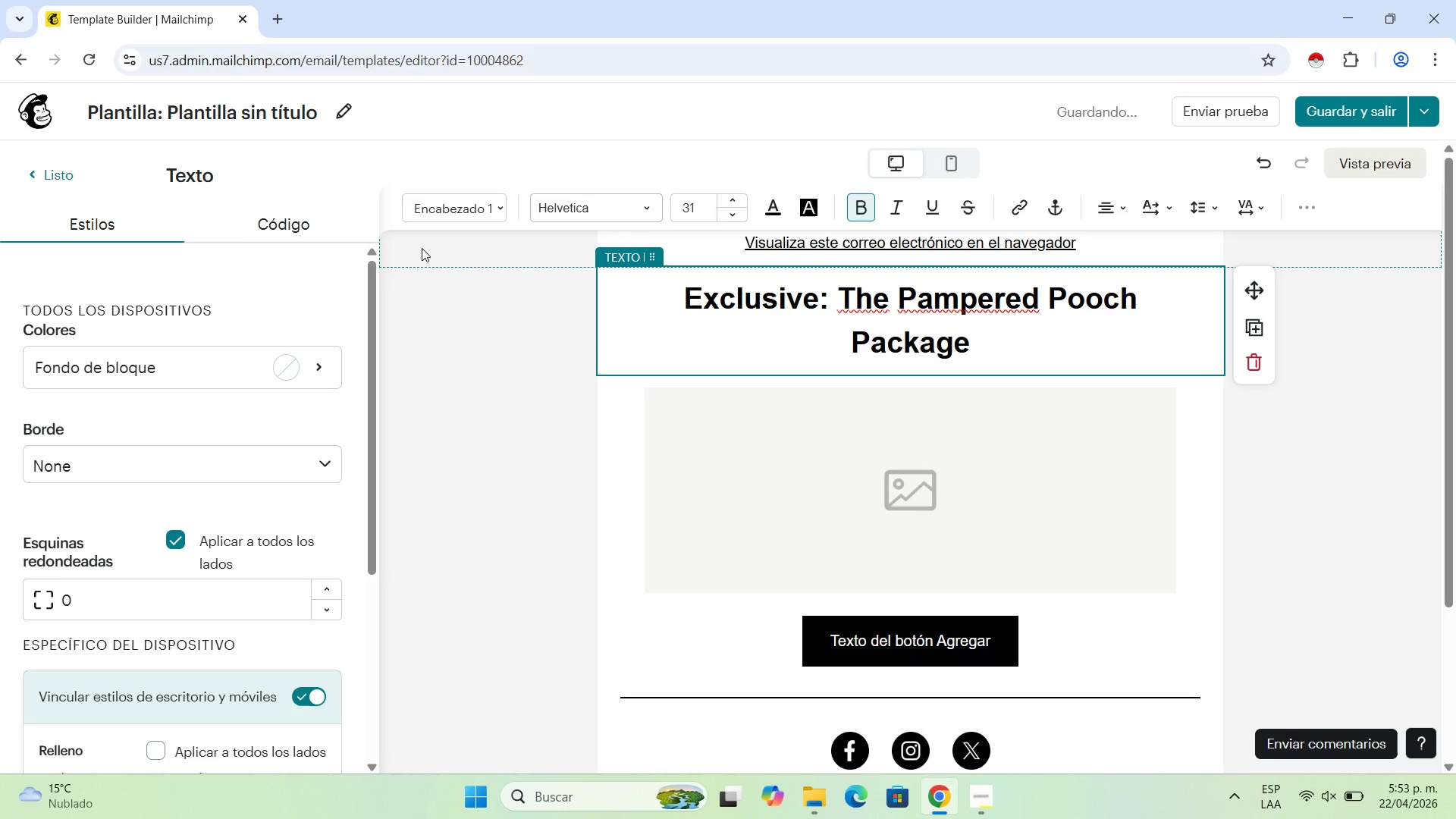 
wait(5.44)
 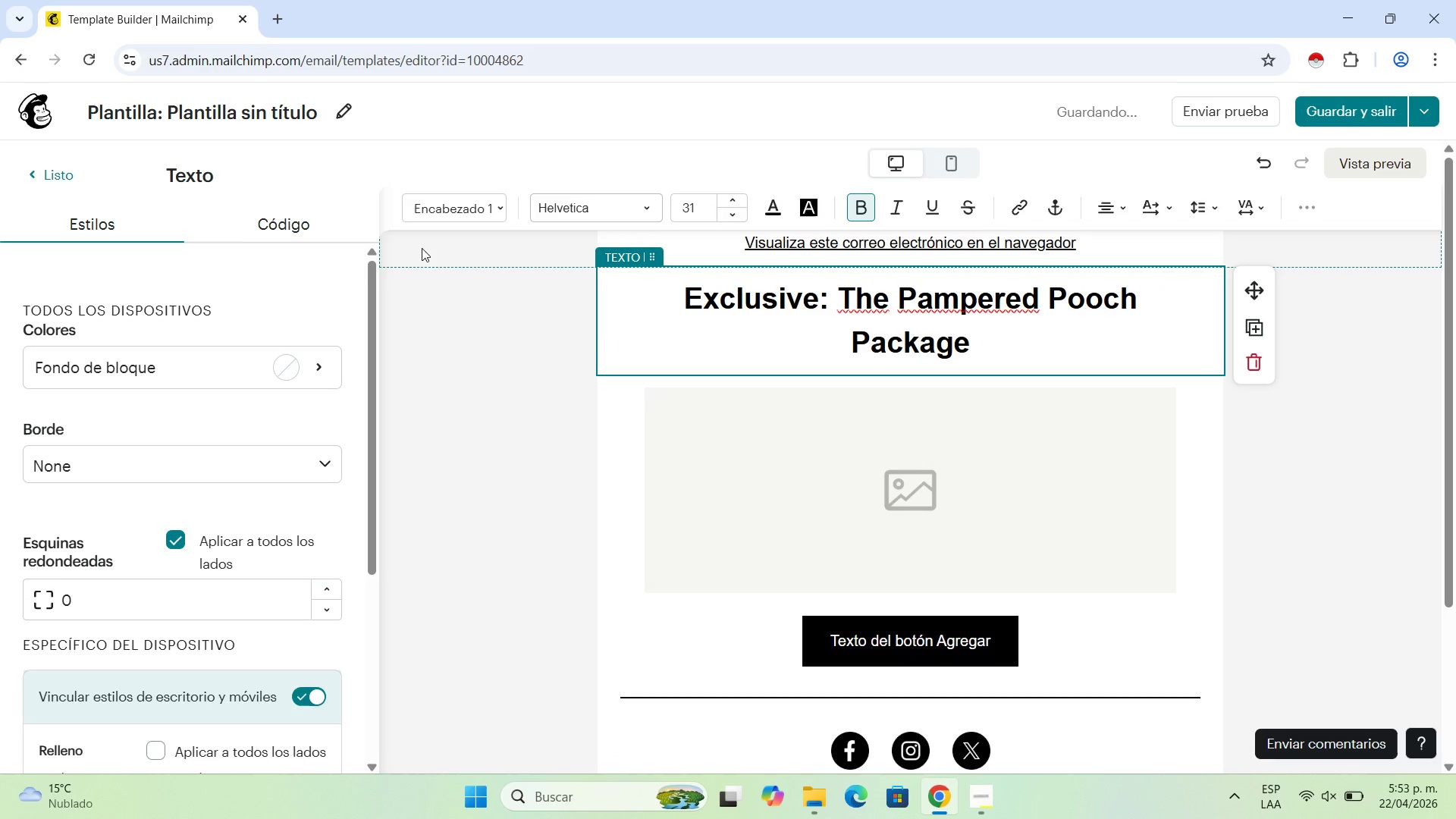 
left_click_drag(start_coordinate=[1006, 344], to_coordinate=[606, 280])
 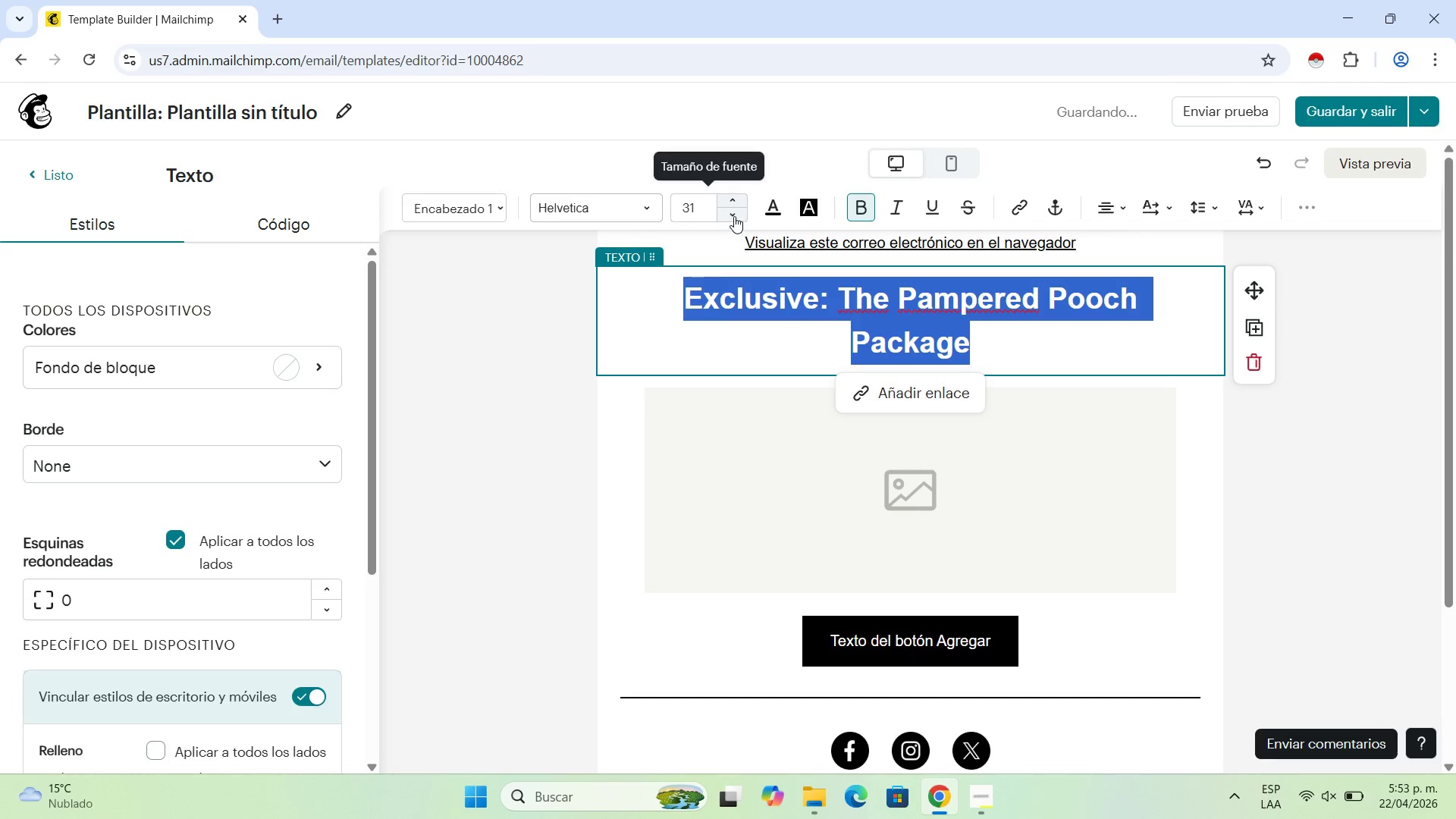 
double_click([734, 216])
 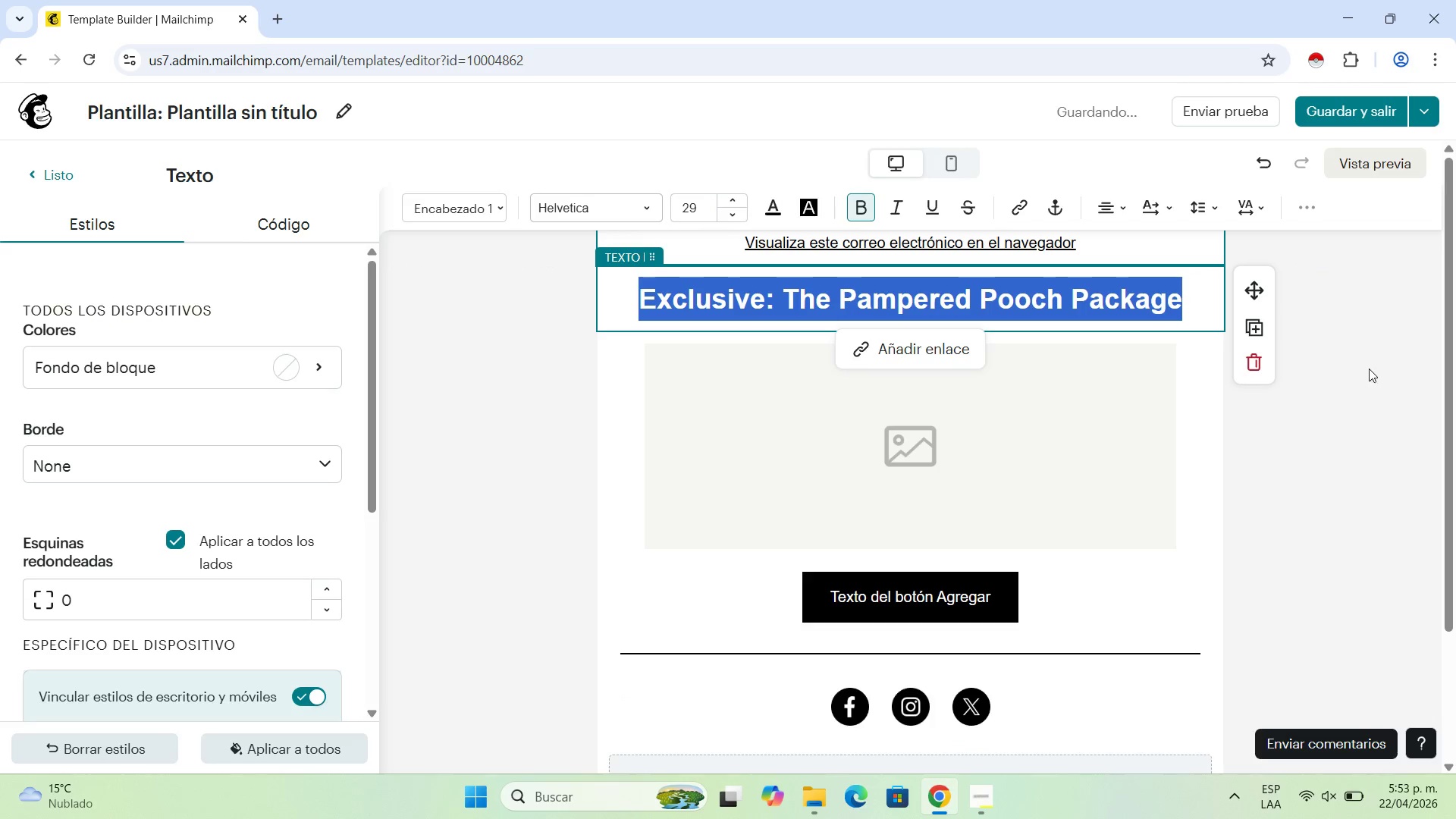 
left_click([1382, 369])
 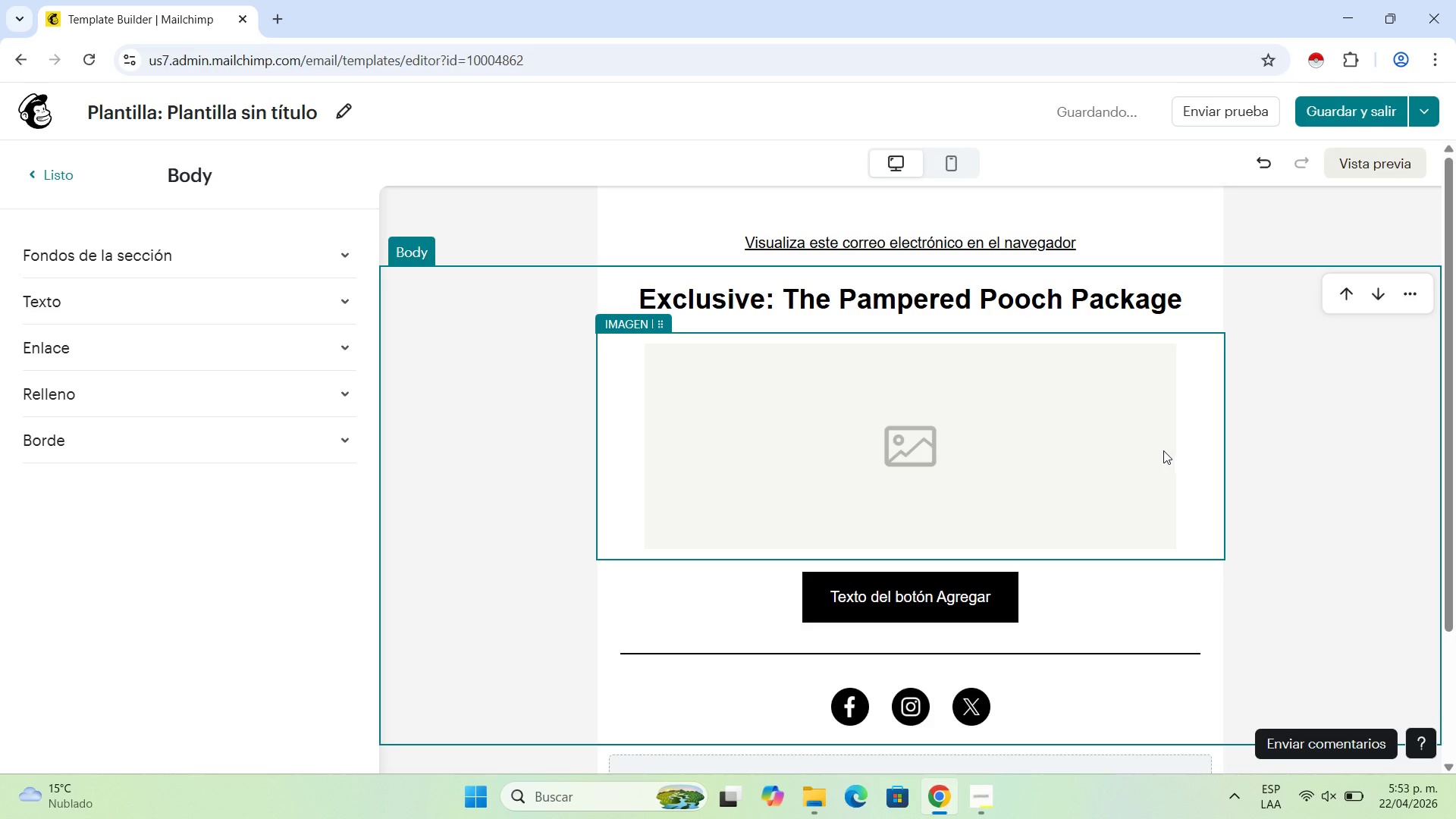 
scroll: coordinate [1083, 469], scroll_direction: down, amount: 2.0
 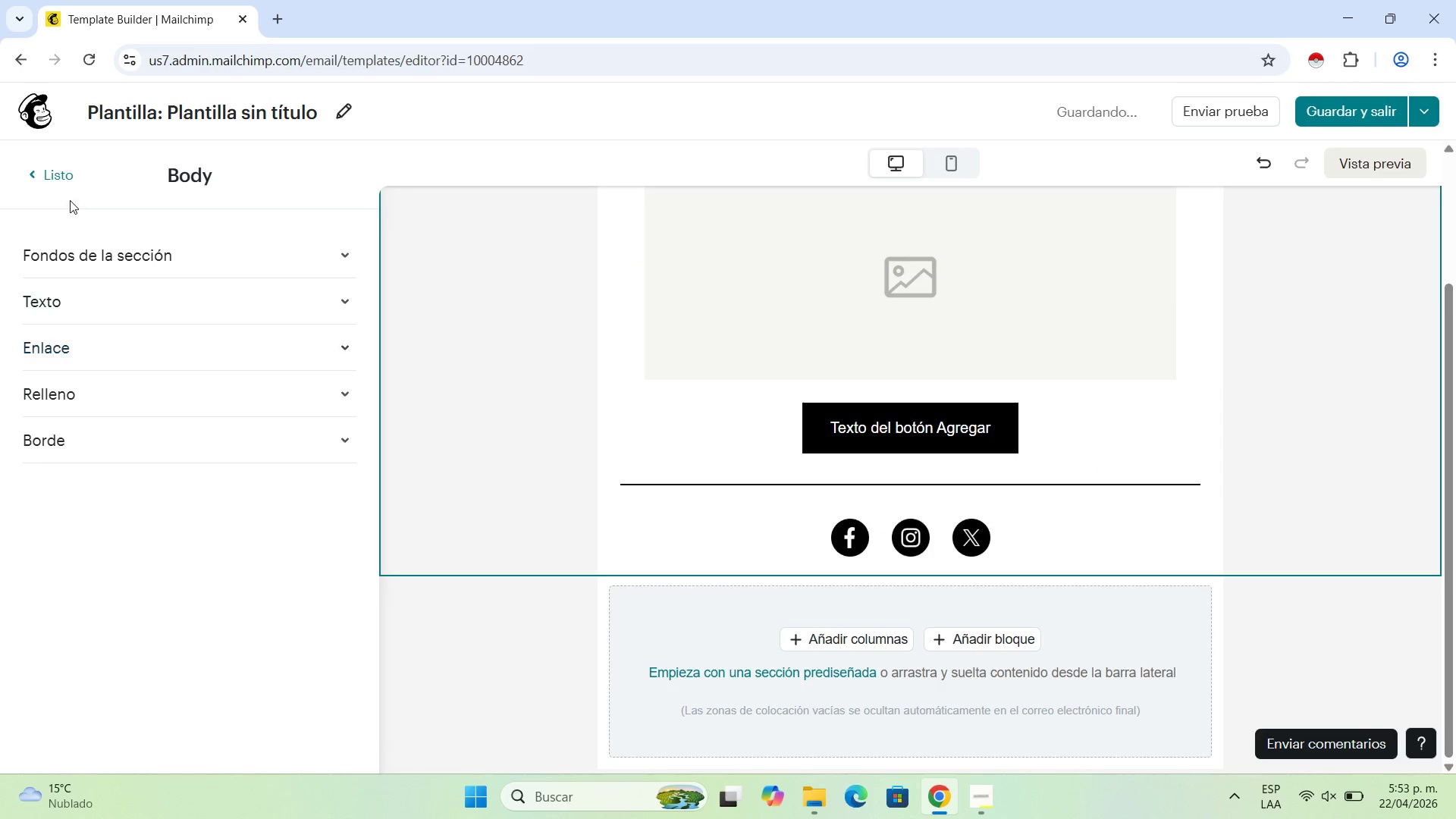 
left_click([55, 185])
 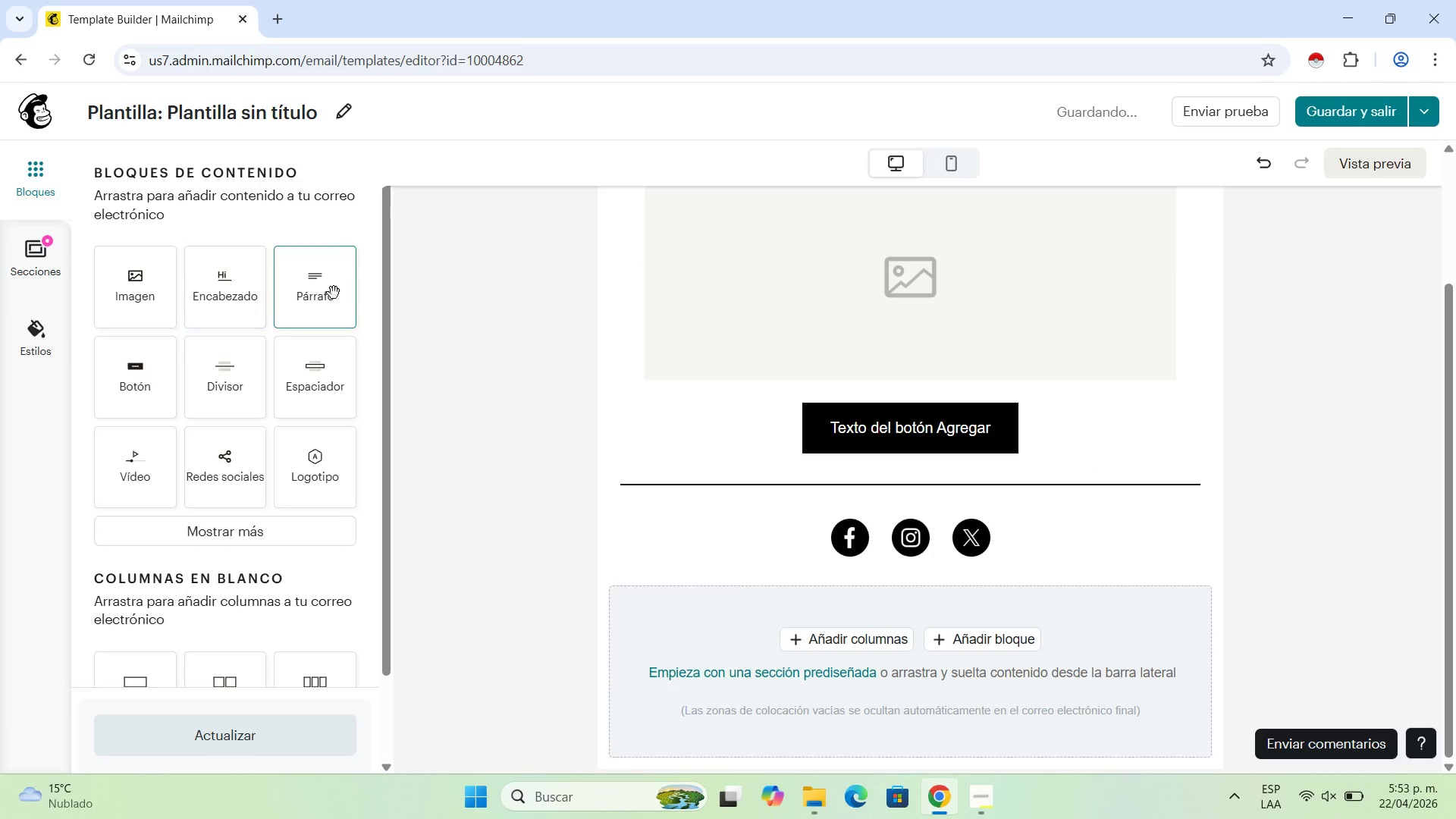 
left_click_drag(start_coordinate=[319, 300], to_coordinate=[839, 406])
 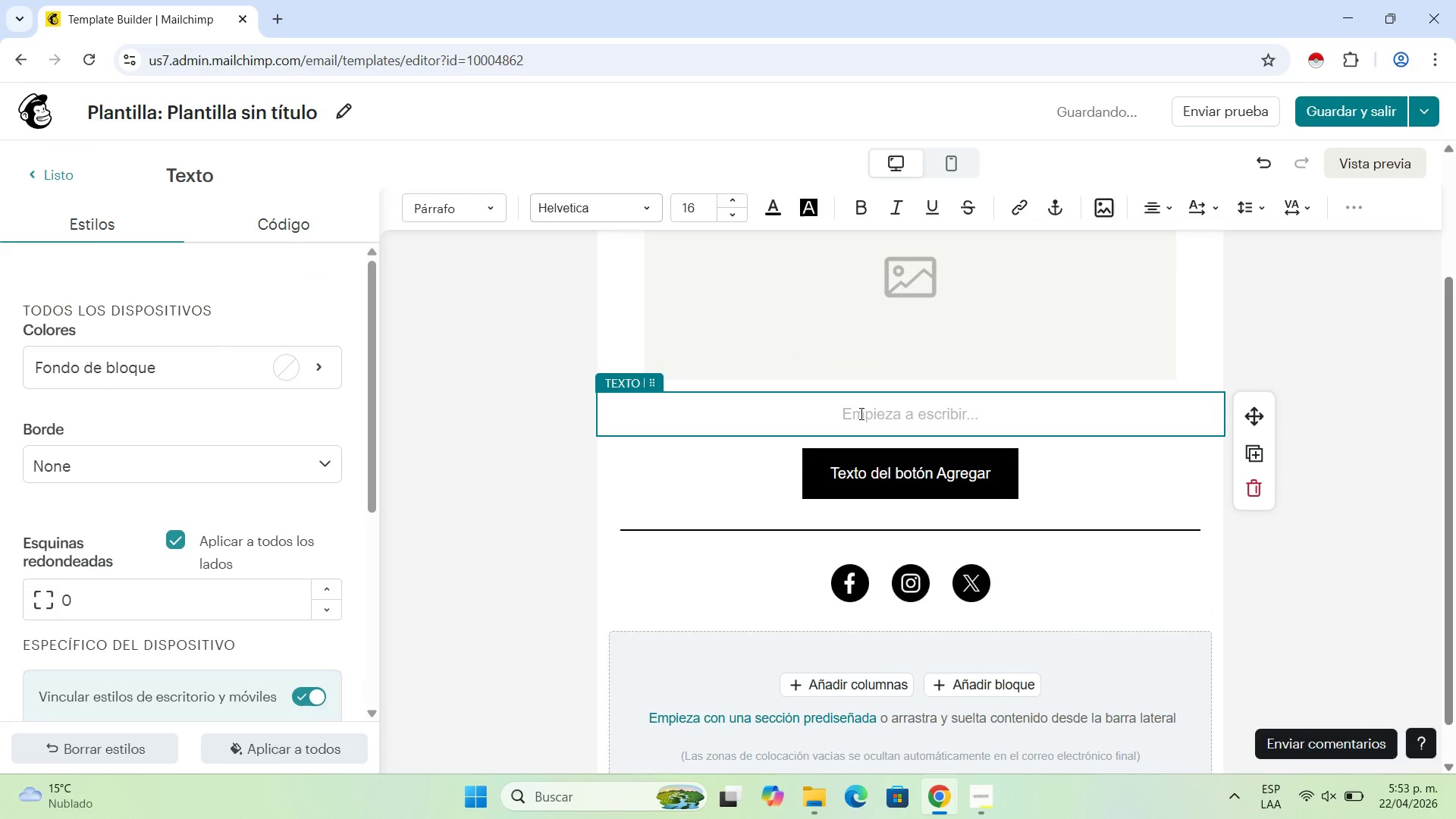 
type(Hi )
 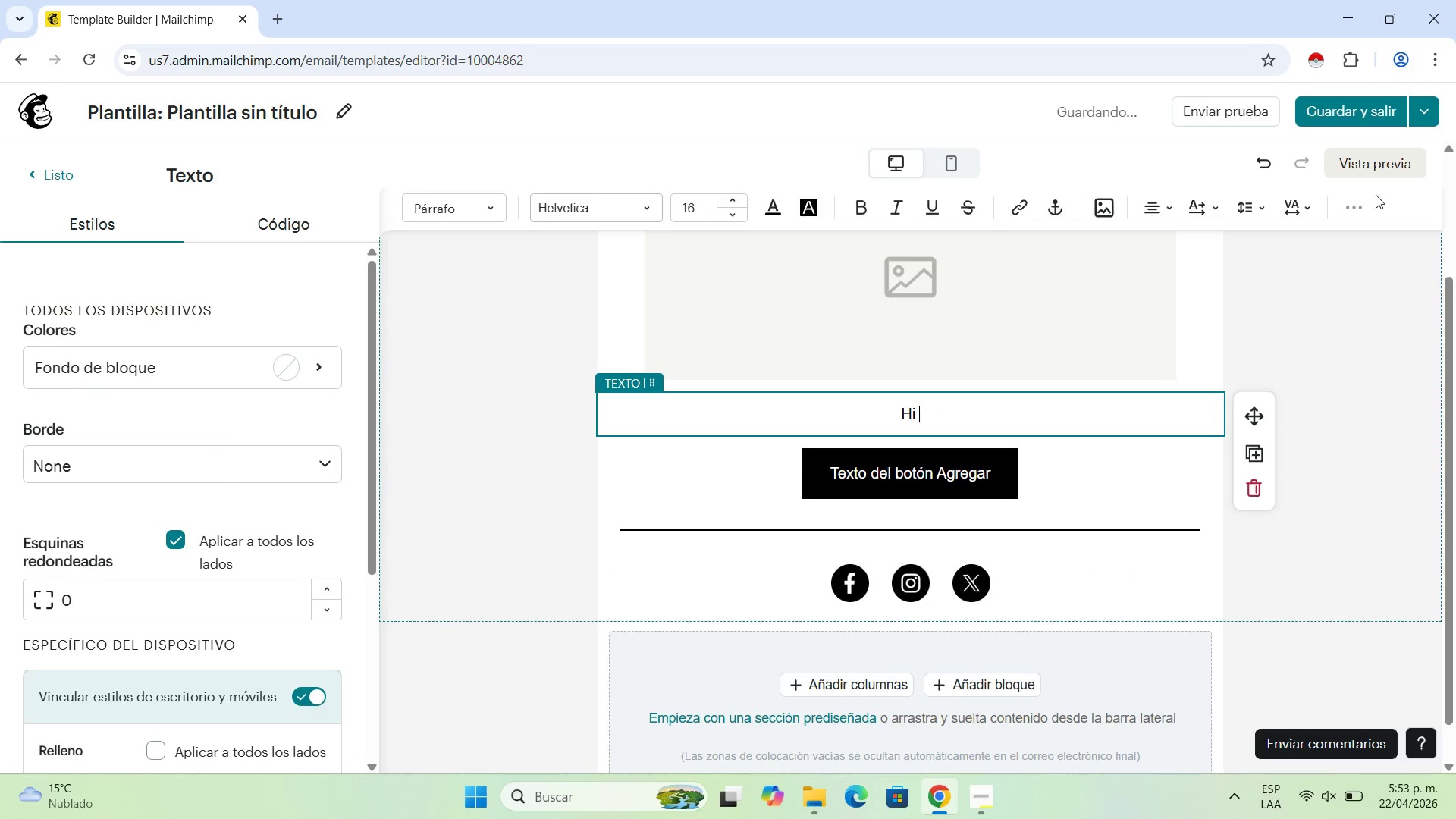 
left_click([1357, 212])
 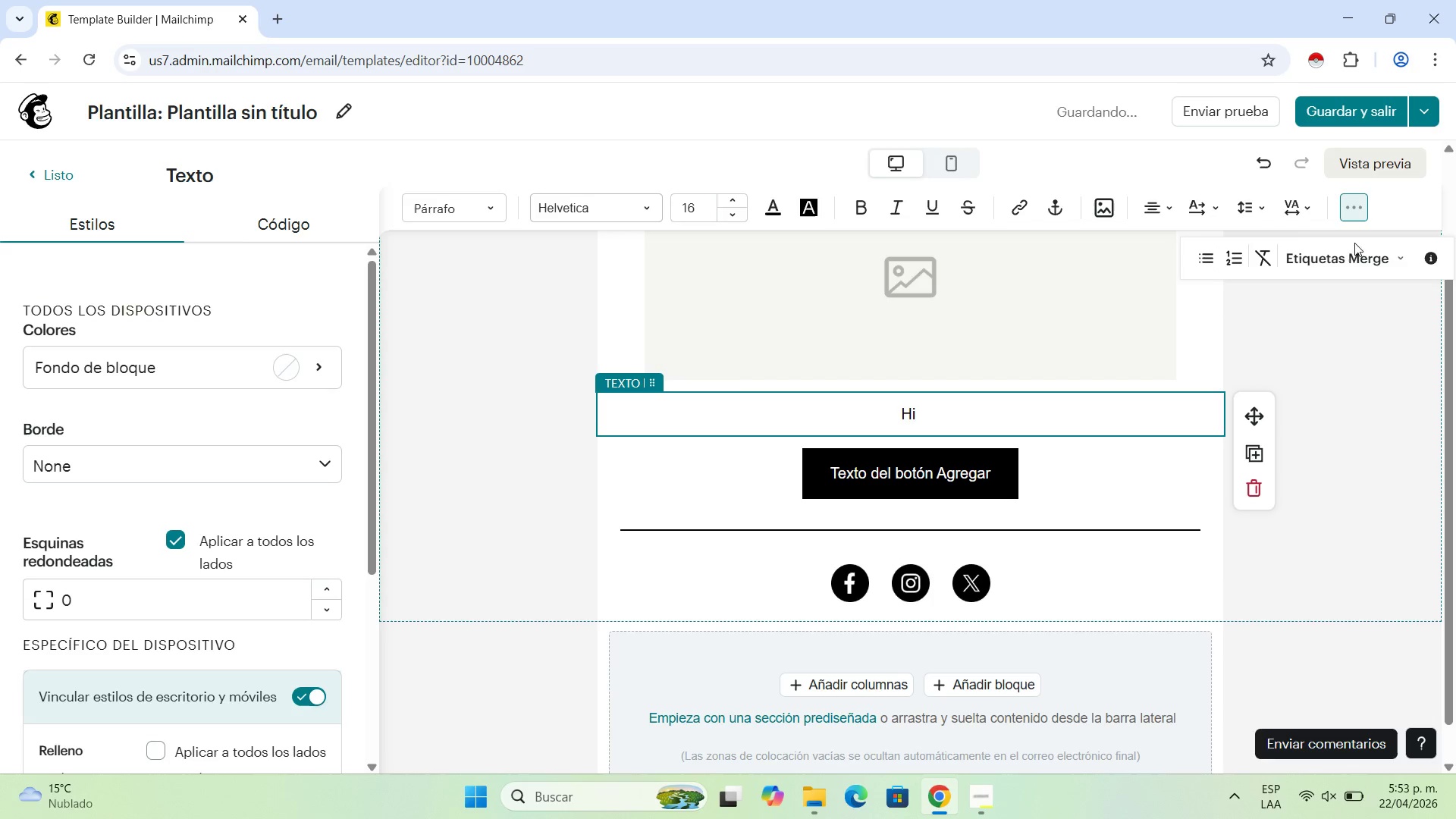 
double_click([1367, 267])
 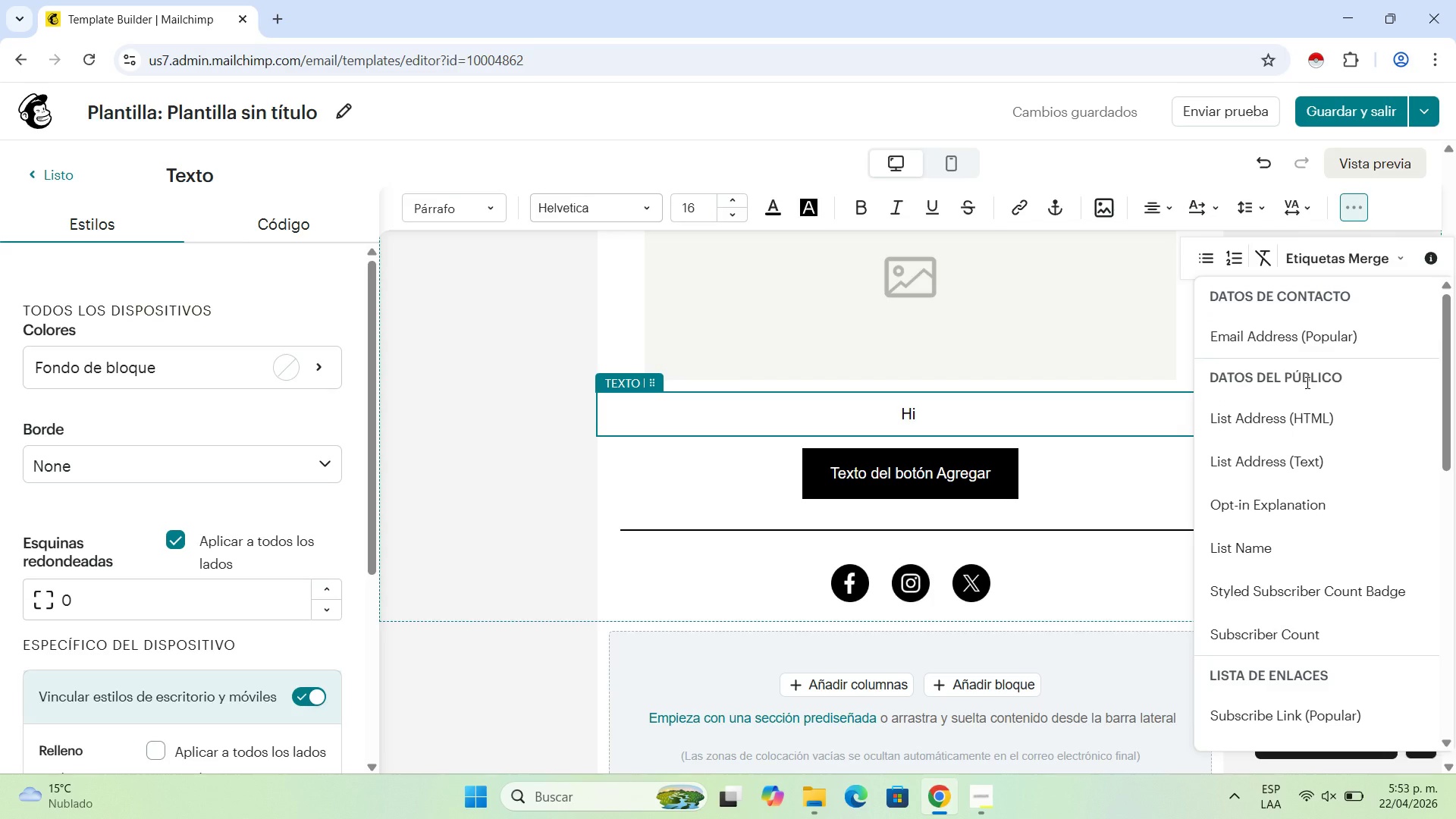 
scroll: coordinate [1318, 578], scroll_direction: down, amount: 2.0
 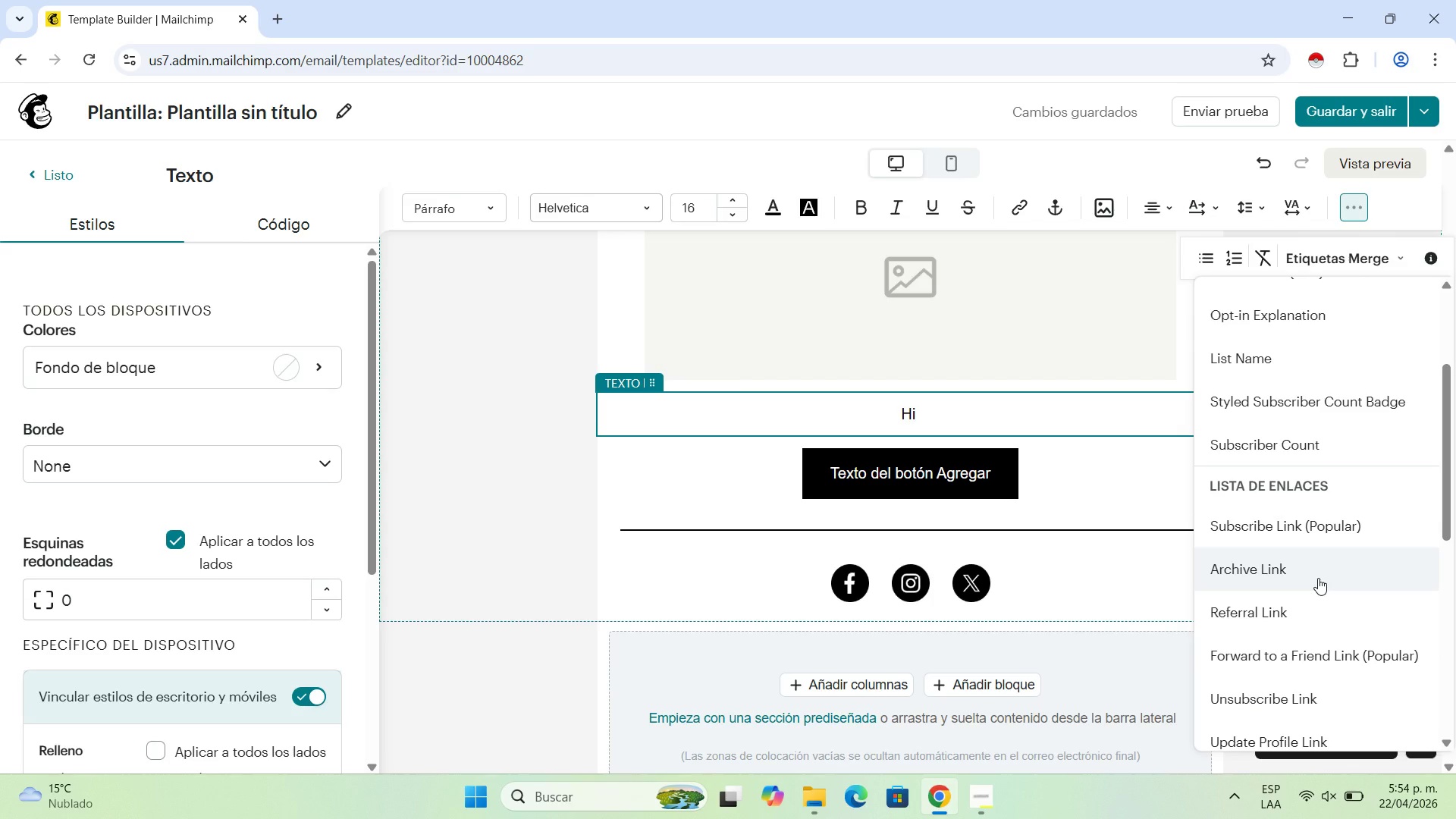 
scroll: coordinate [1318, 578], scroll_direction: up, amount: 1.0
 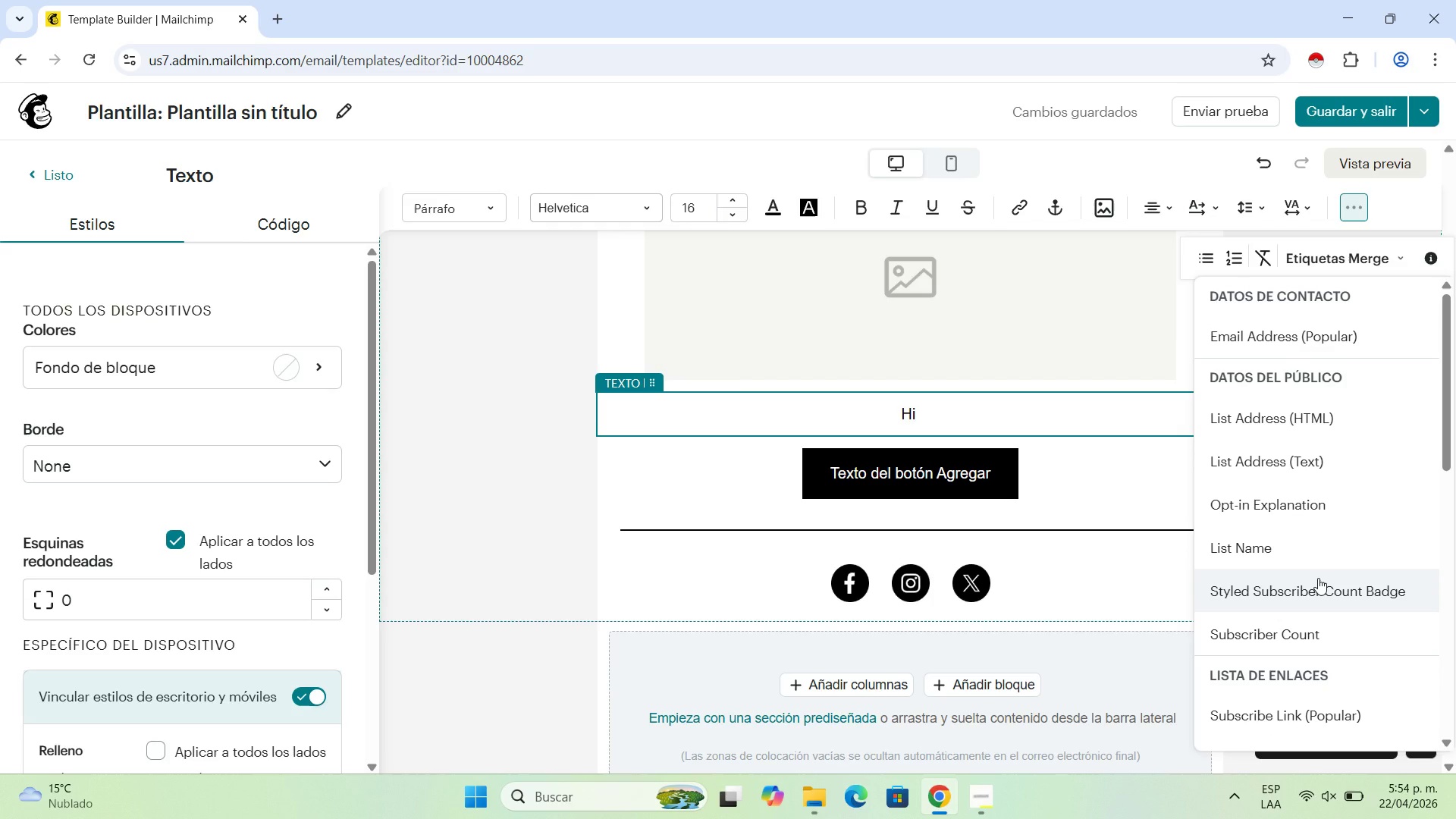 
scroll: coordinate [1318, 578], scroll_direction: down, amount: 2.0
 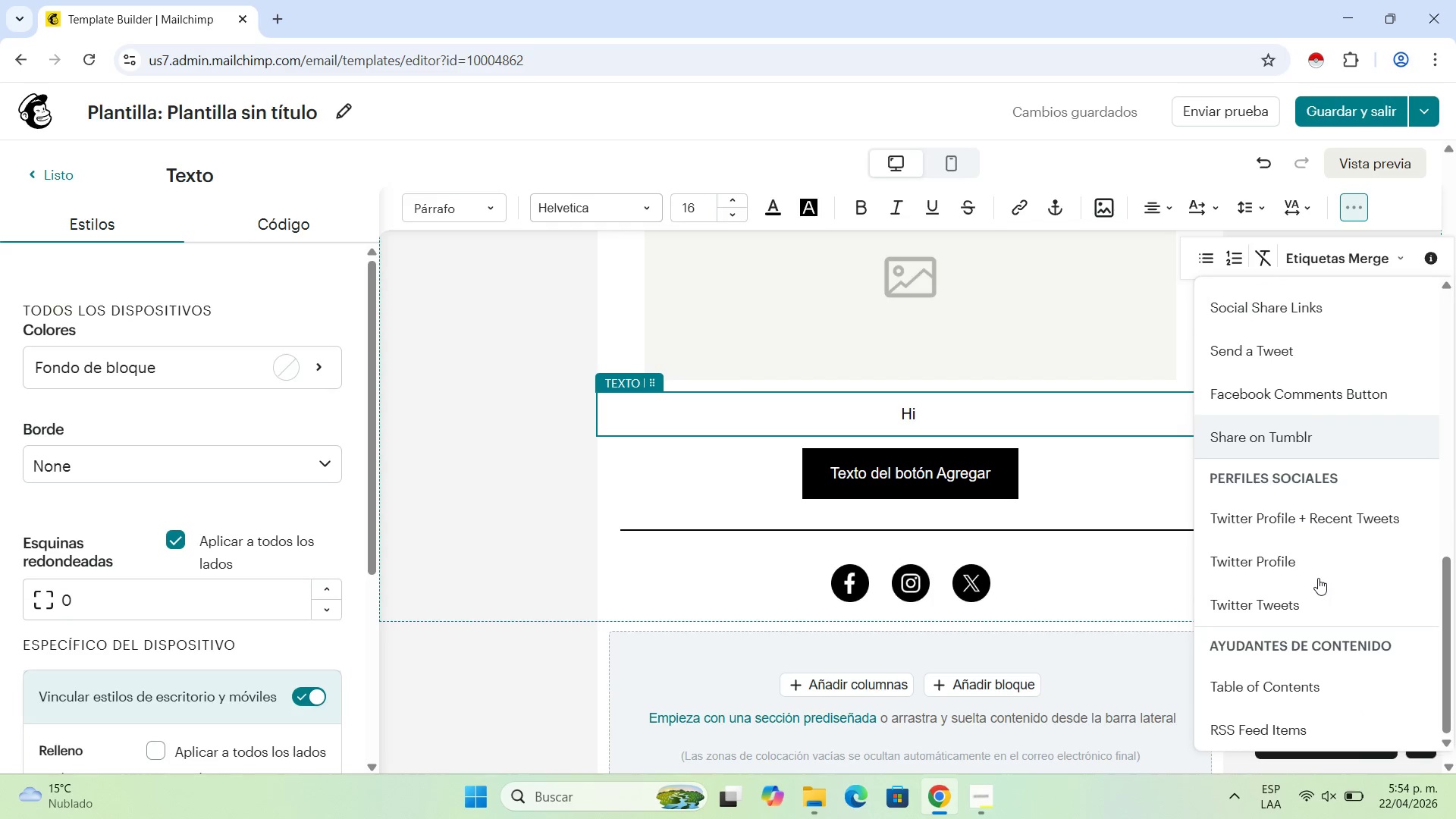 
scroll: coordinate [1318, 578], scroll_direction: up, amount: 11.0
 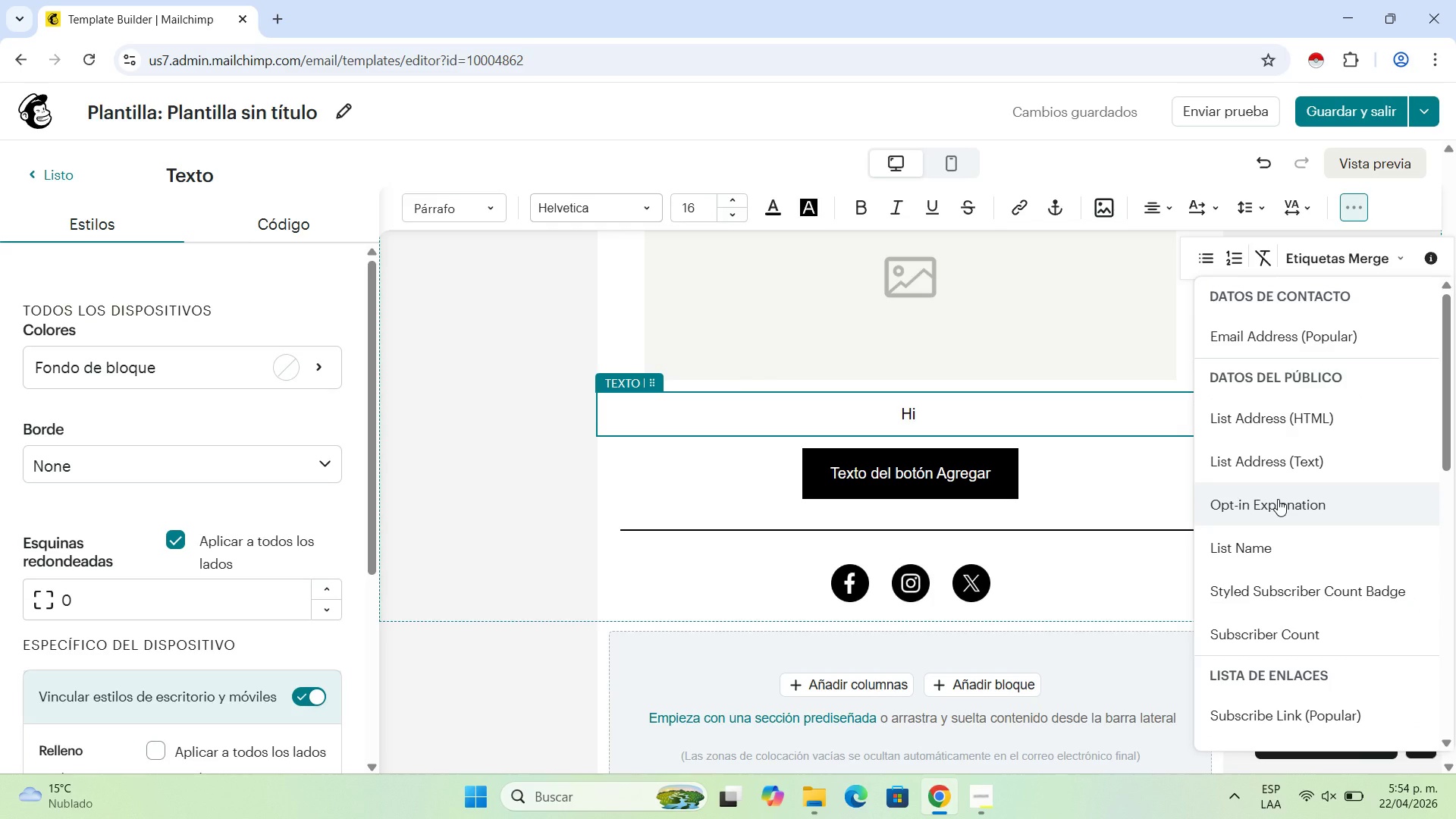 
wait(7.81)
 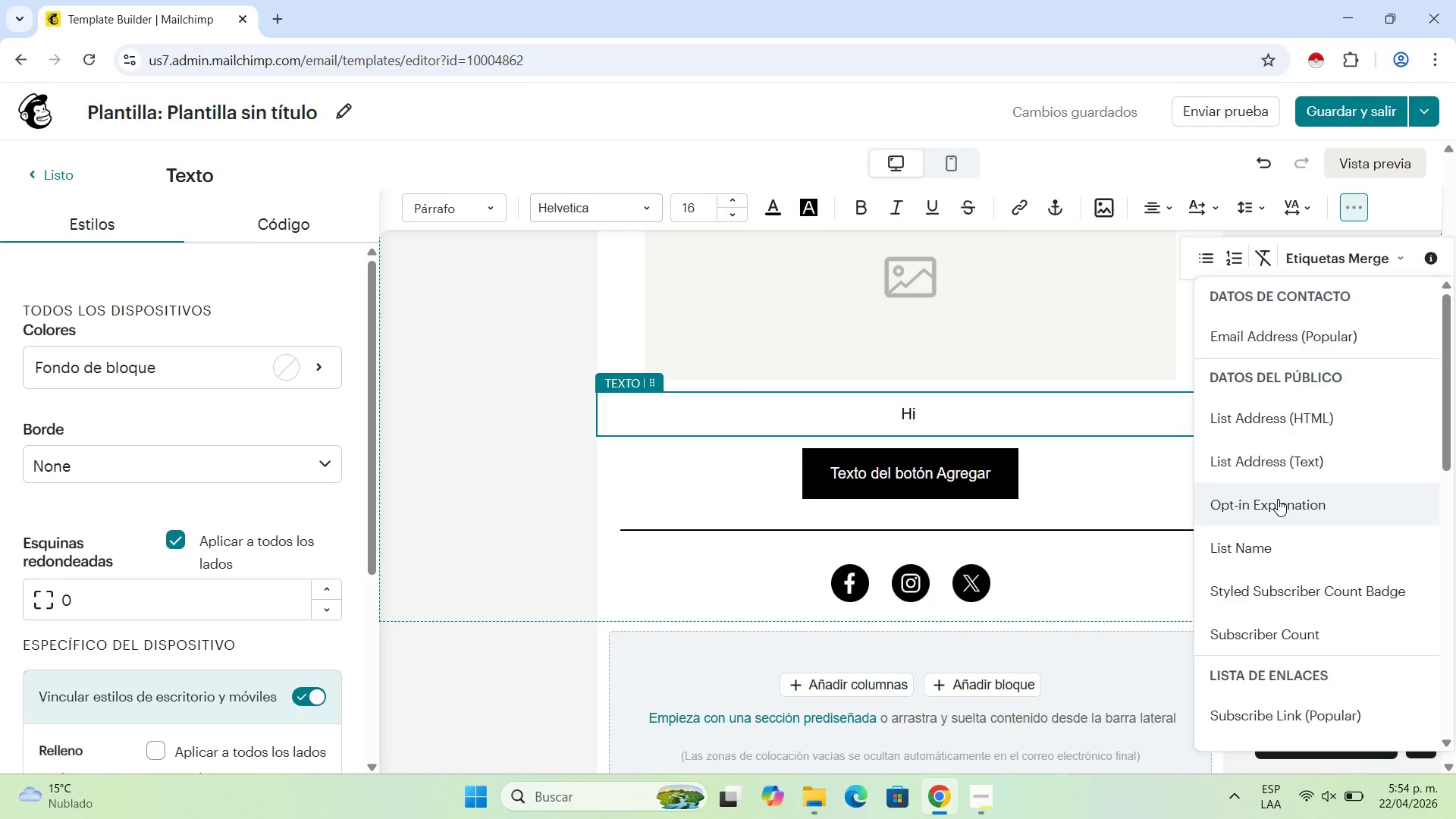 
left_click([929, 412])
 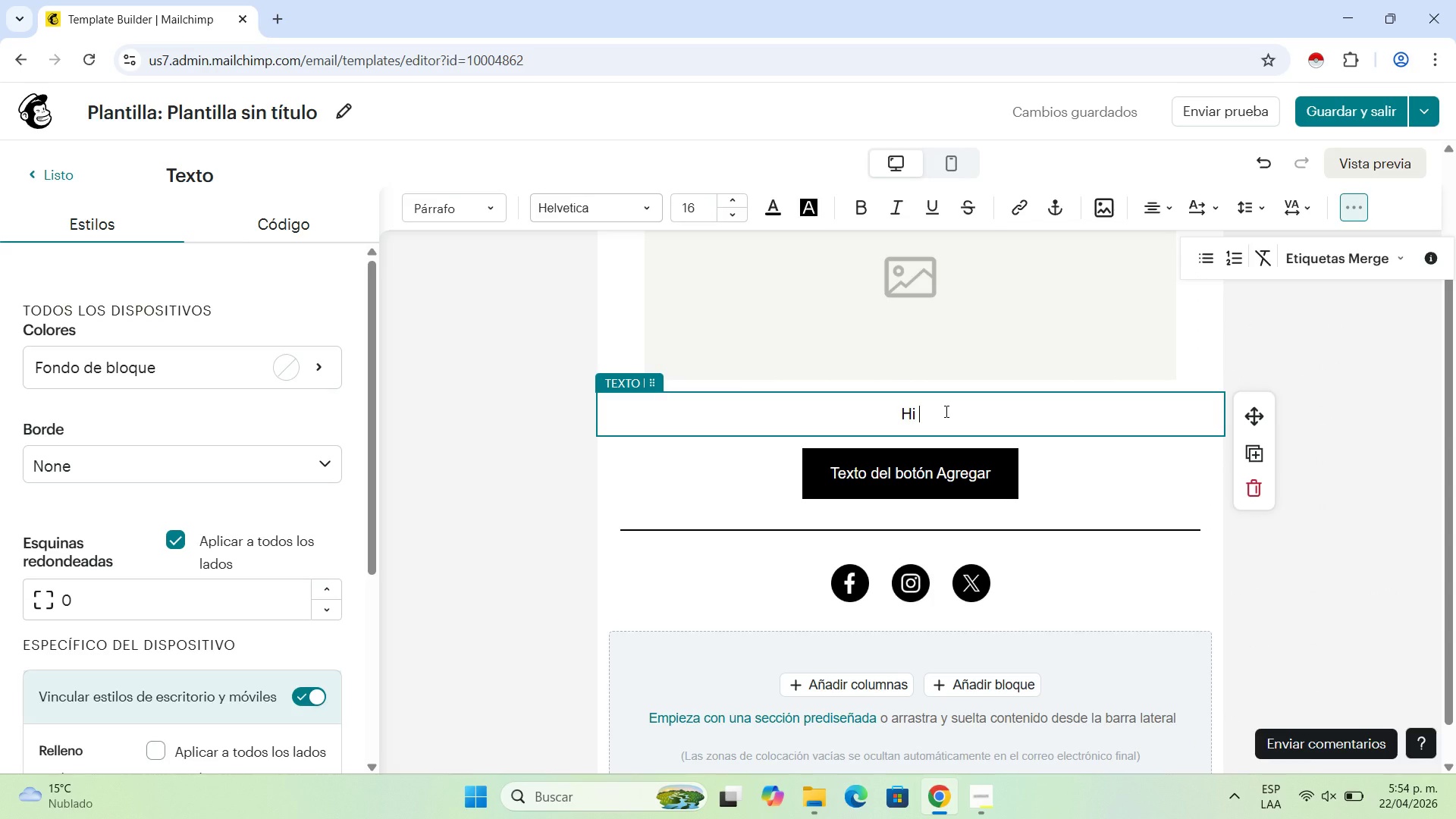 
type(+\f)
key(Backspace)
type(FNMA)
key(Backspace)
key(Backspace)
type(AME)
 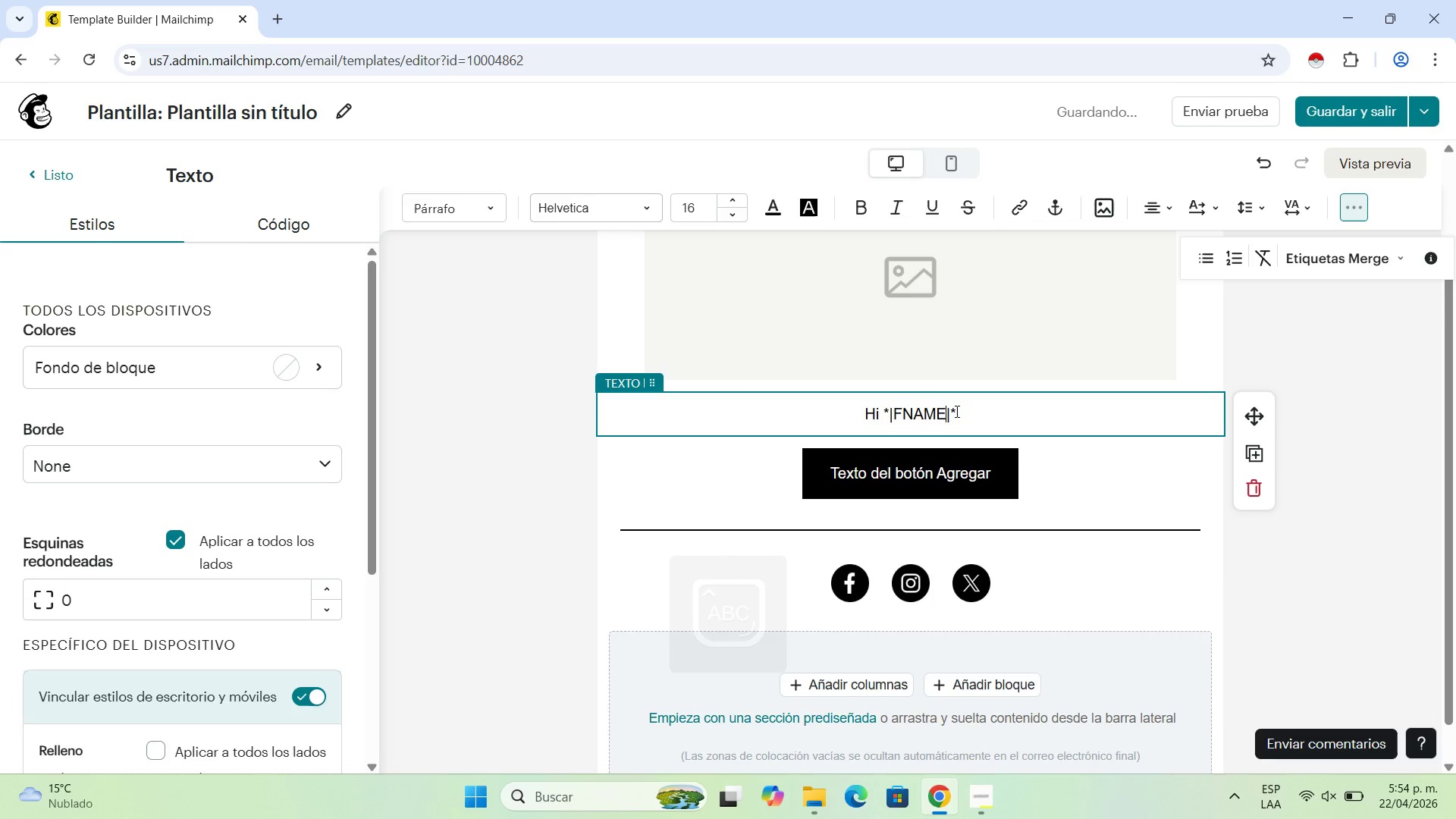 
left_click([998, 415])
 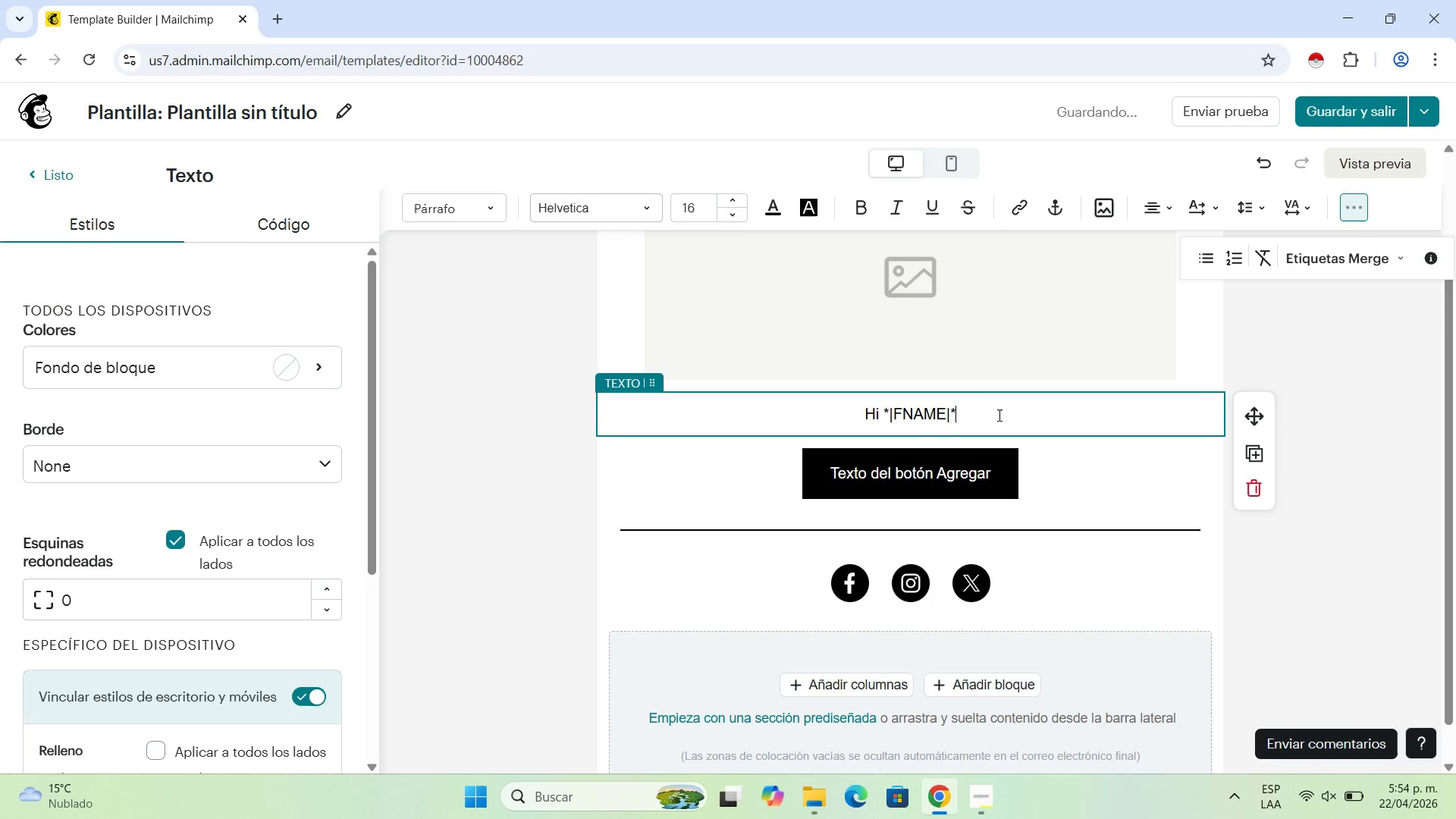 
key(Comma)
 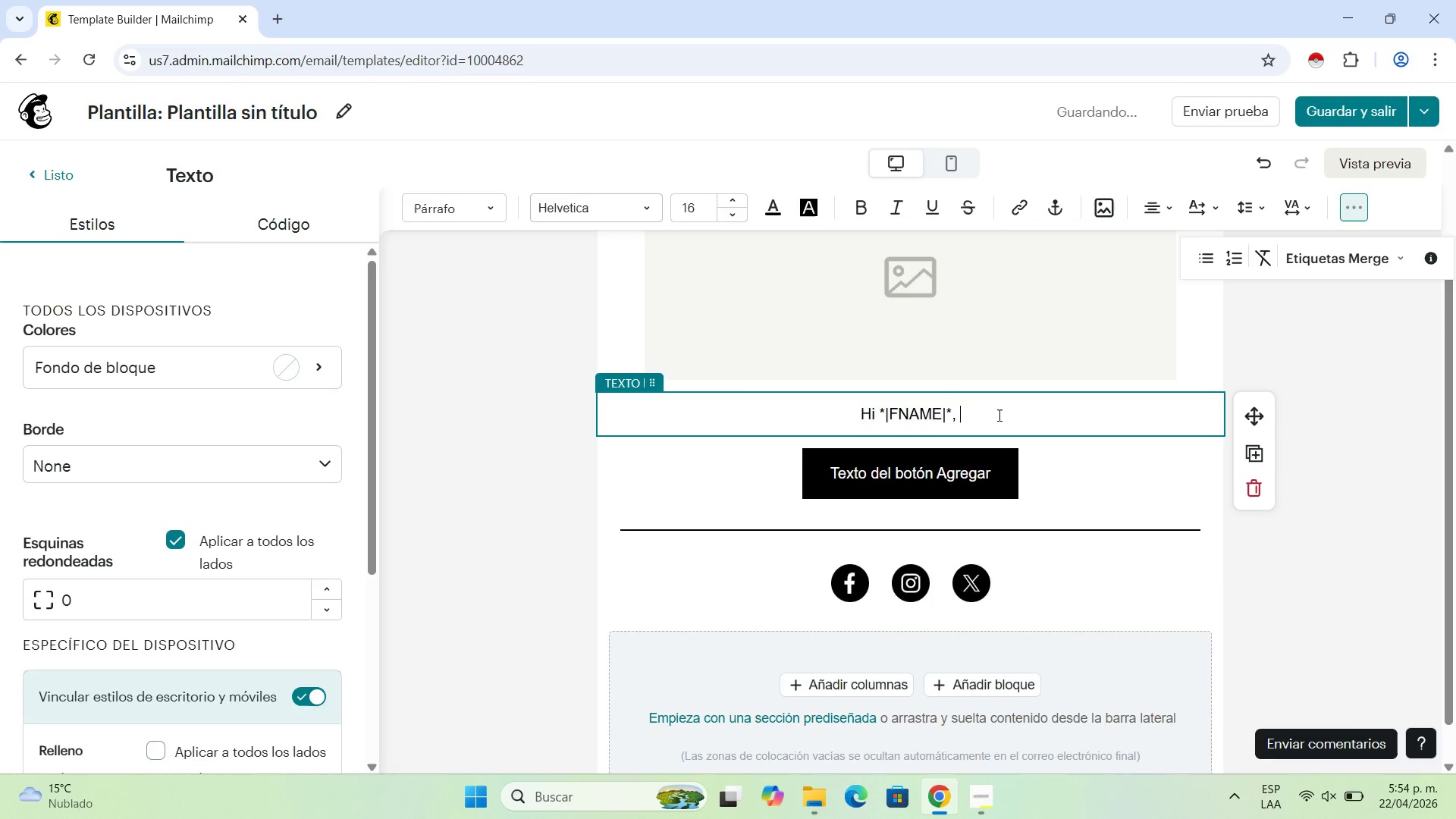 
key(Space)
 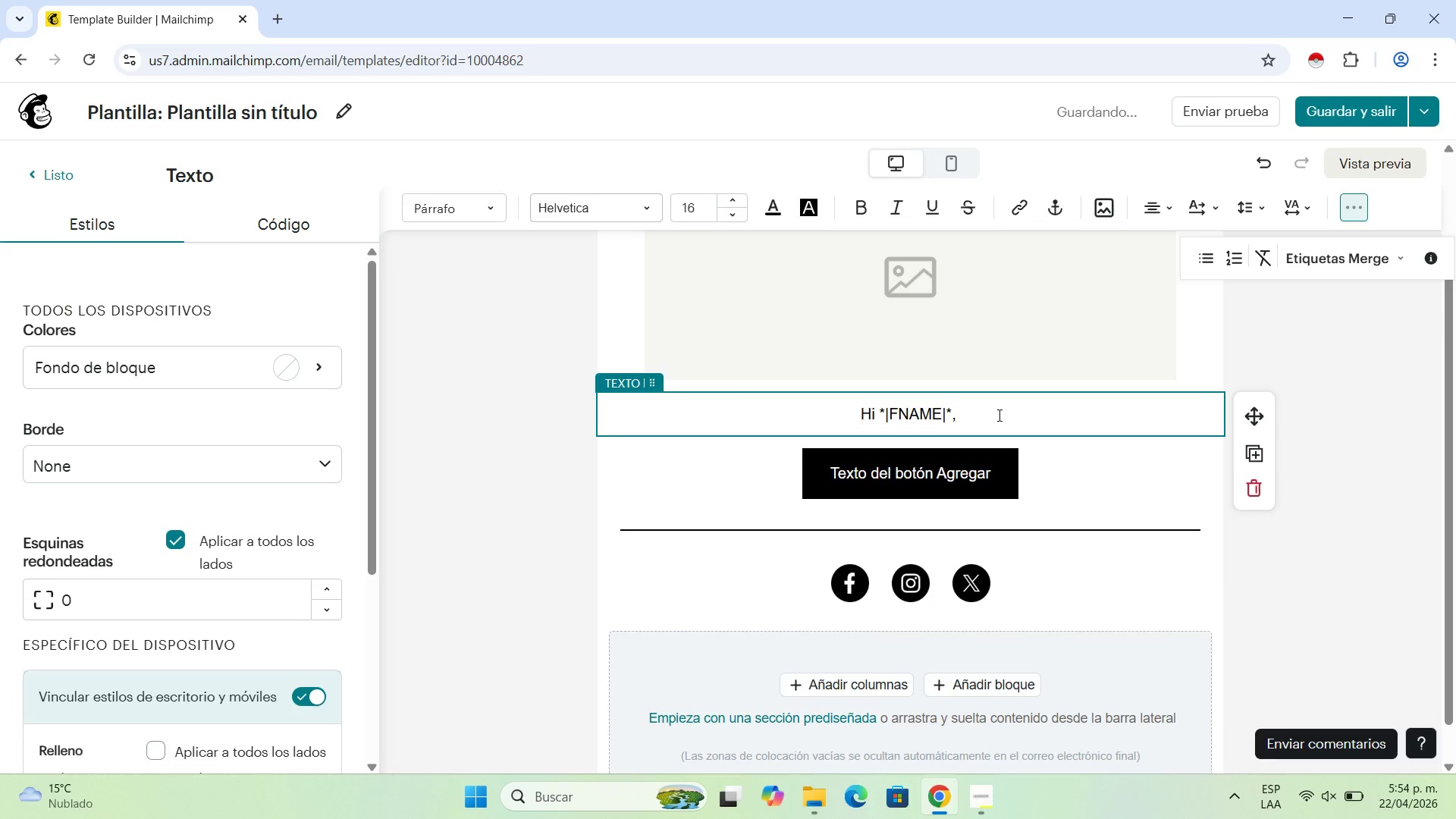 
hold_key(key=ShiftLeft, duration=0.61)
 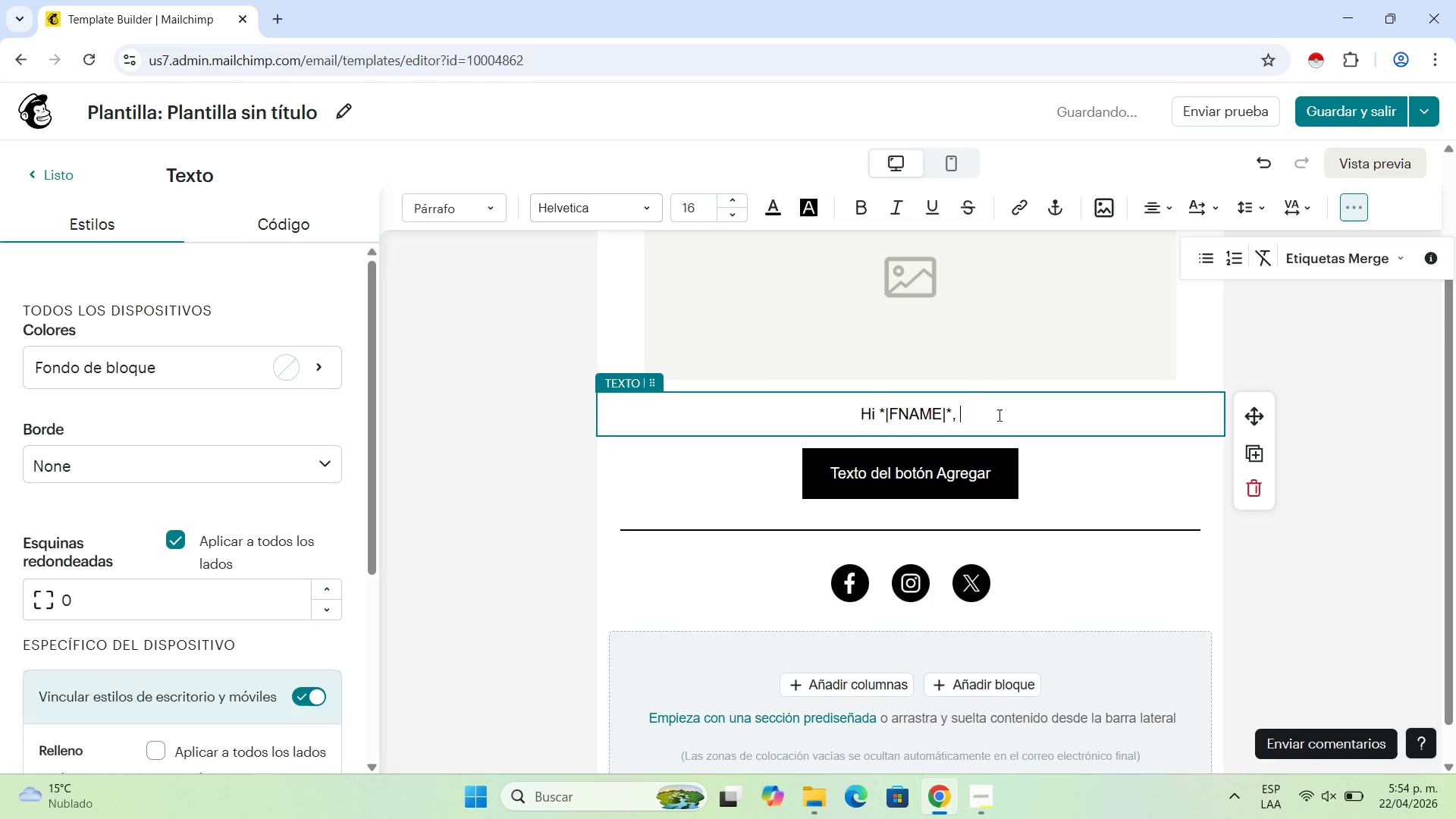 
key(Backspace)
 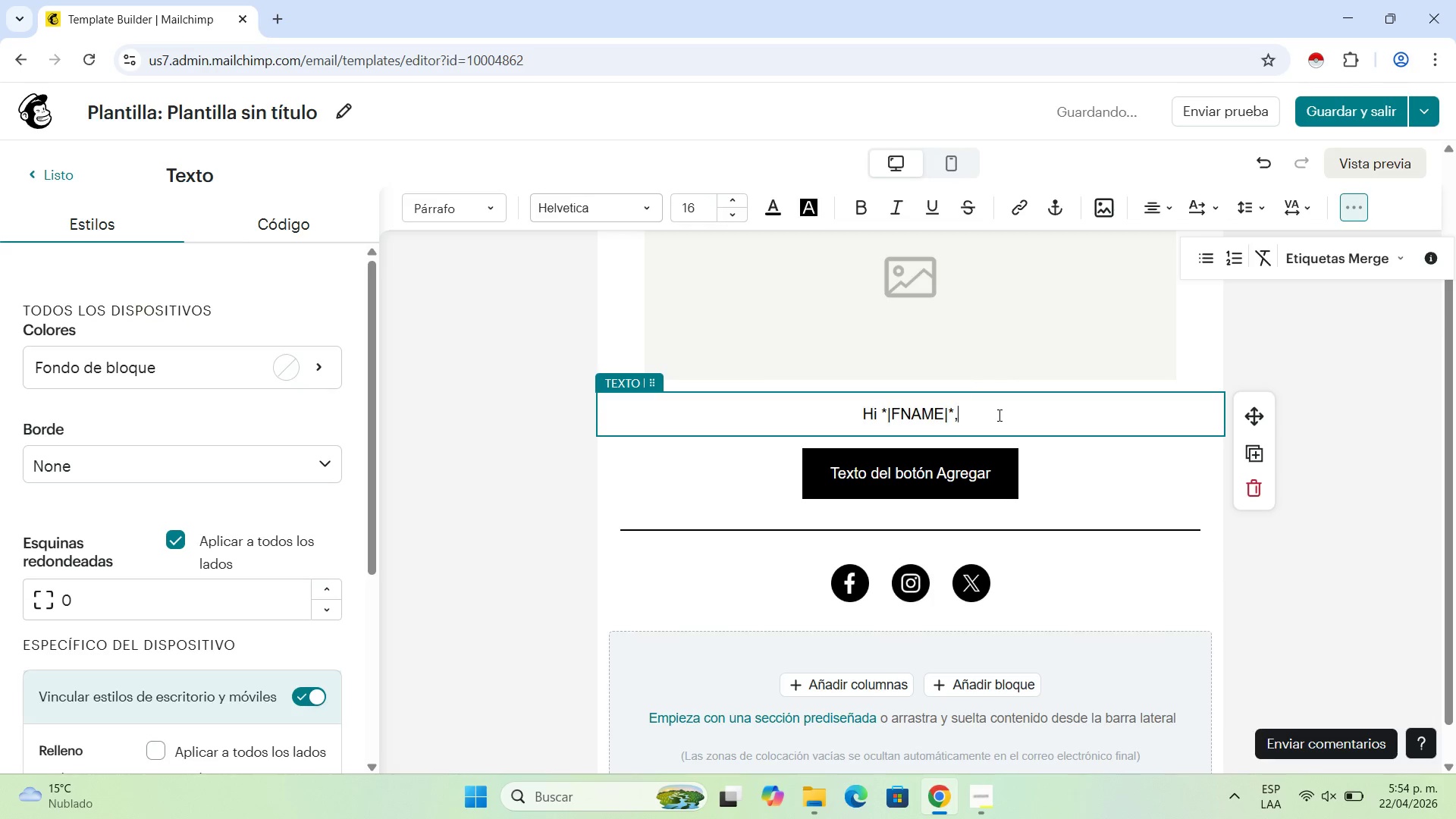 
key(Shift+Enter)
 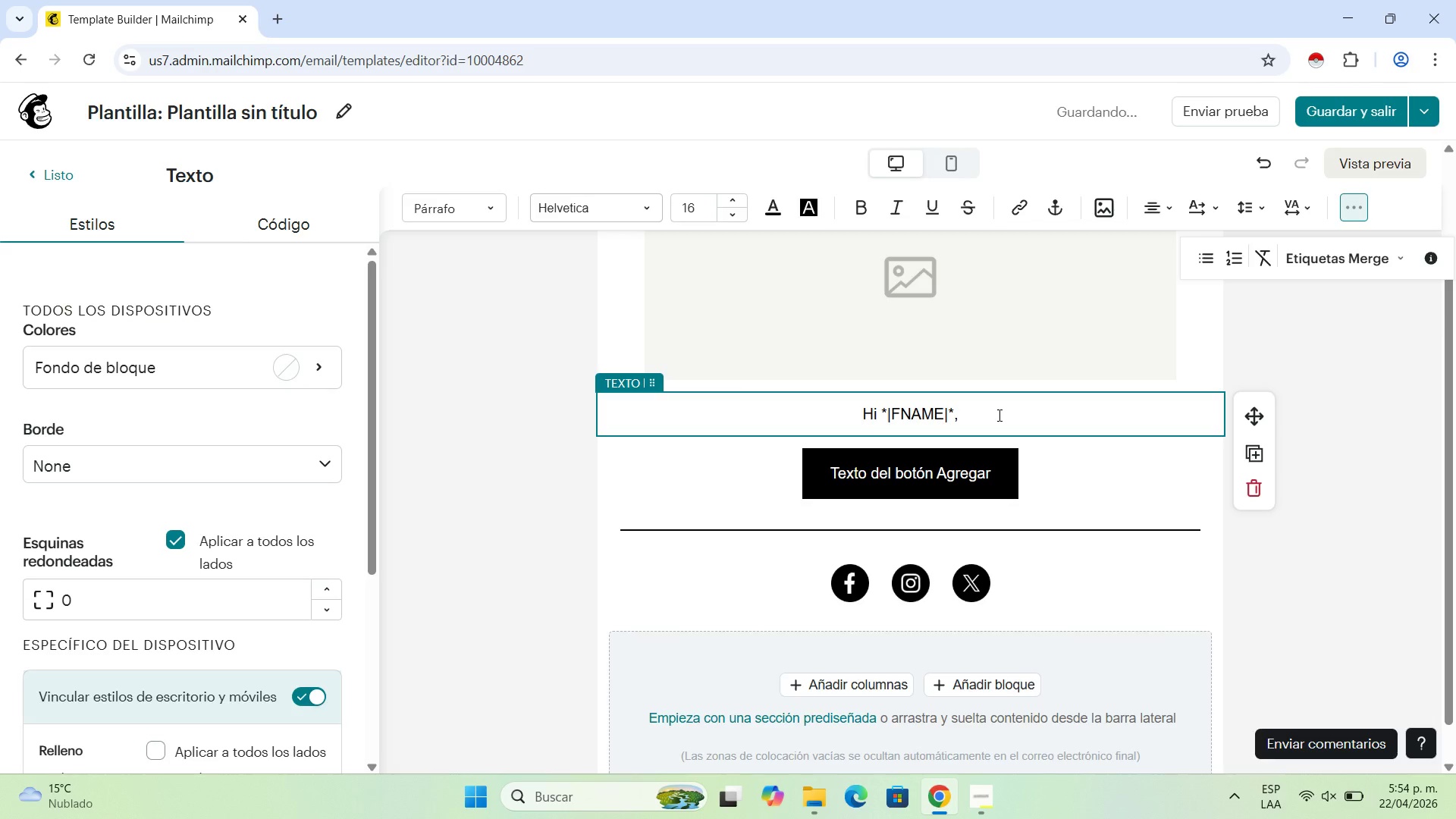 
key(Shift+Enter)
 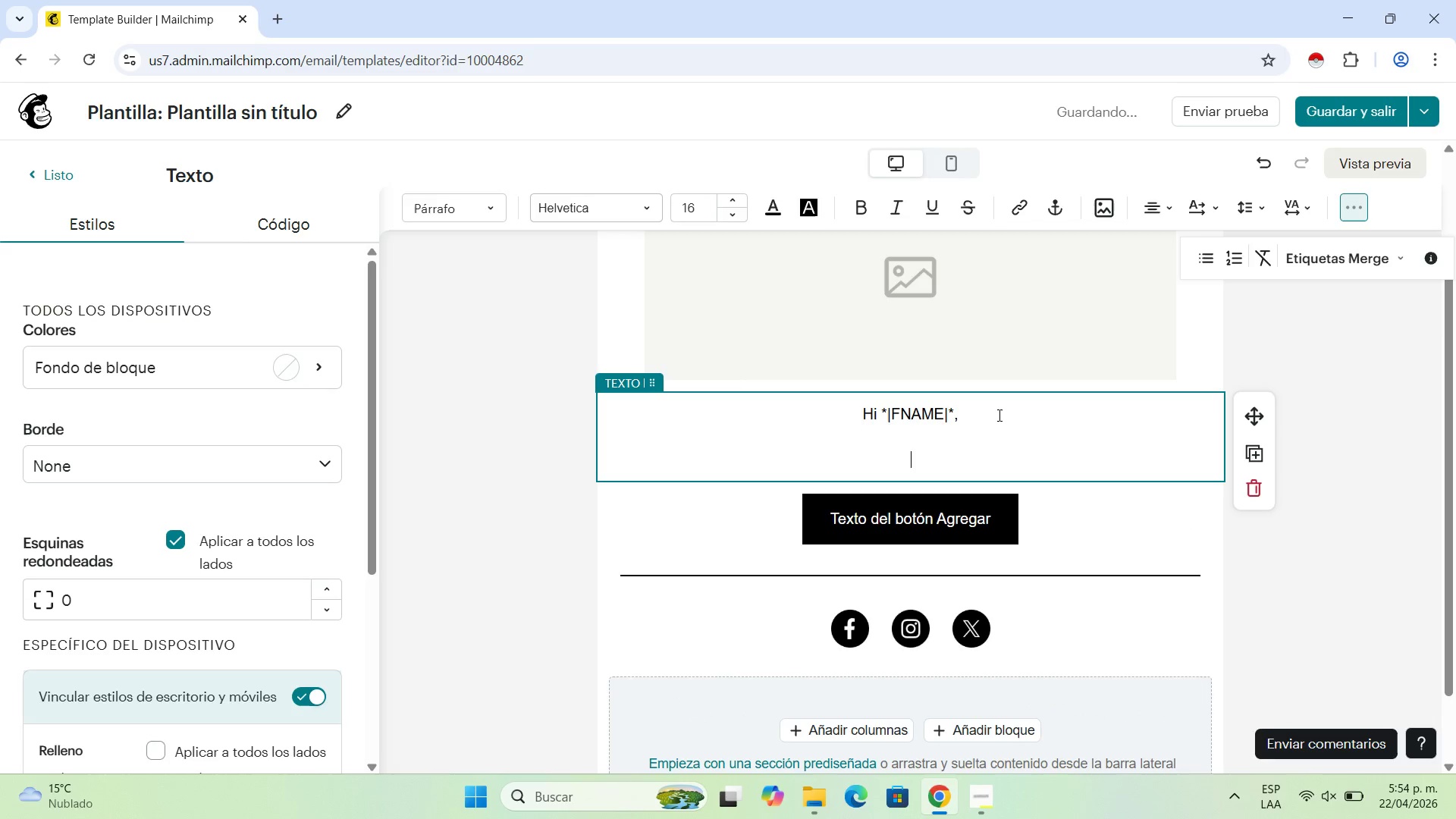 
type(We hope )
 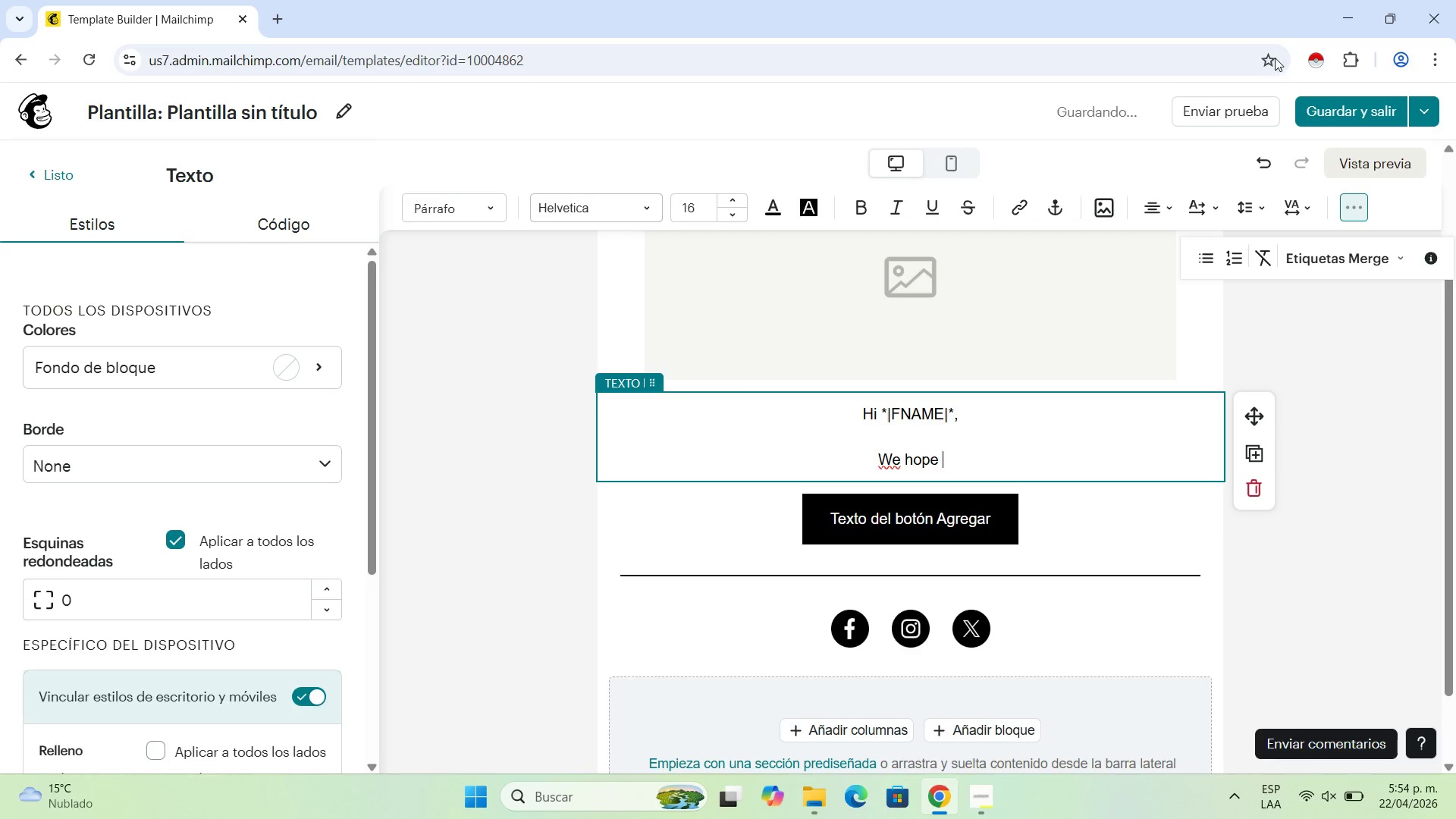 
left_click([1384, 267])
 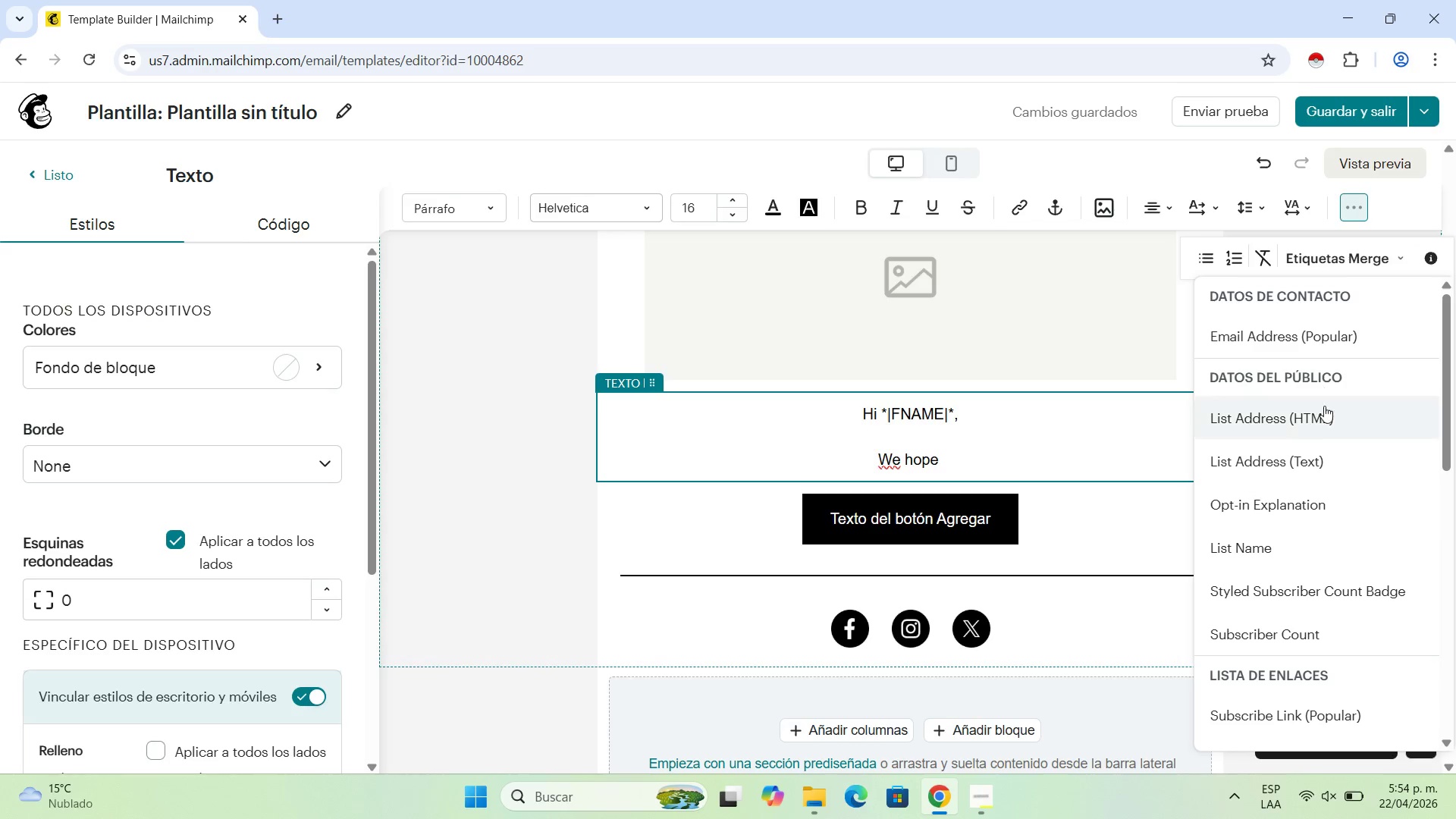 
scroll: coordinate [1323, 463], scroll_direction: down, amount: 5.0
 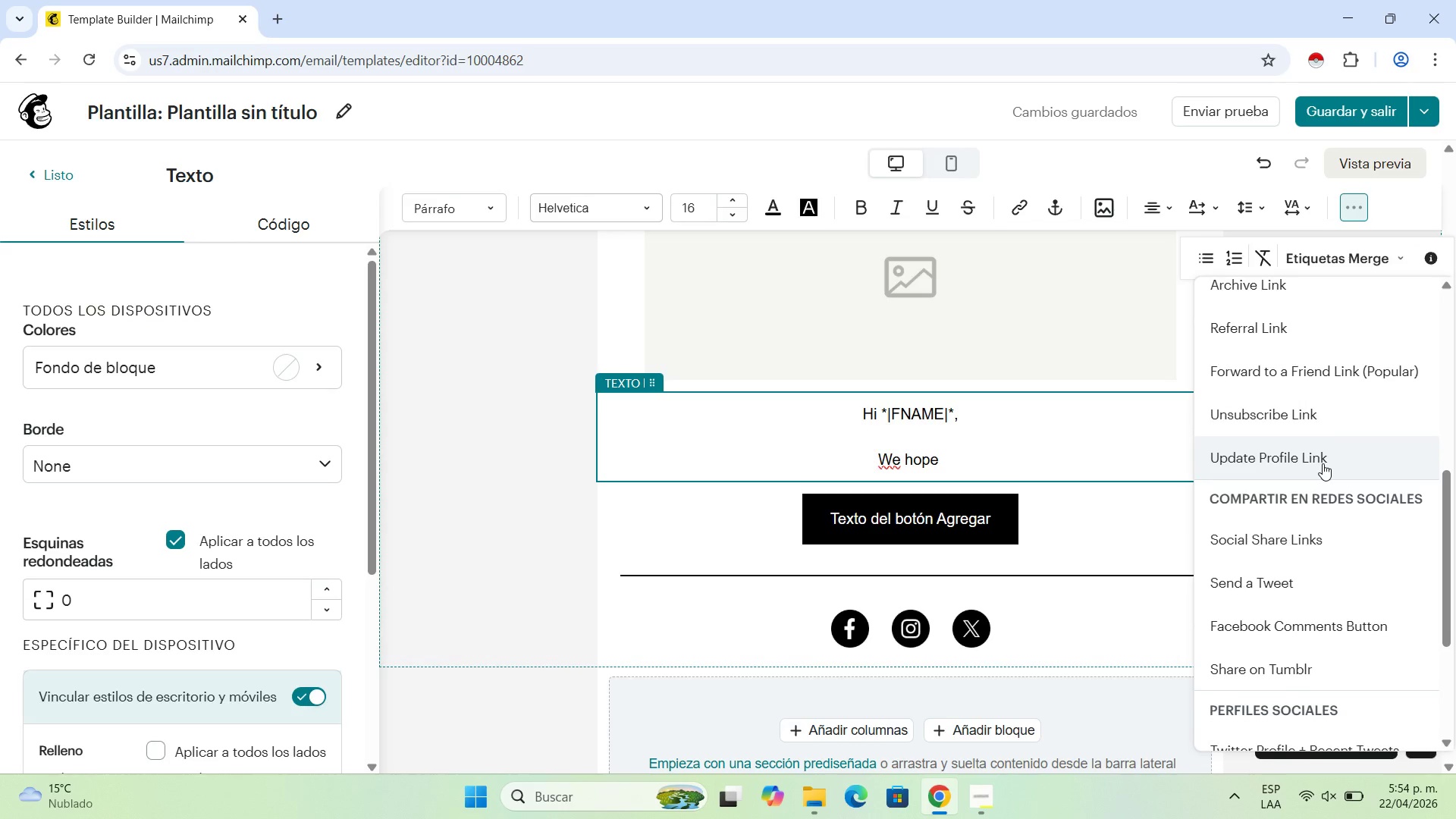 
scroll: coordinate [1321, 469], scroll_direction: up, amount: 7.0
 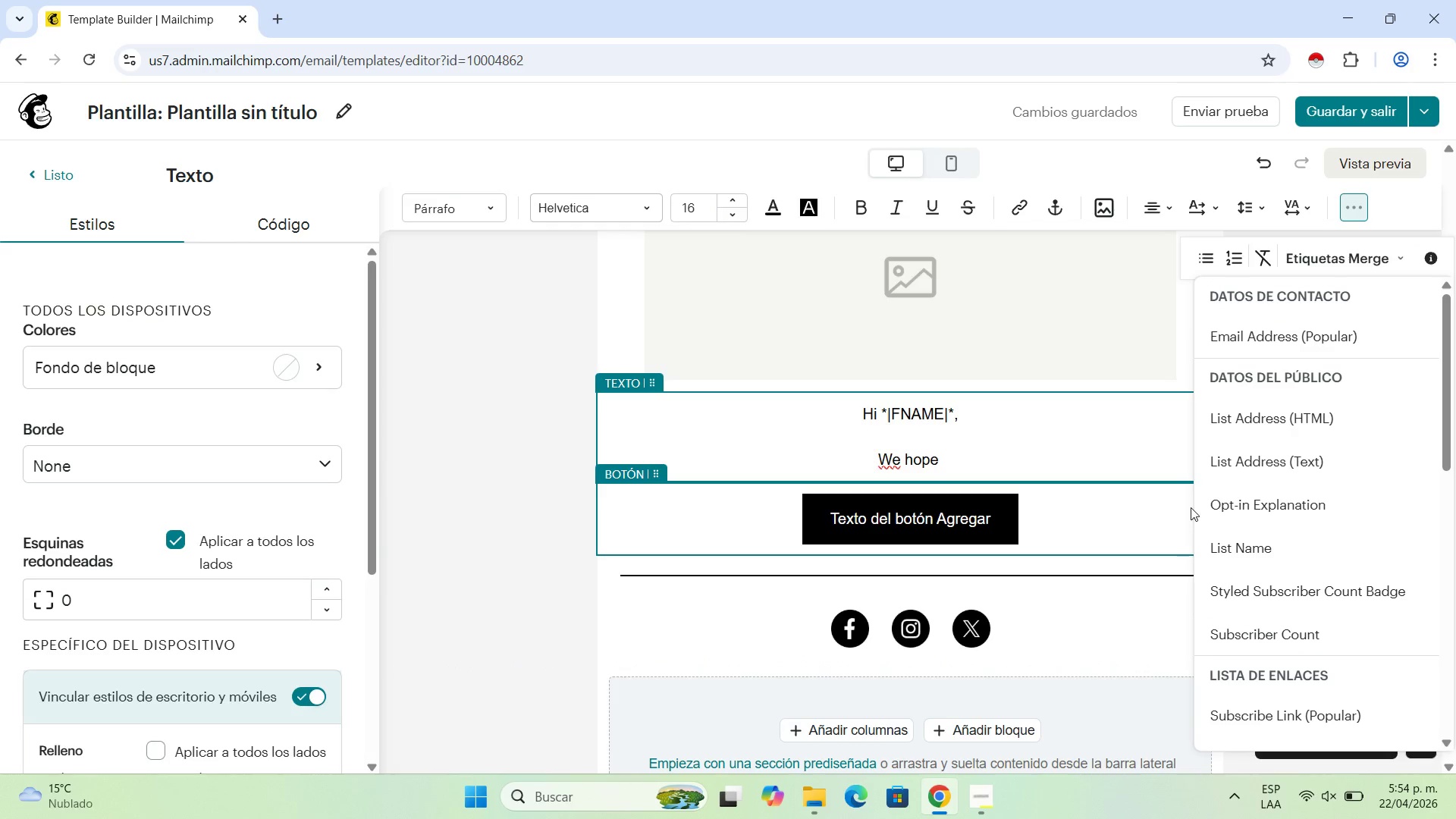 
left_click([1072, 450])
 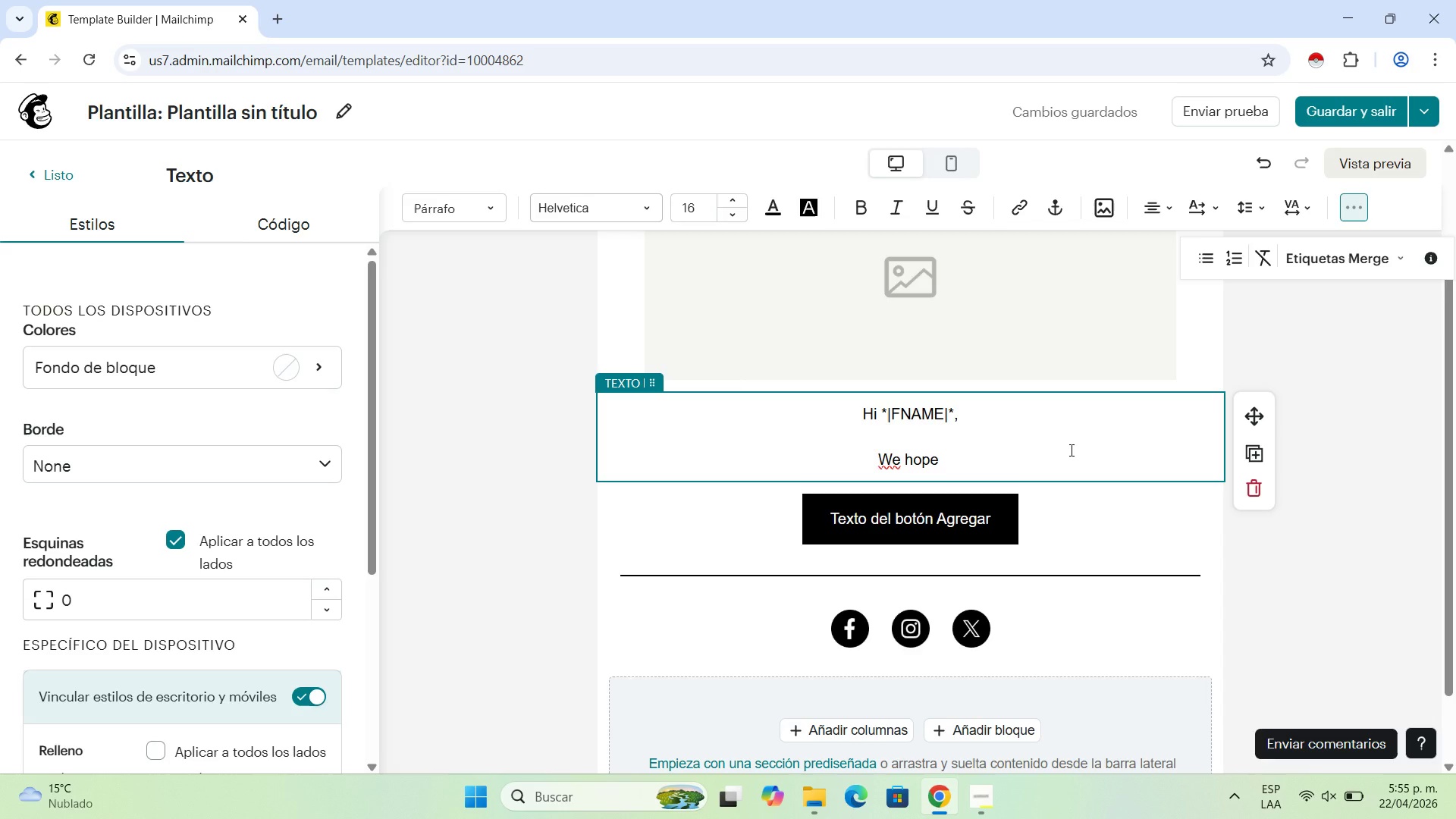 
wait(20.11)
 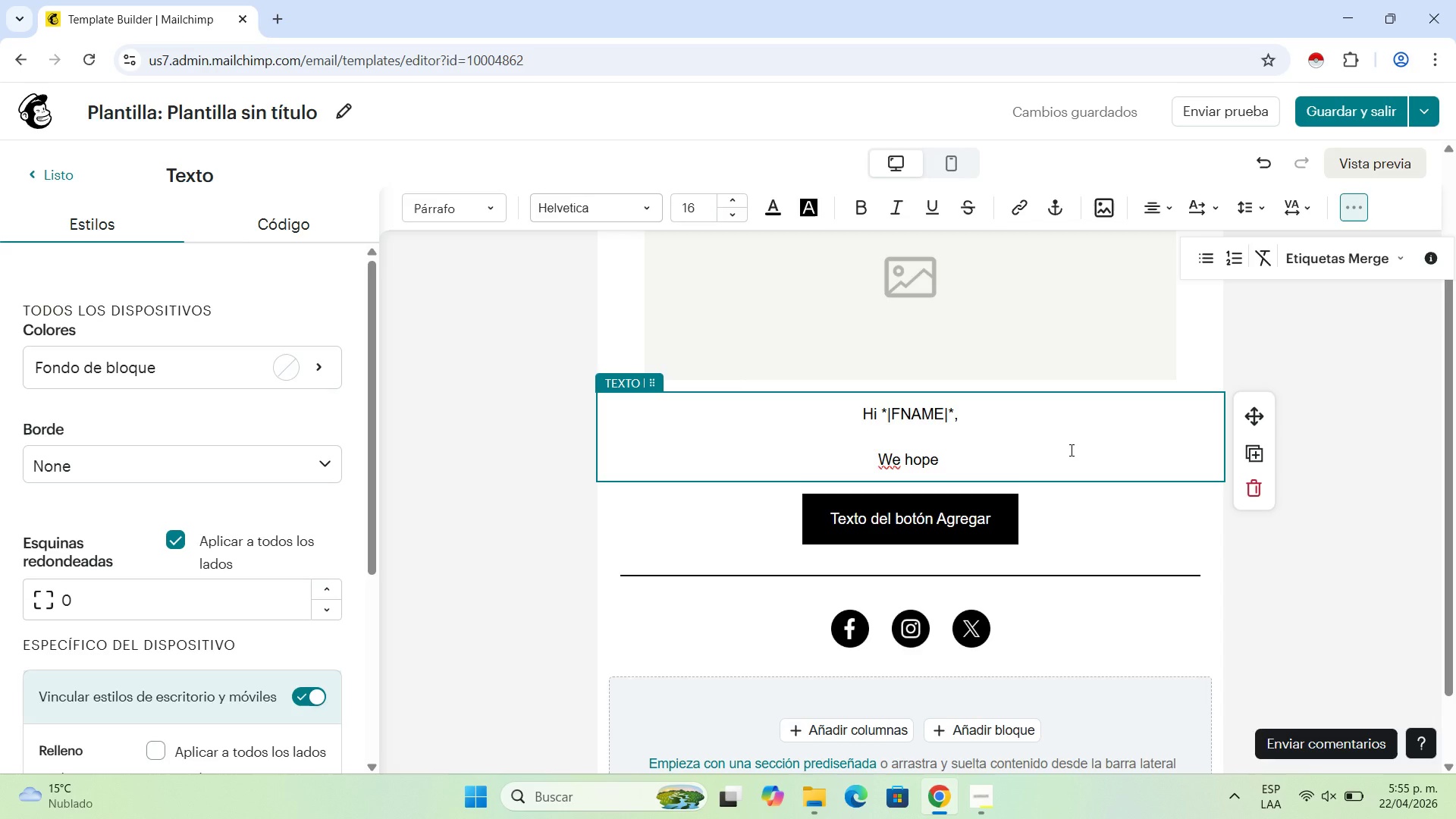 
left_click([1333, 249])
 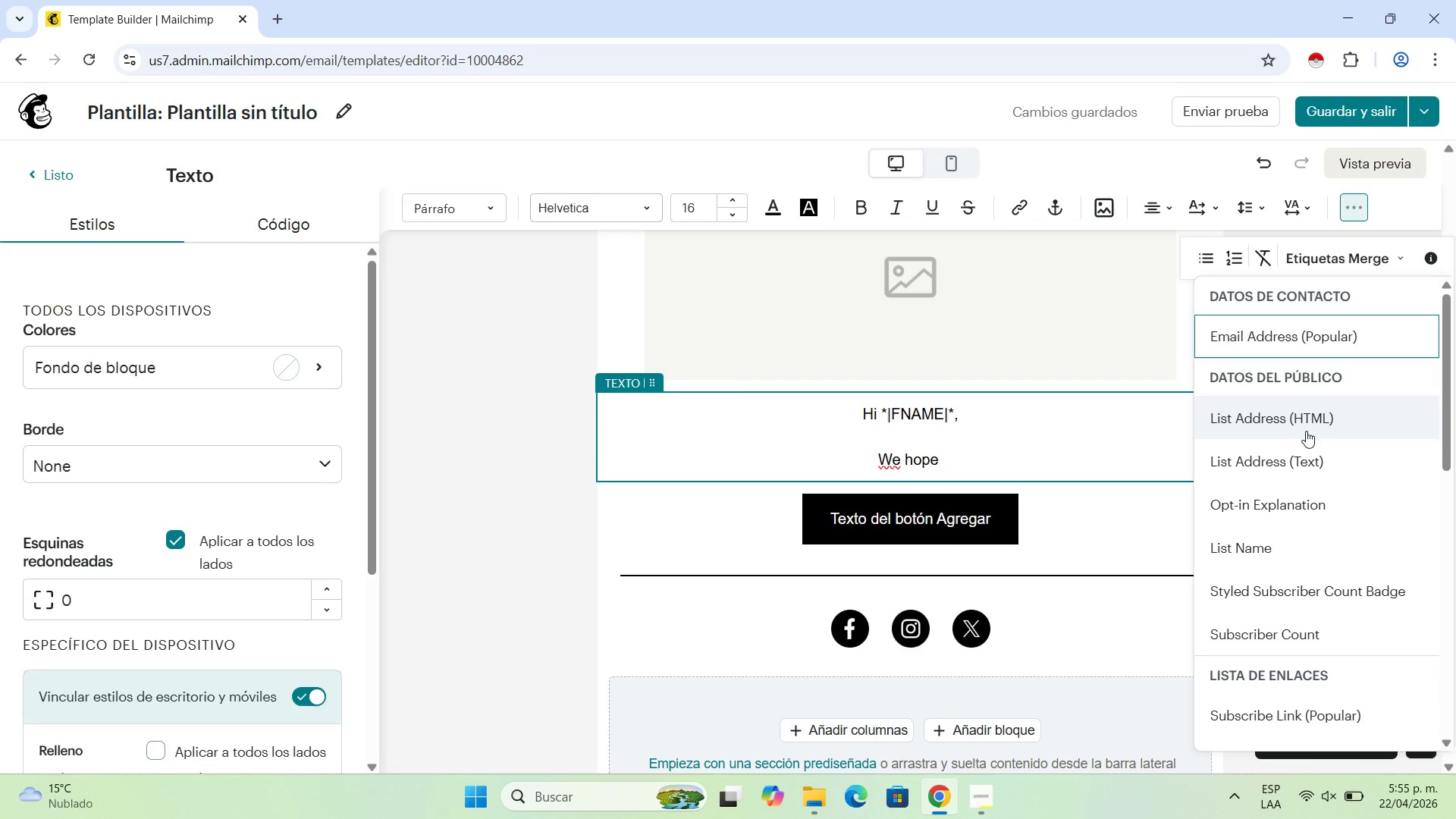 
scroll: coordinate [1306, 431], scroll_direction: down, amount: 2.0
 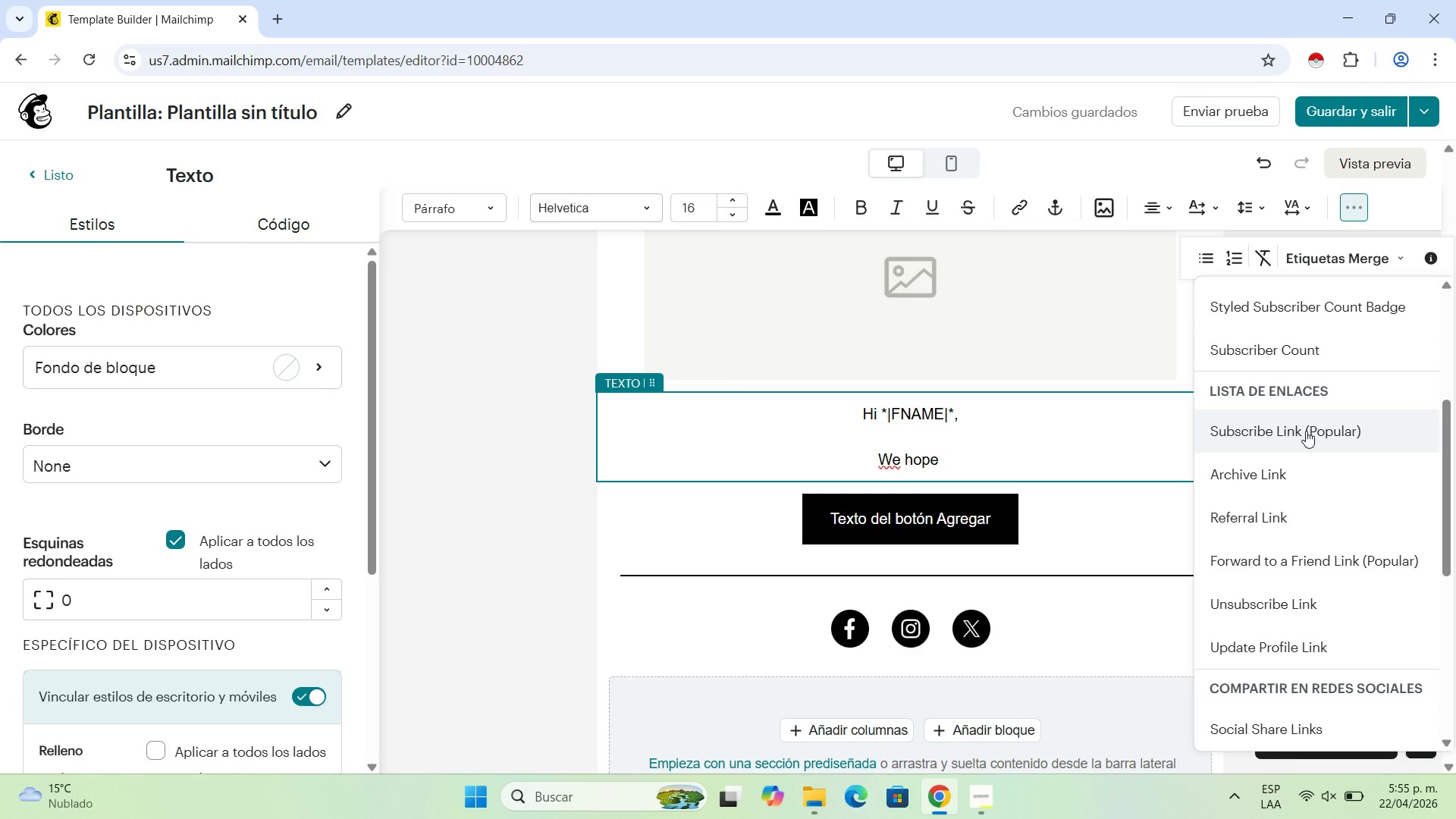 
wait(6.01)
 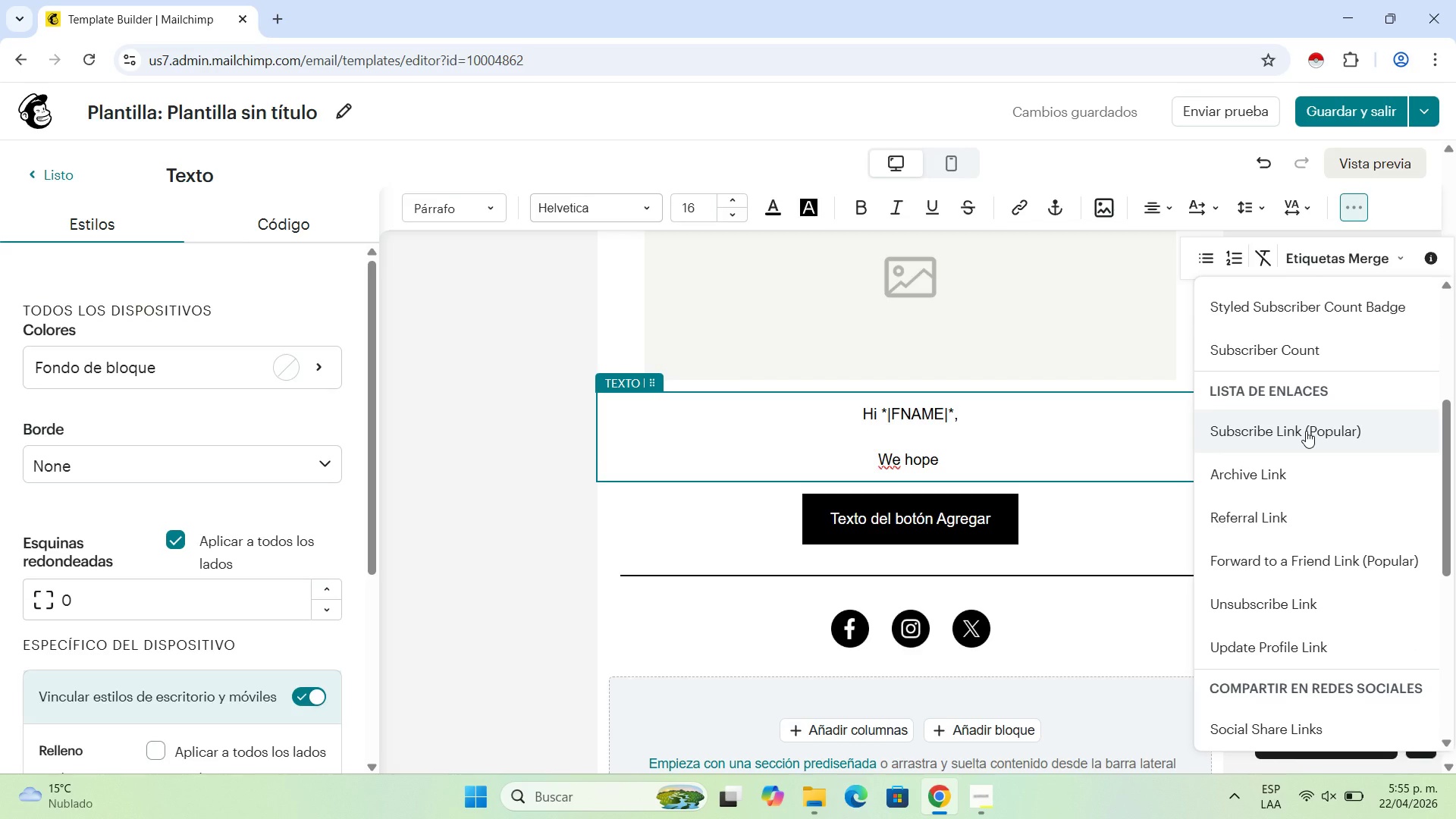 
scroll: coordinate [1239, 456], scroll_direction: down, amount: 5.0
 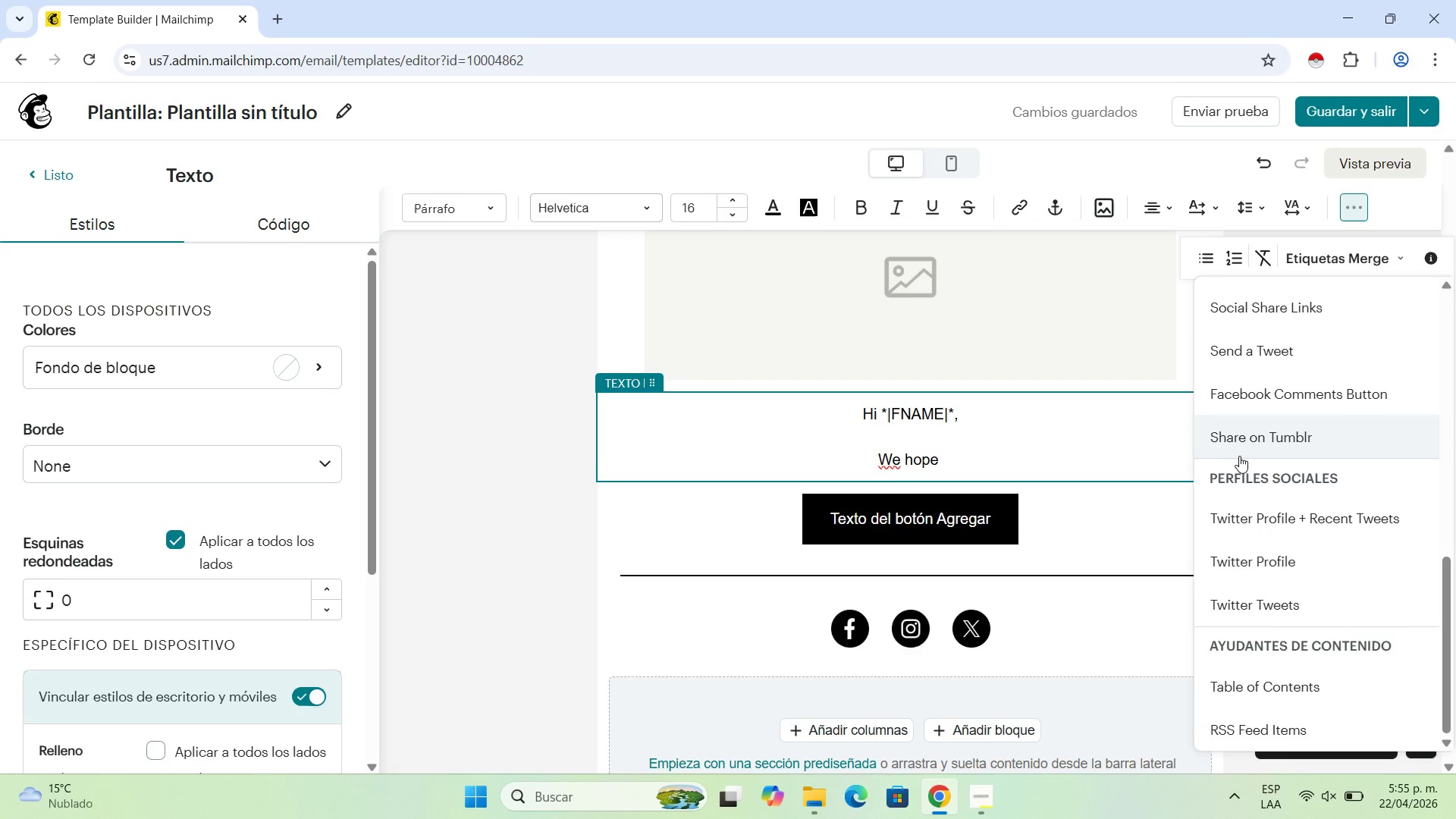 
scroll: coordinate [1239, 456], scroll_direction: up, amount: 10.0
 